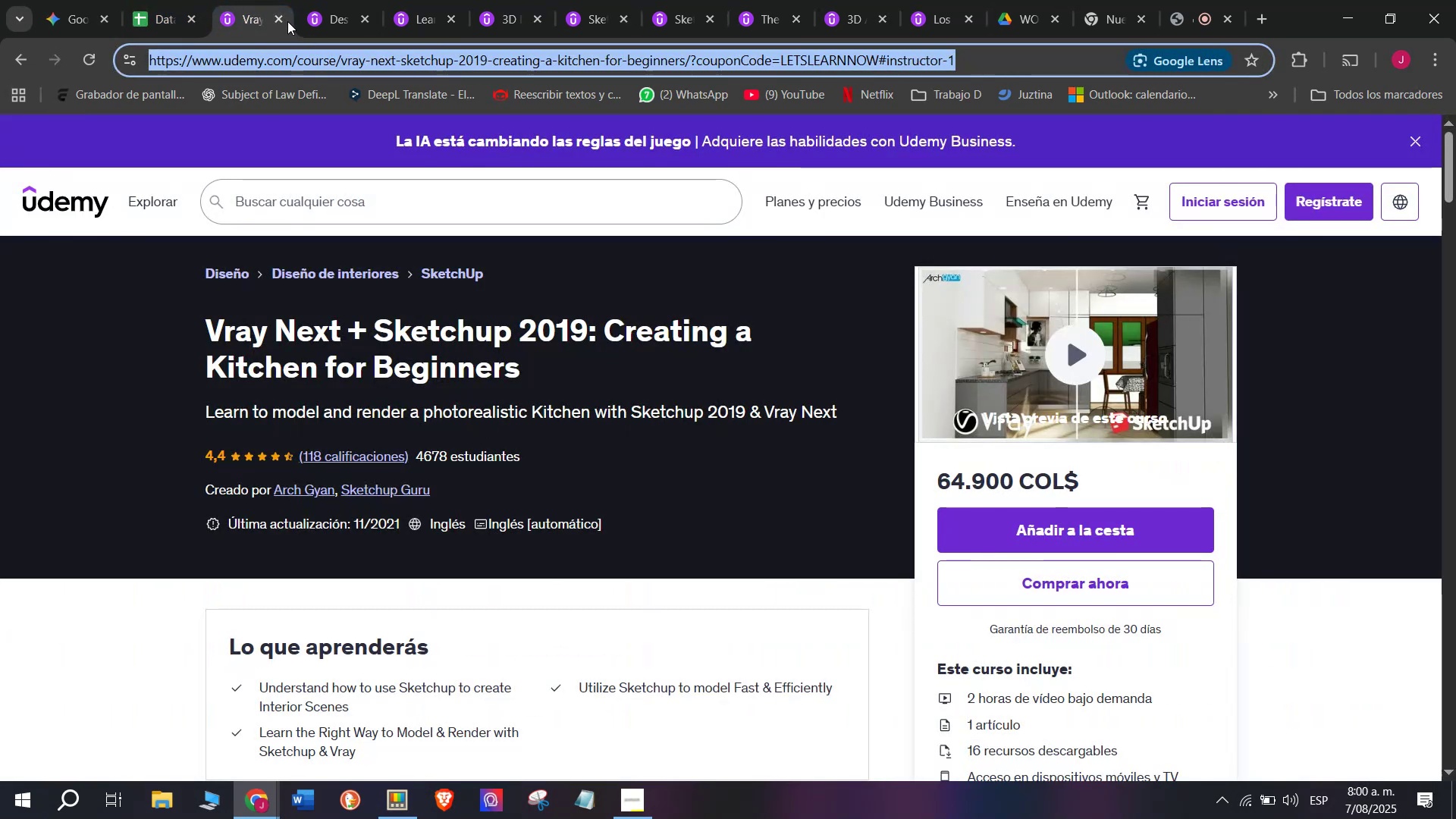 
double_click([287, 20])
 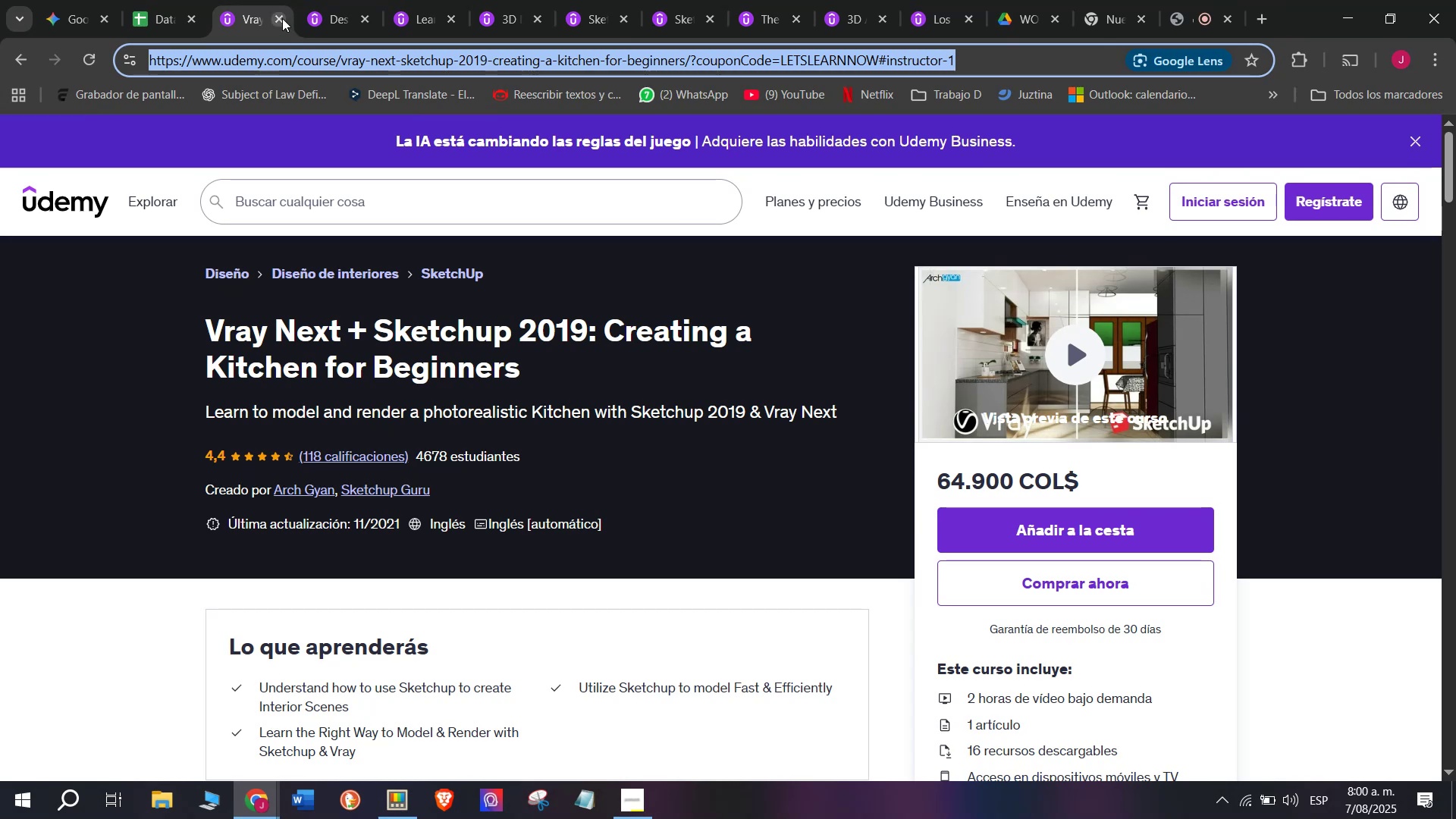 
triple_click([282, 18])
 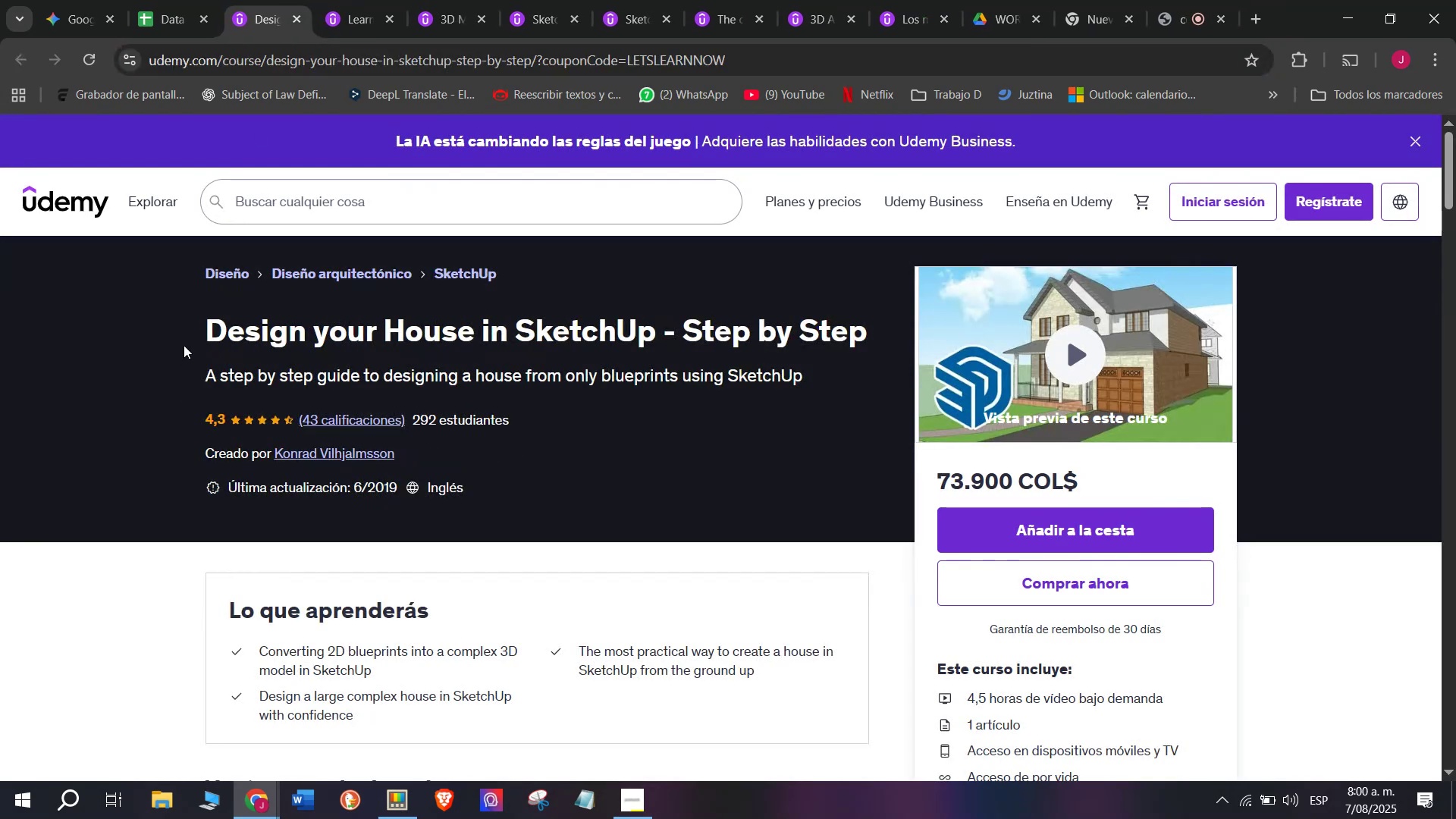 
left_click_drag(start_coordinate=[184, 343], to_coordinate=[862, 304])
 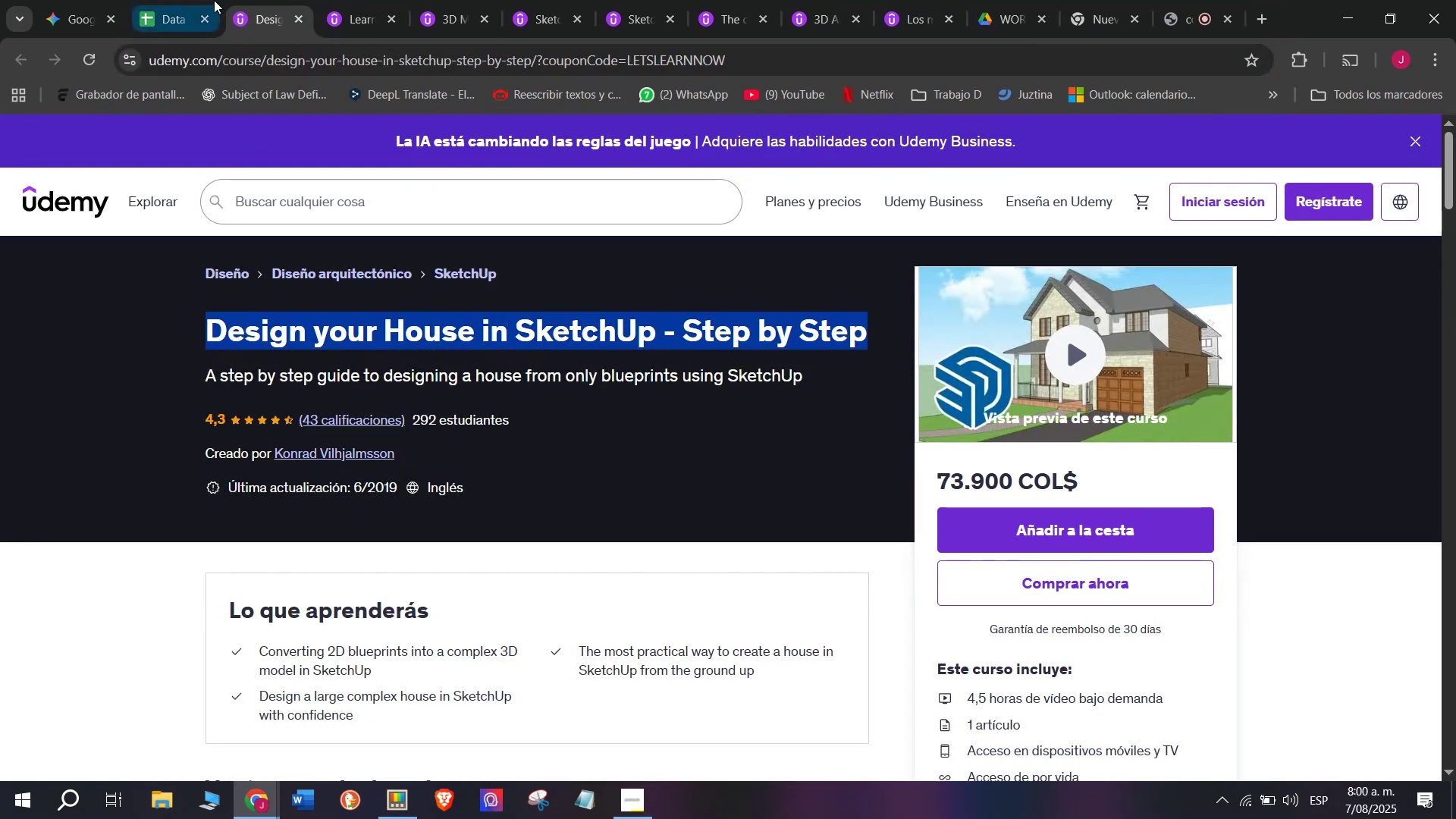 
key(Control+ControlLeft)
 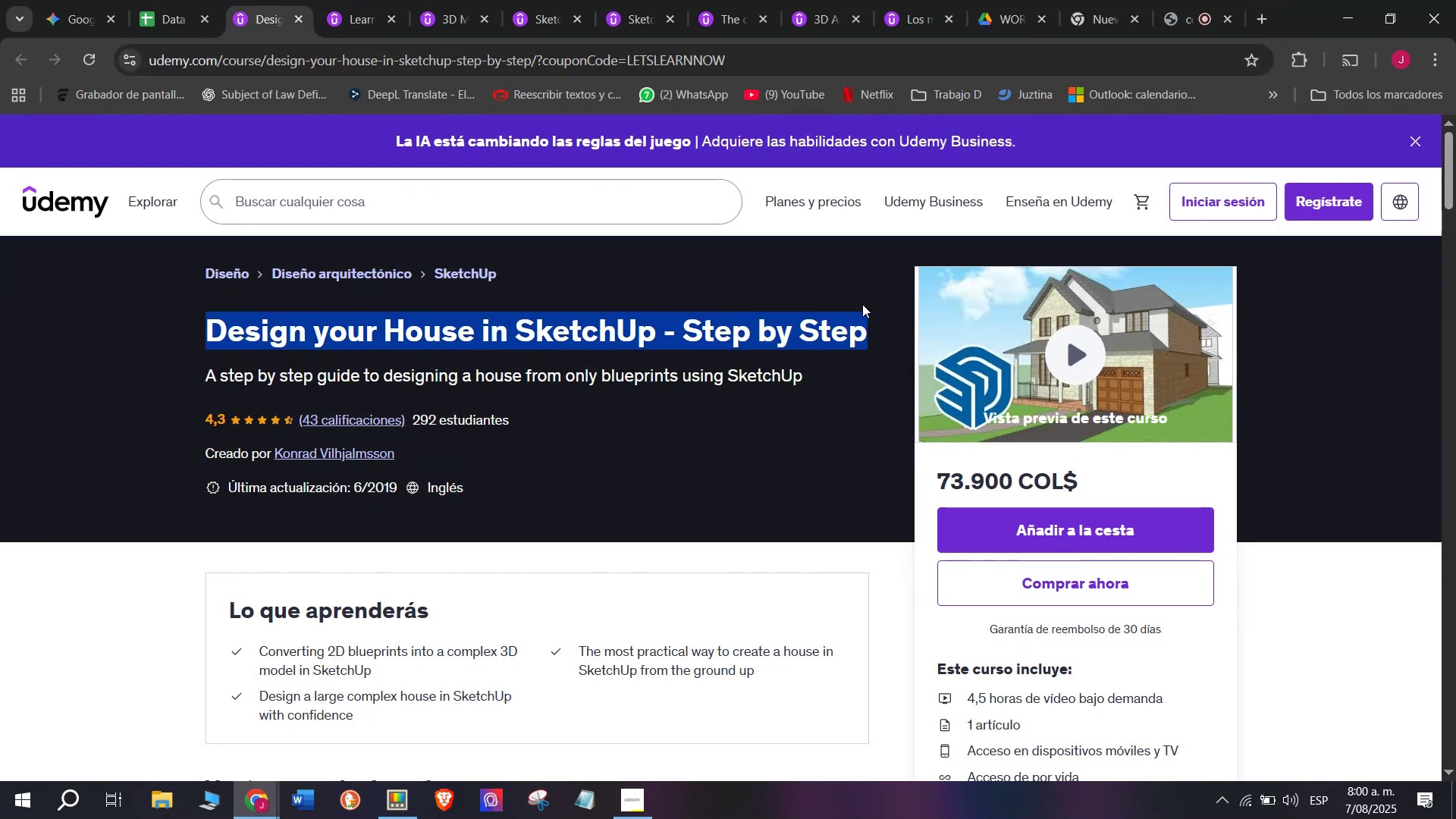 
key(Break)
 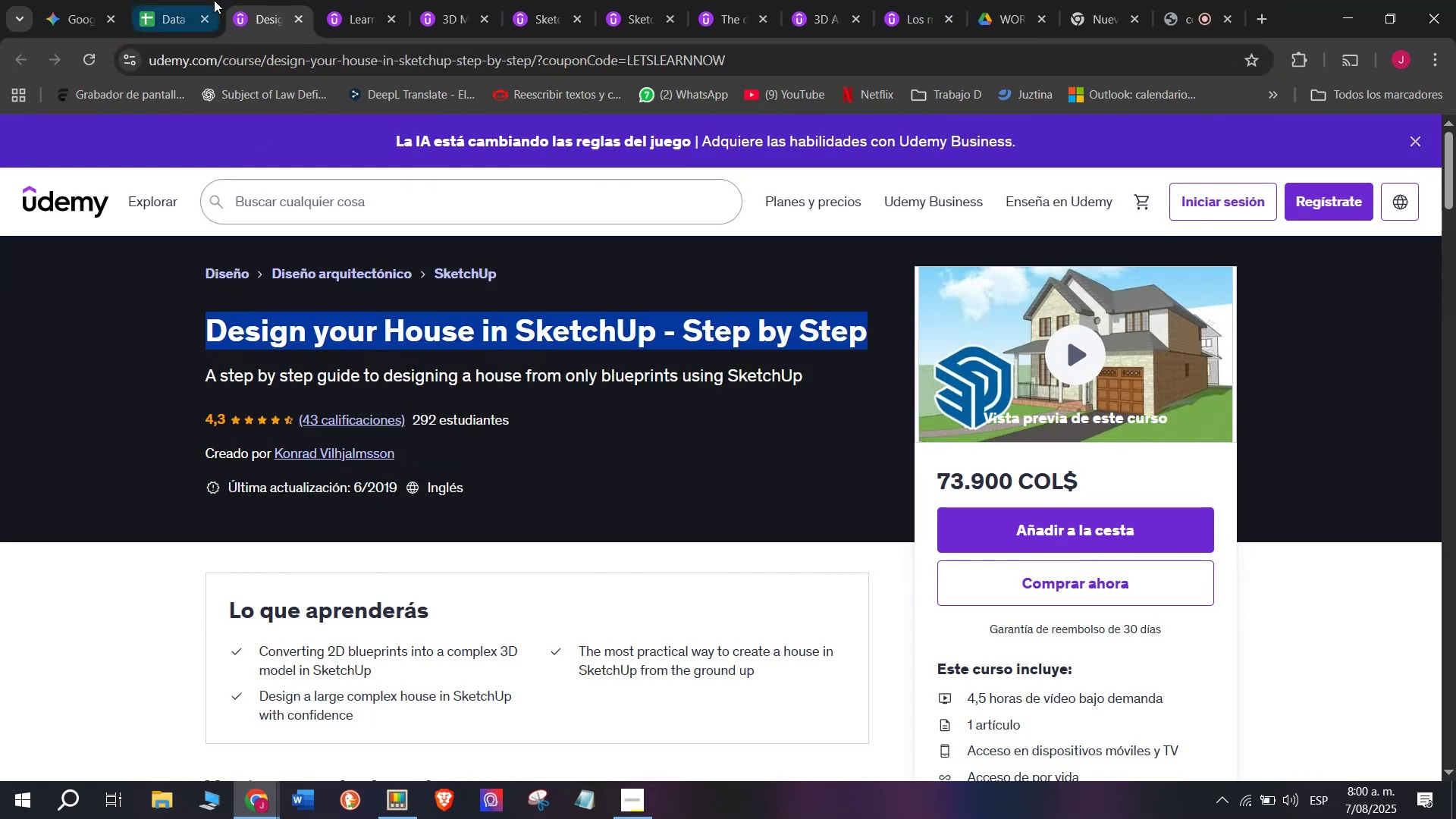 
key(Control+C)
 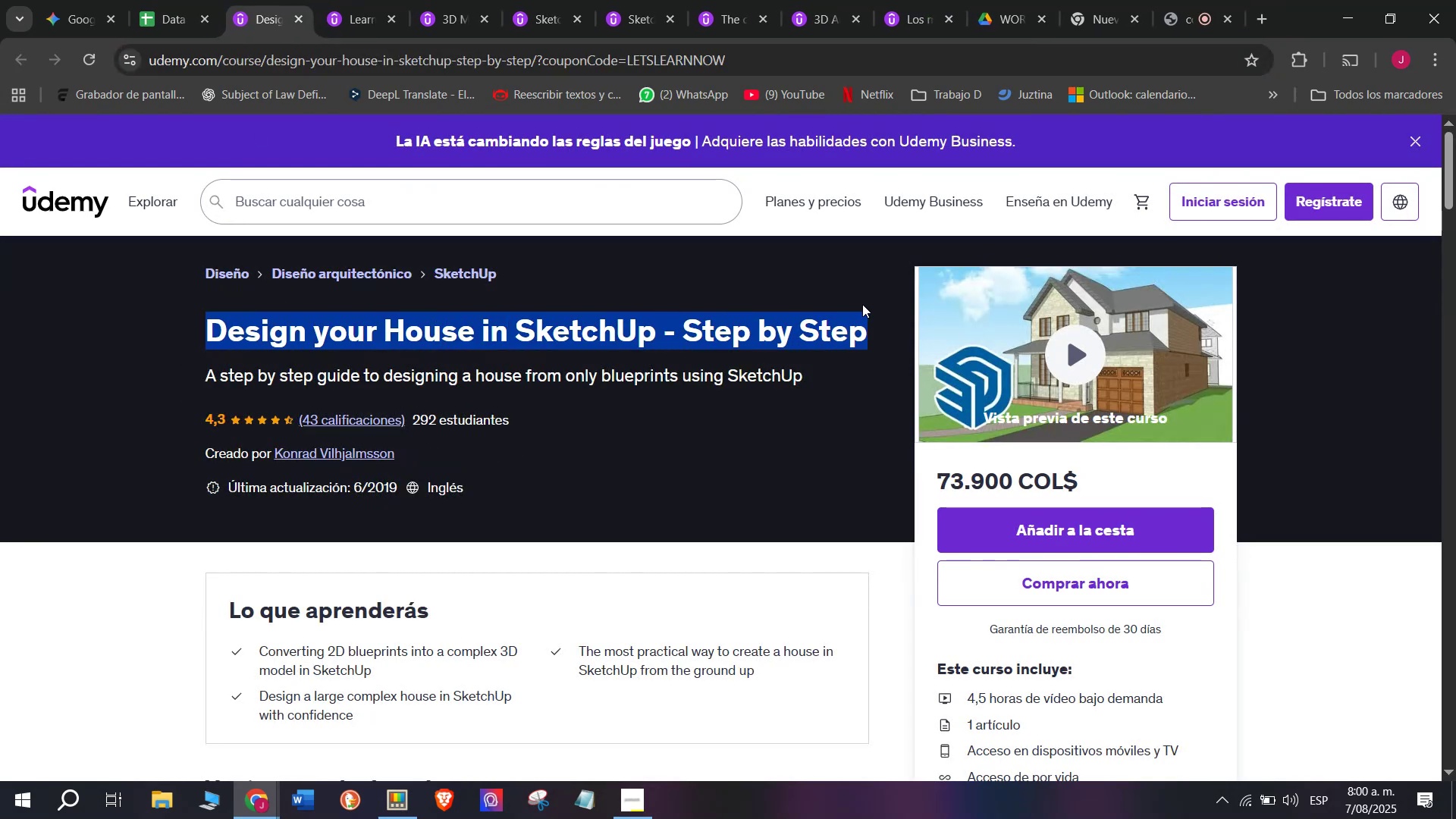 
key(Break)
 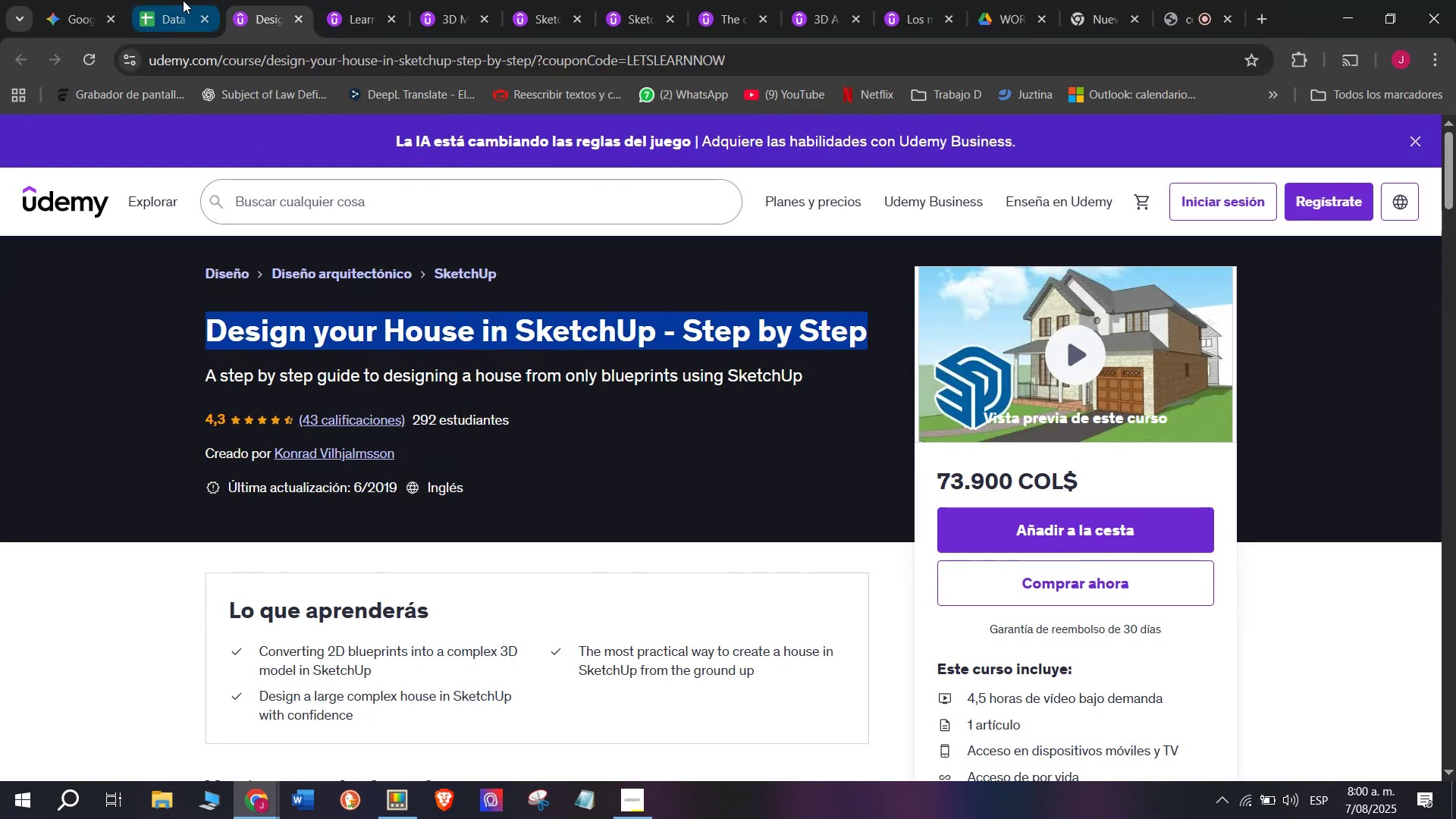 
key(Control+ControlLeft)
 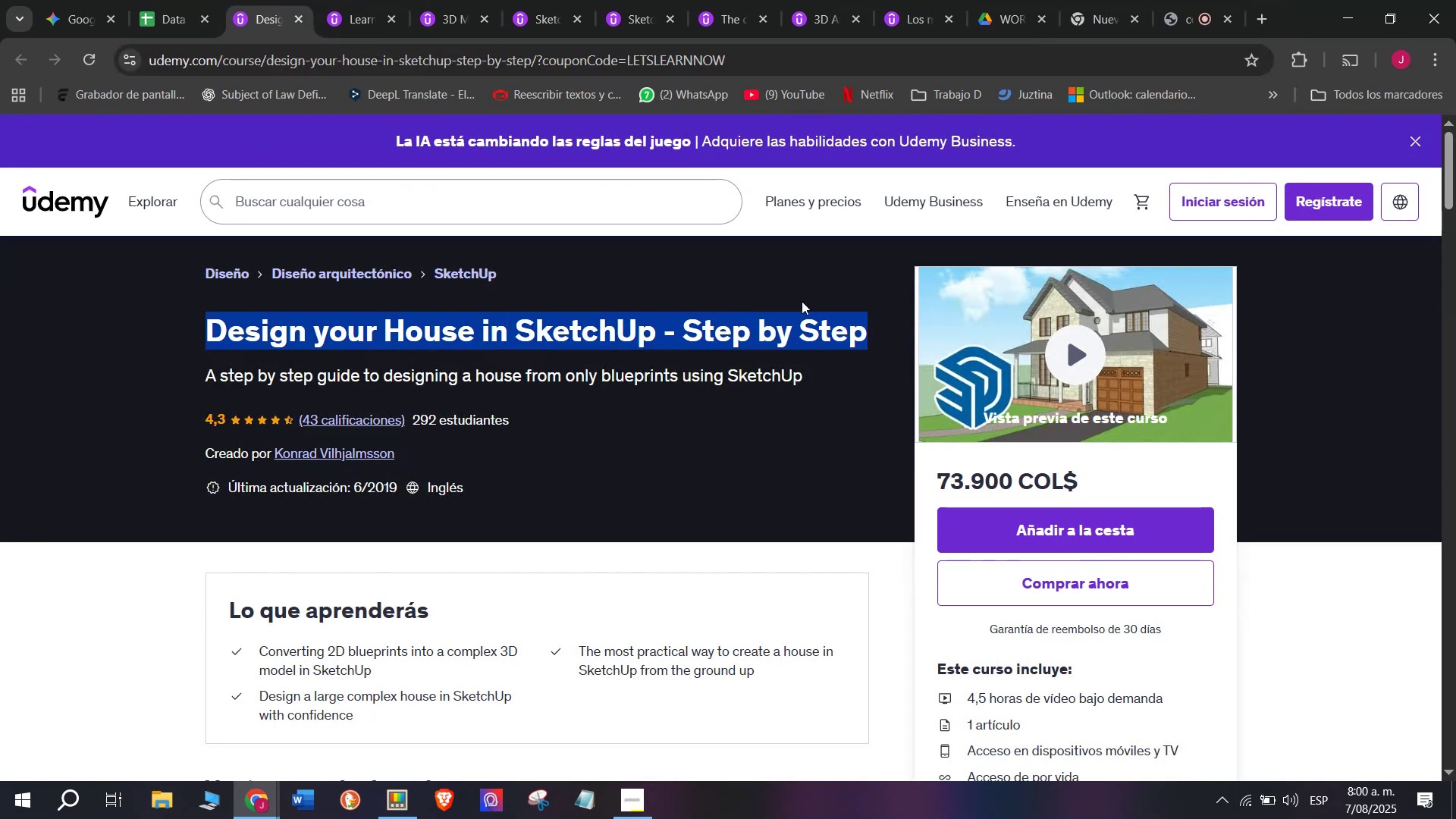 
key(Control+C)
 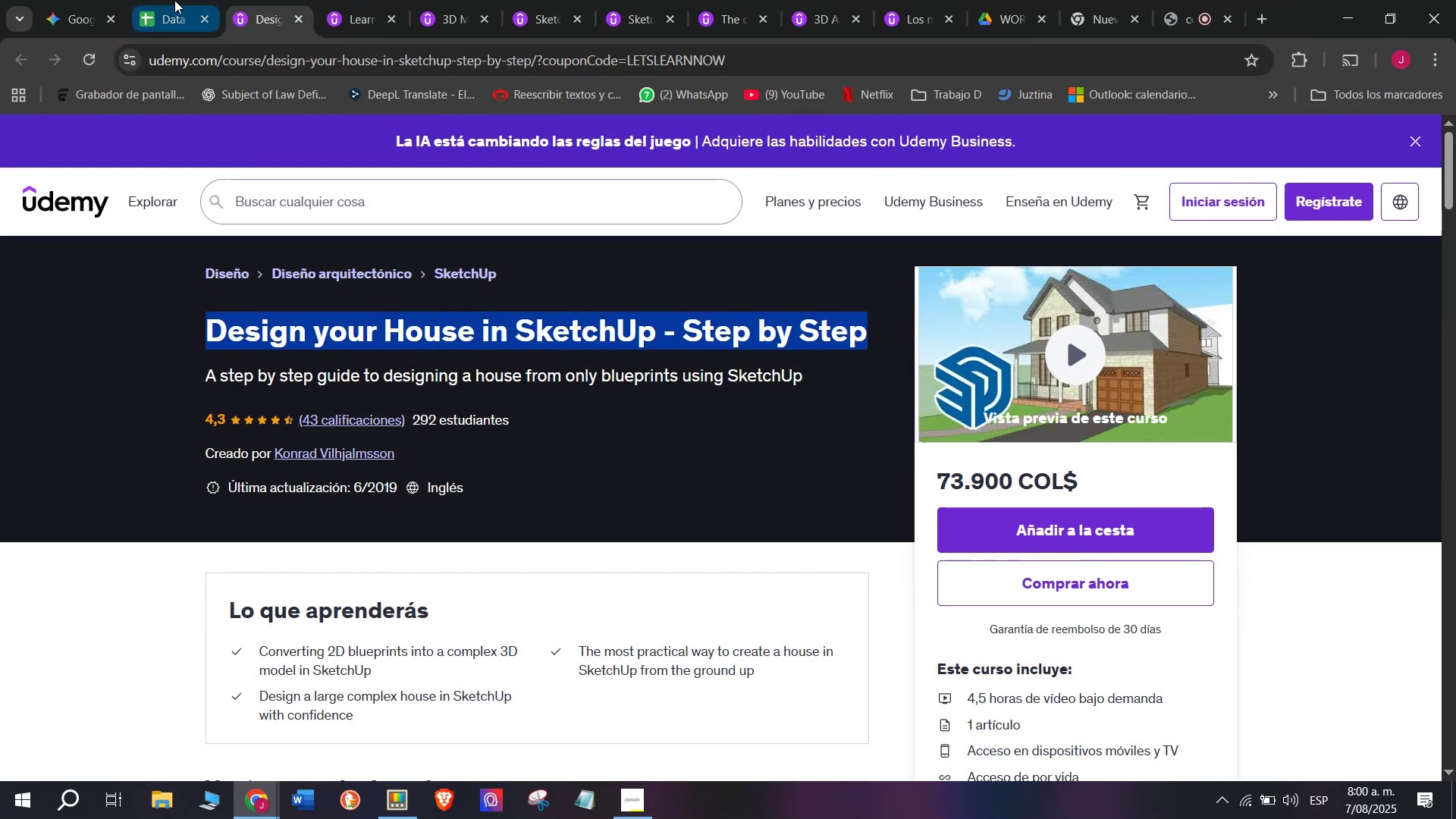 
left_click([168, 0])
 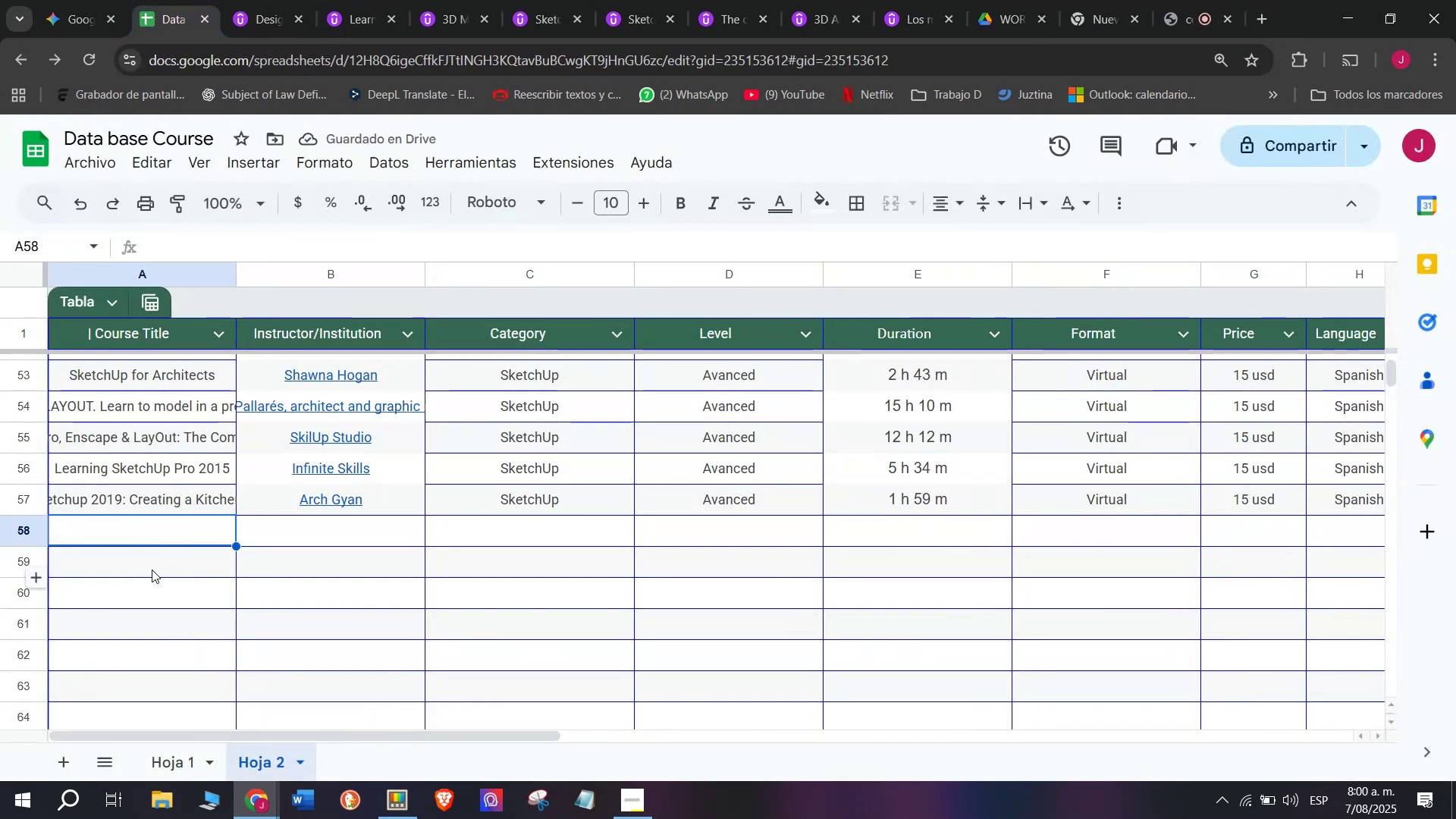 
key(Control+ControlLeft)
 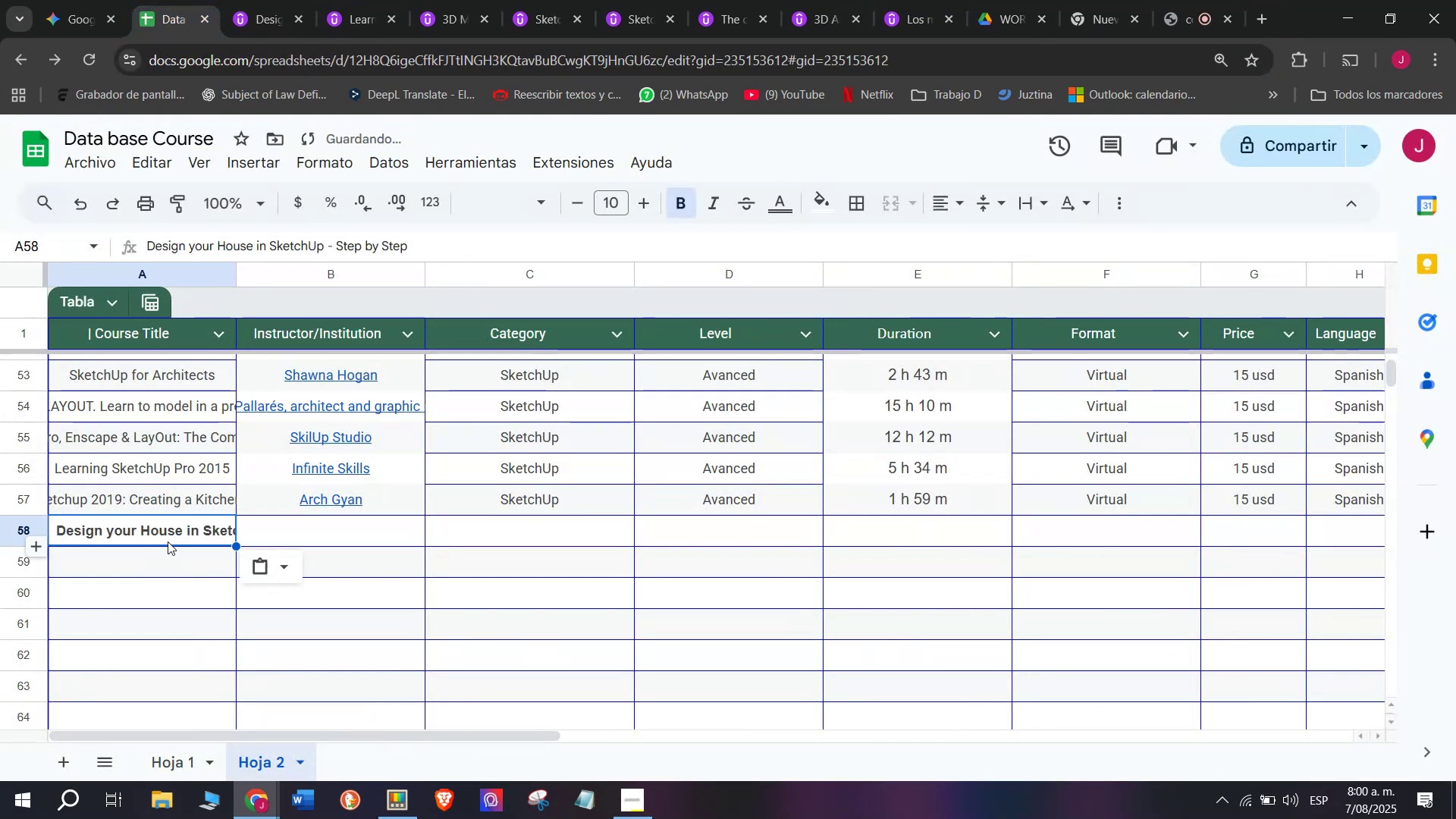 
key(Z)
 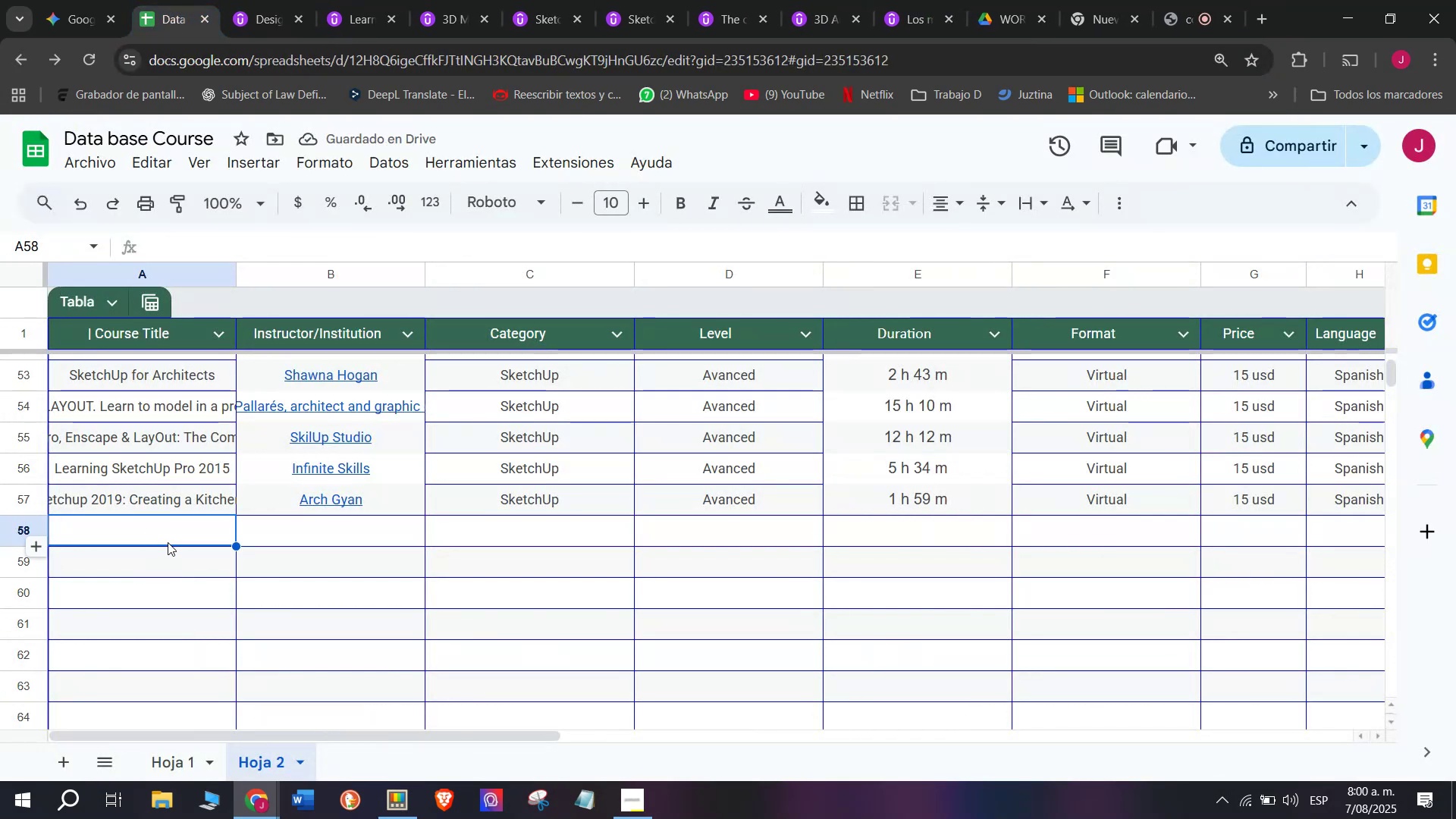 
key(Control+V)
 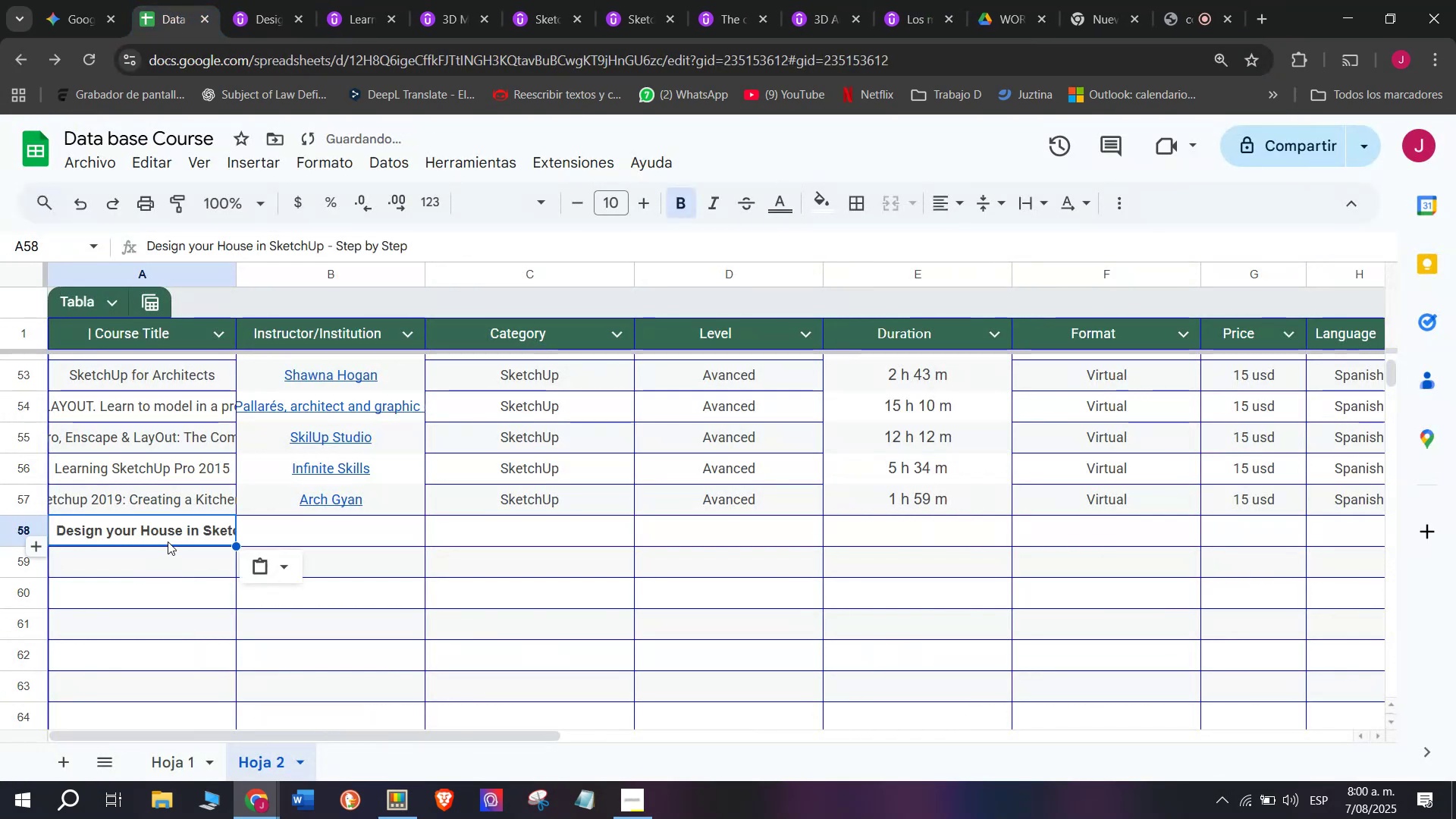 
key(Control+Shift+ControlLeft)
 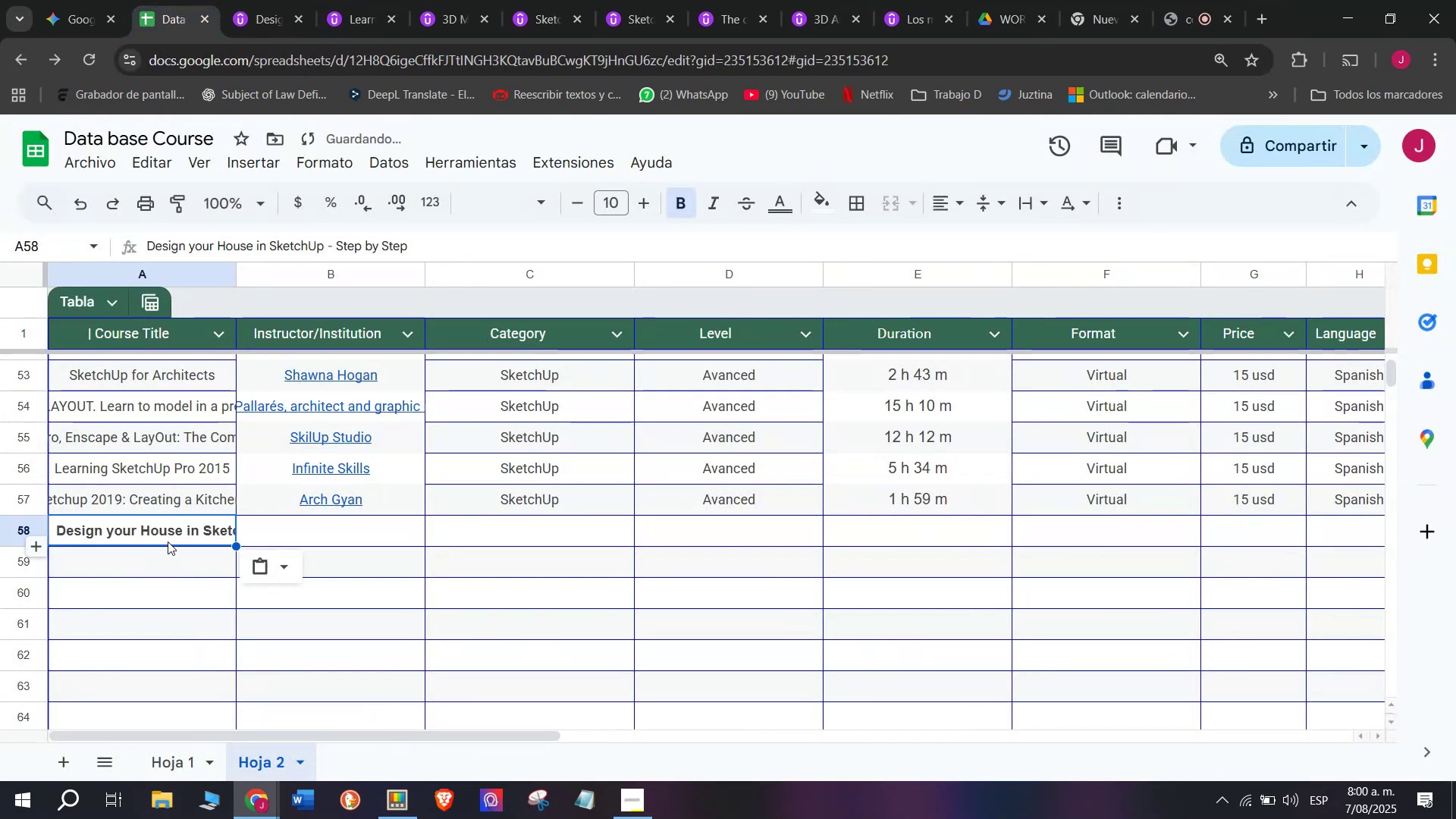 
key(Shift+ShiftLeft)
 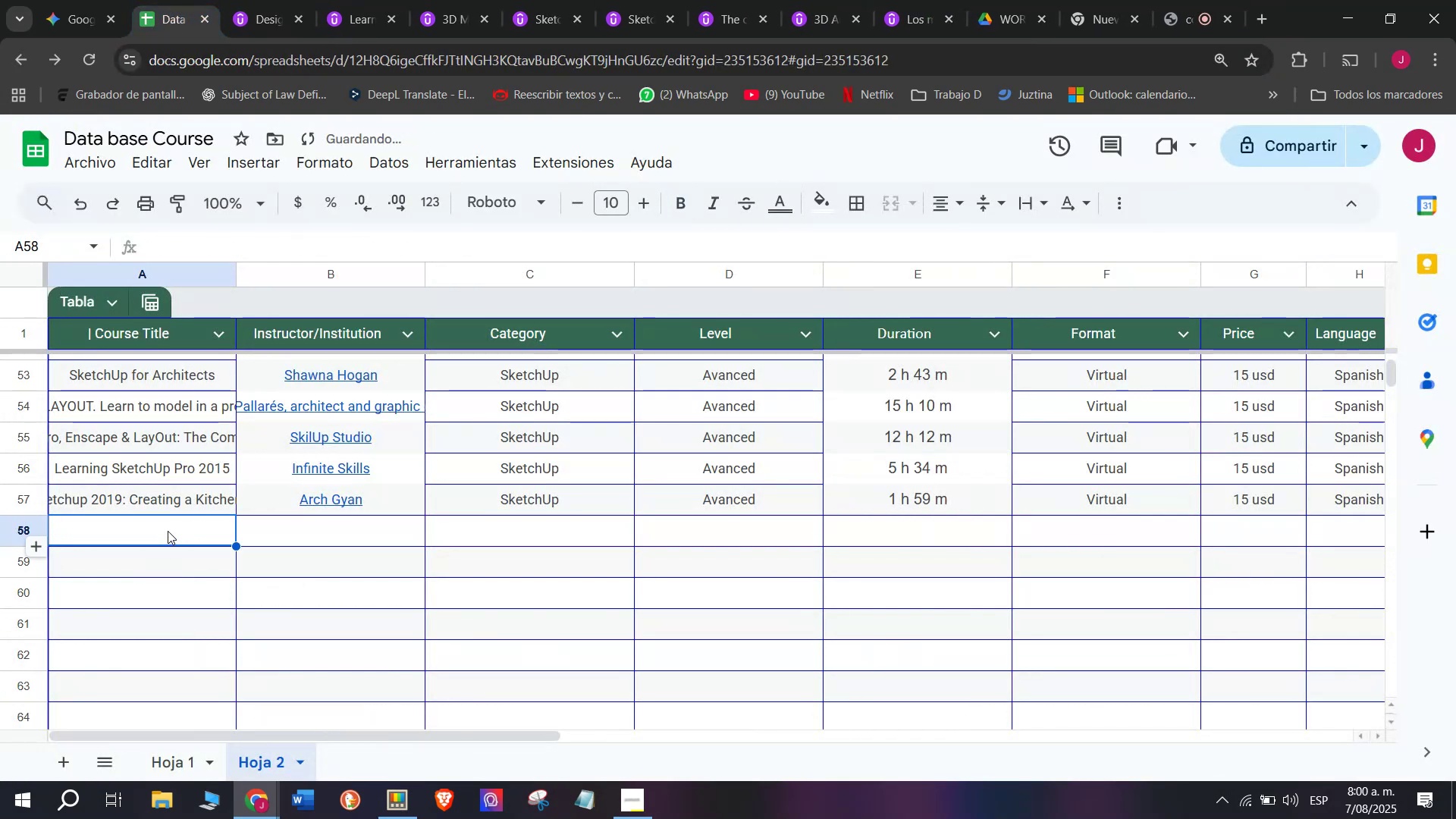 
key(Control+Shift+Z)
 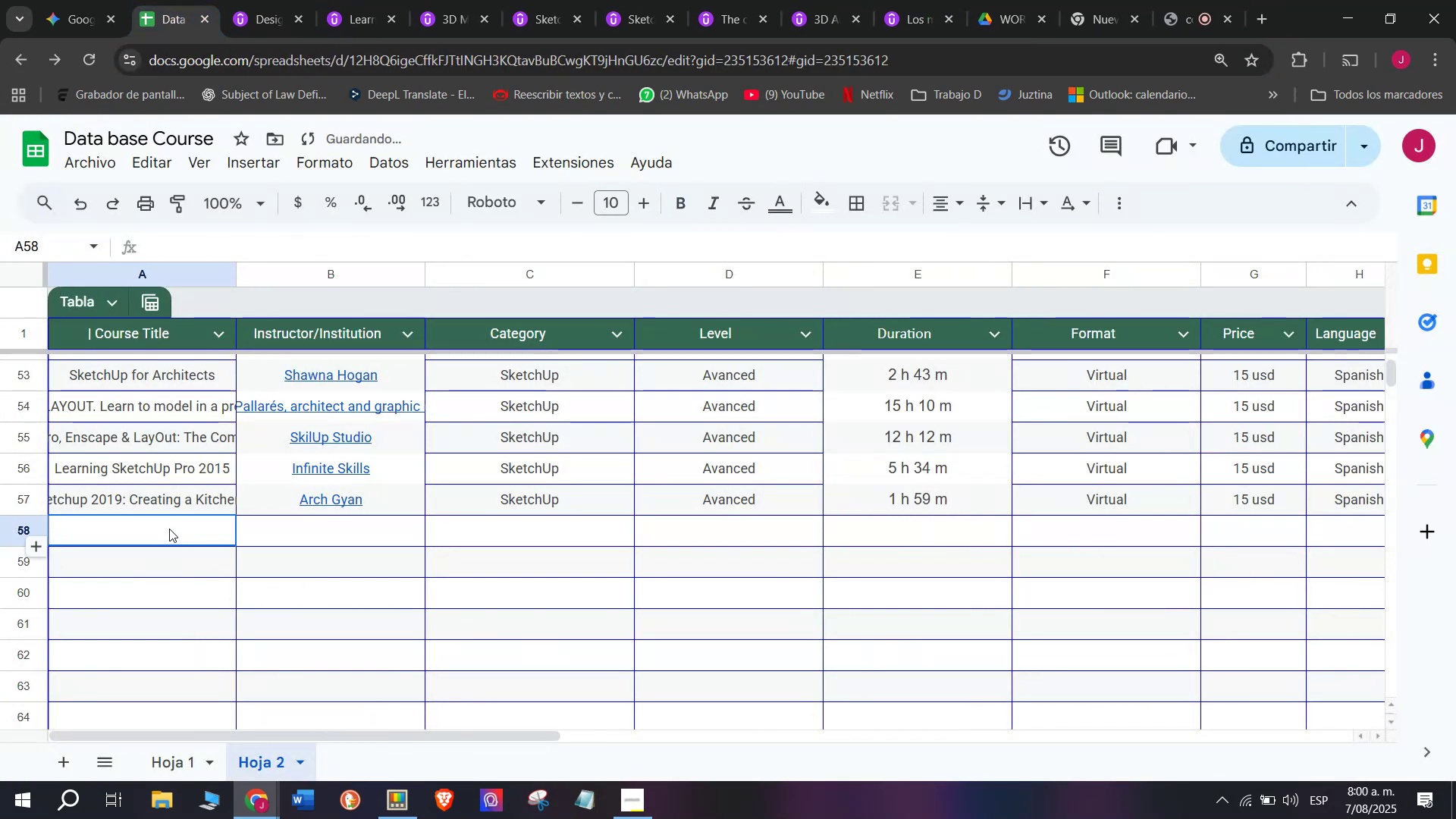 
key(Control+ControlLeft)
 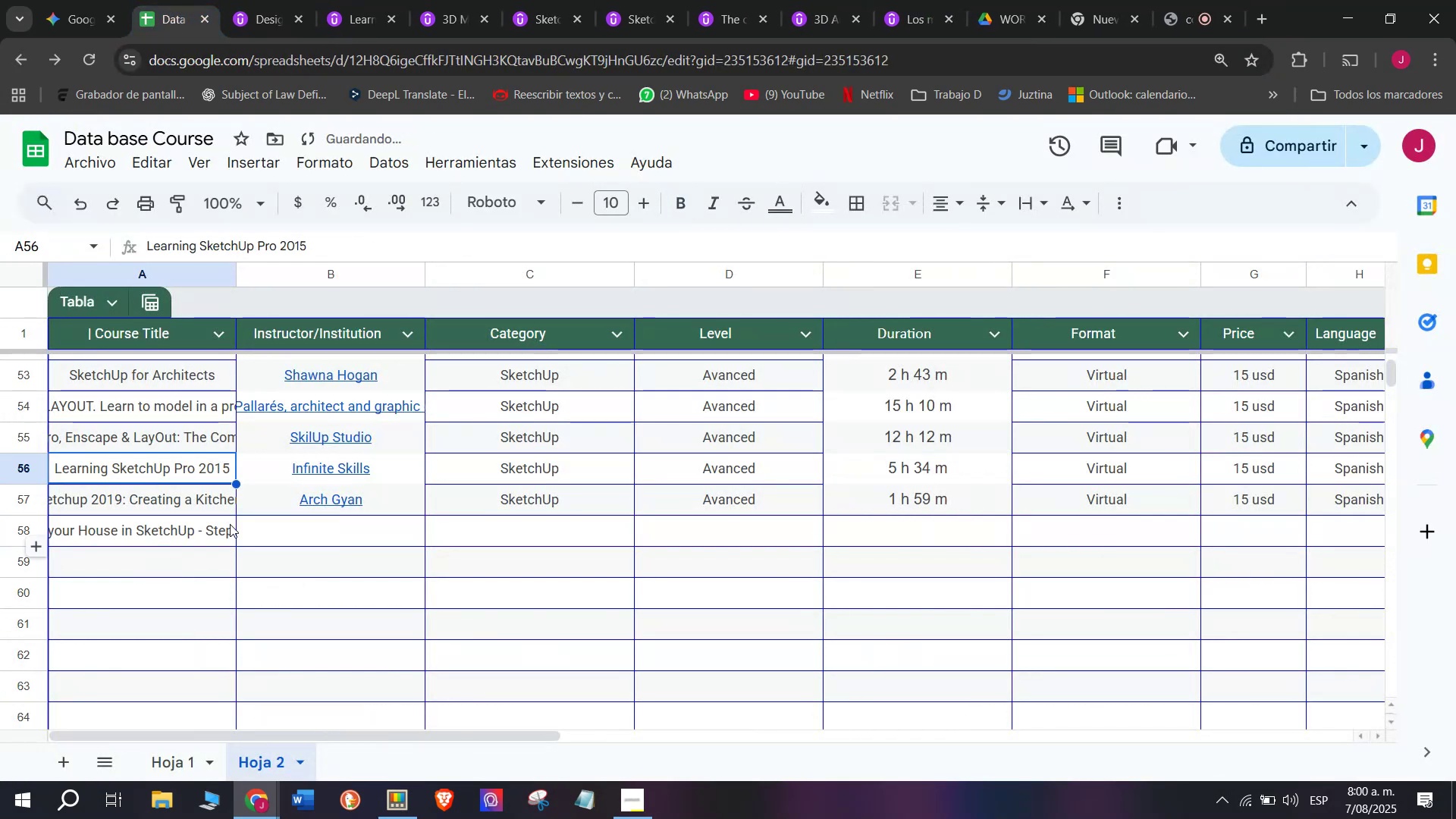 
key(Z)
 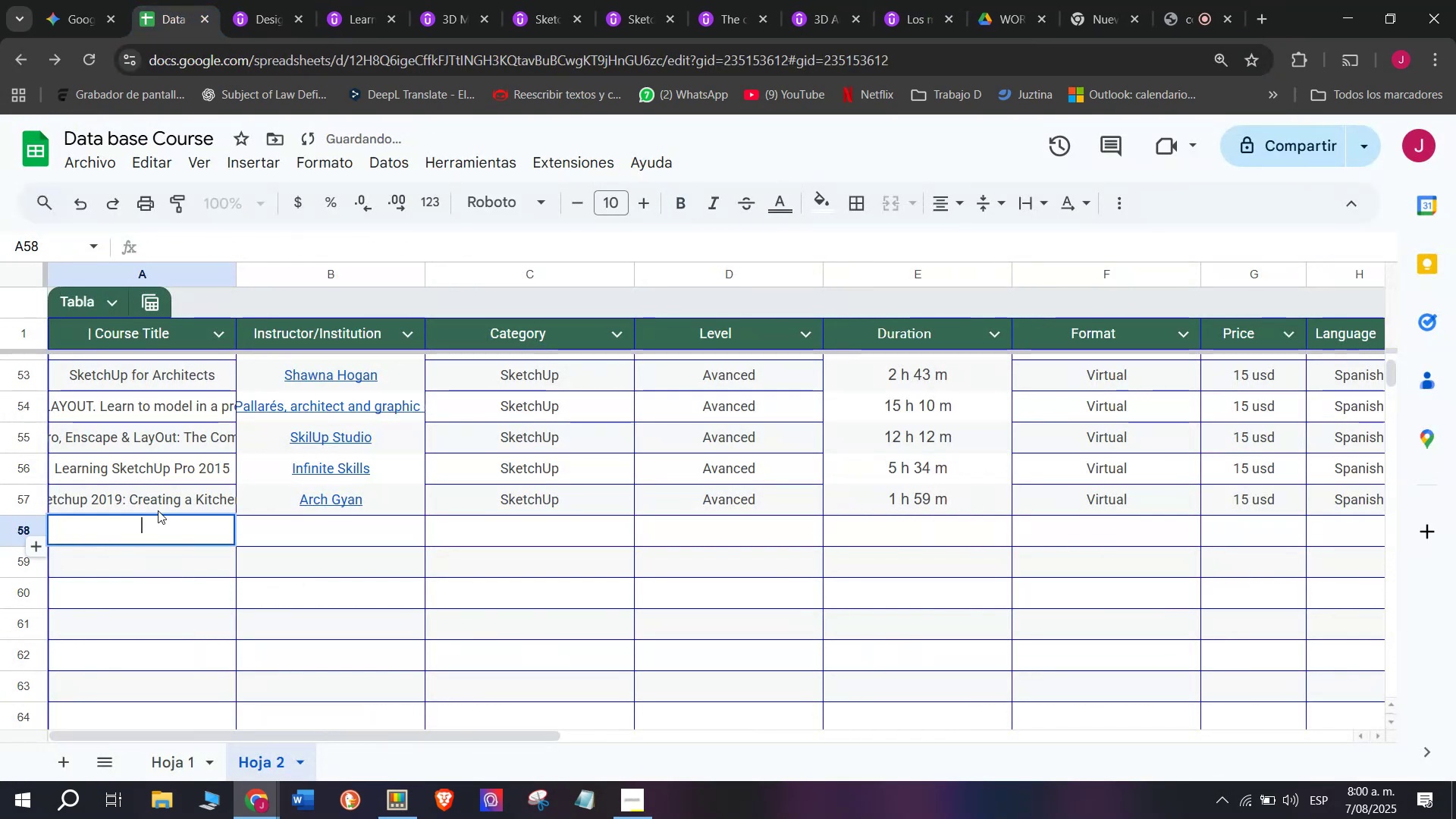 
key(Control+V)
 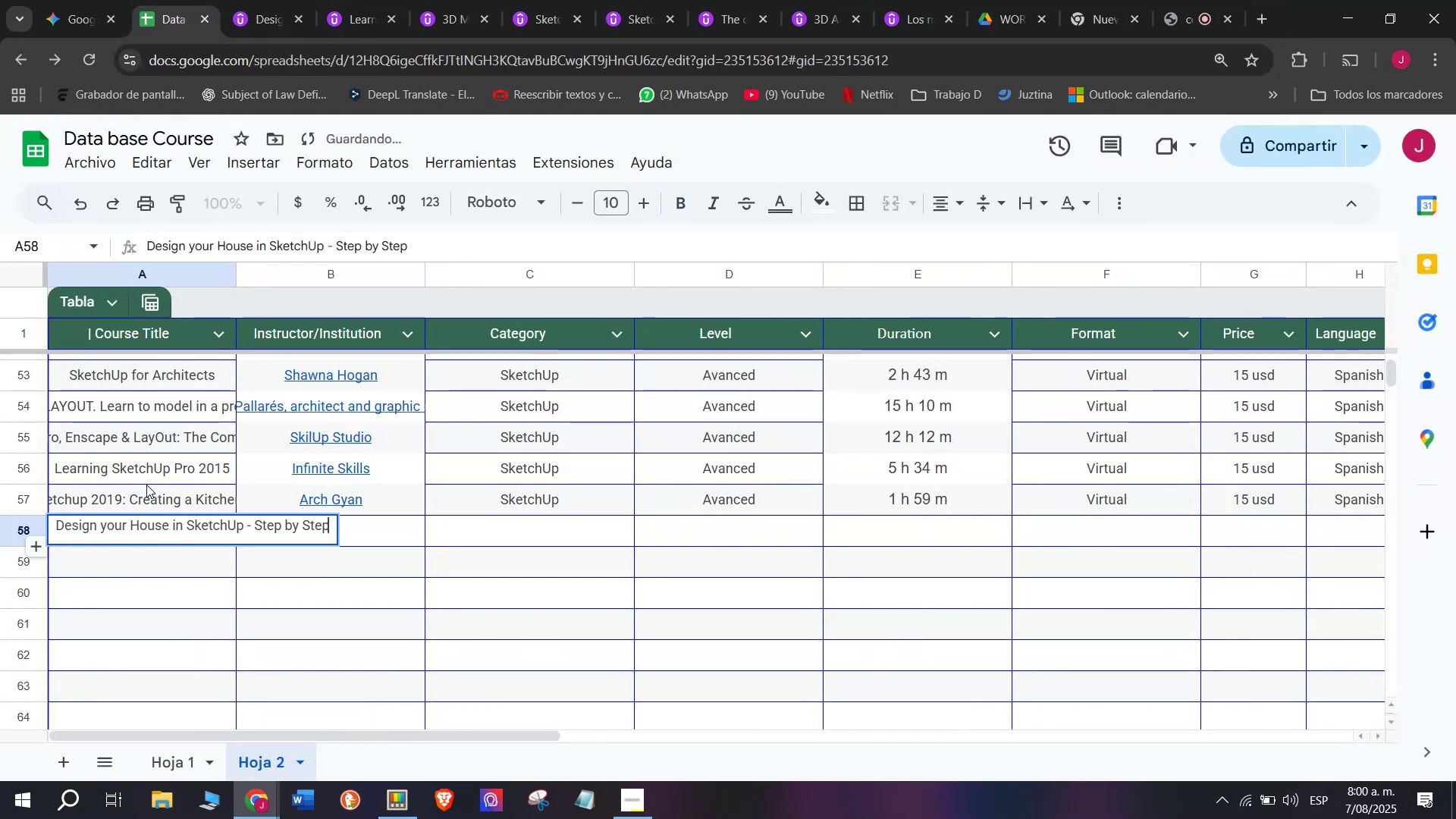 
left_click([146, 485])
 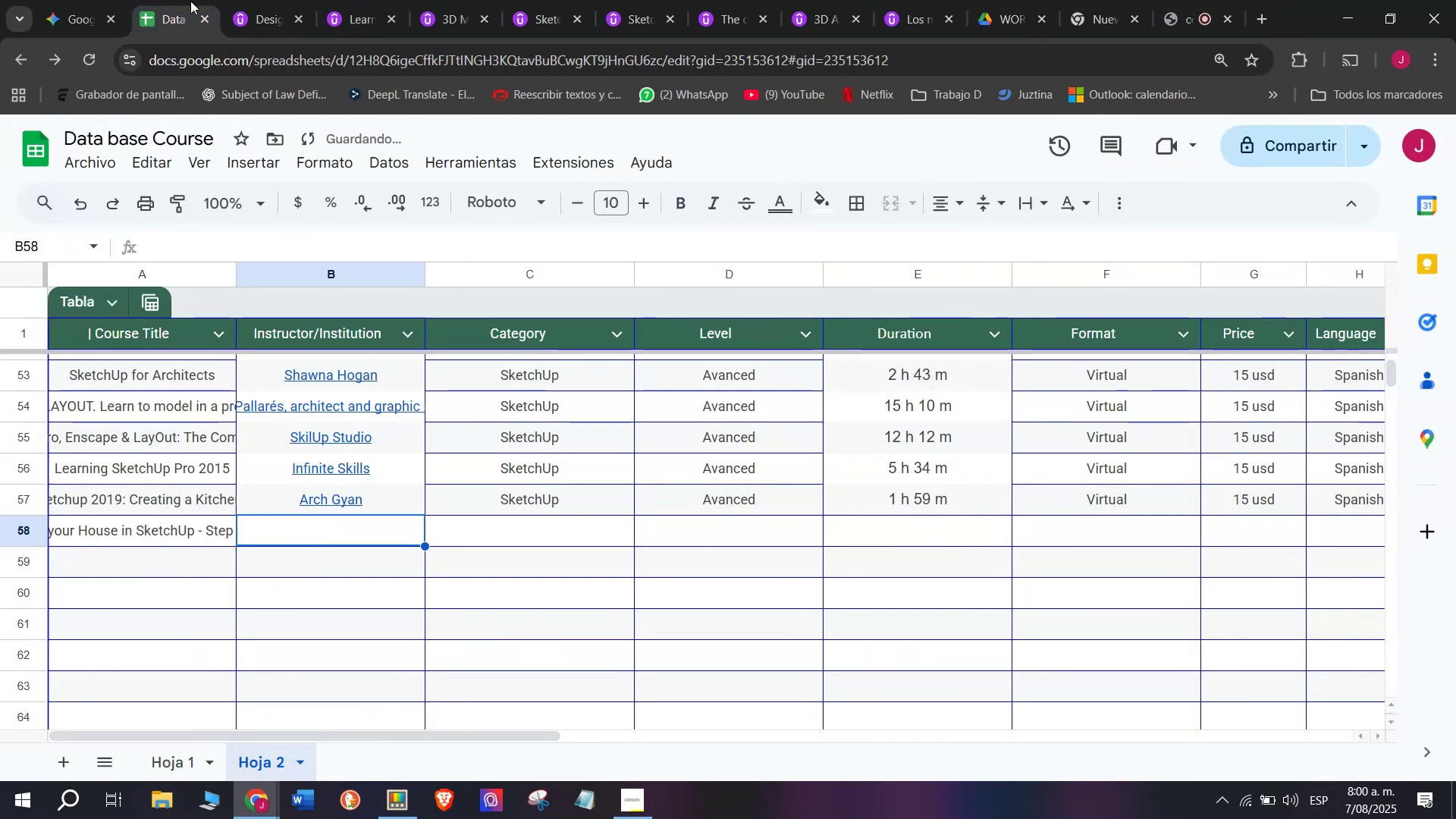 
left_click([247, 0])
 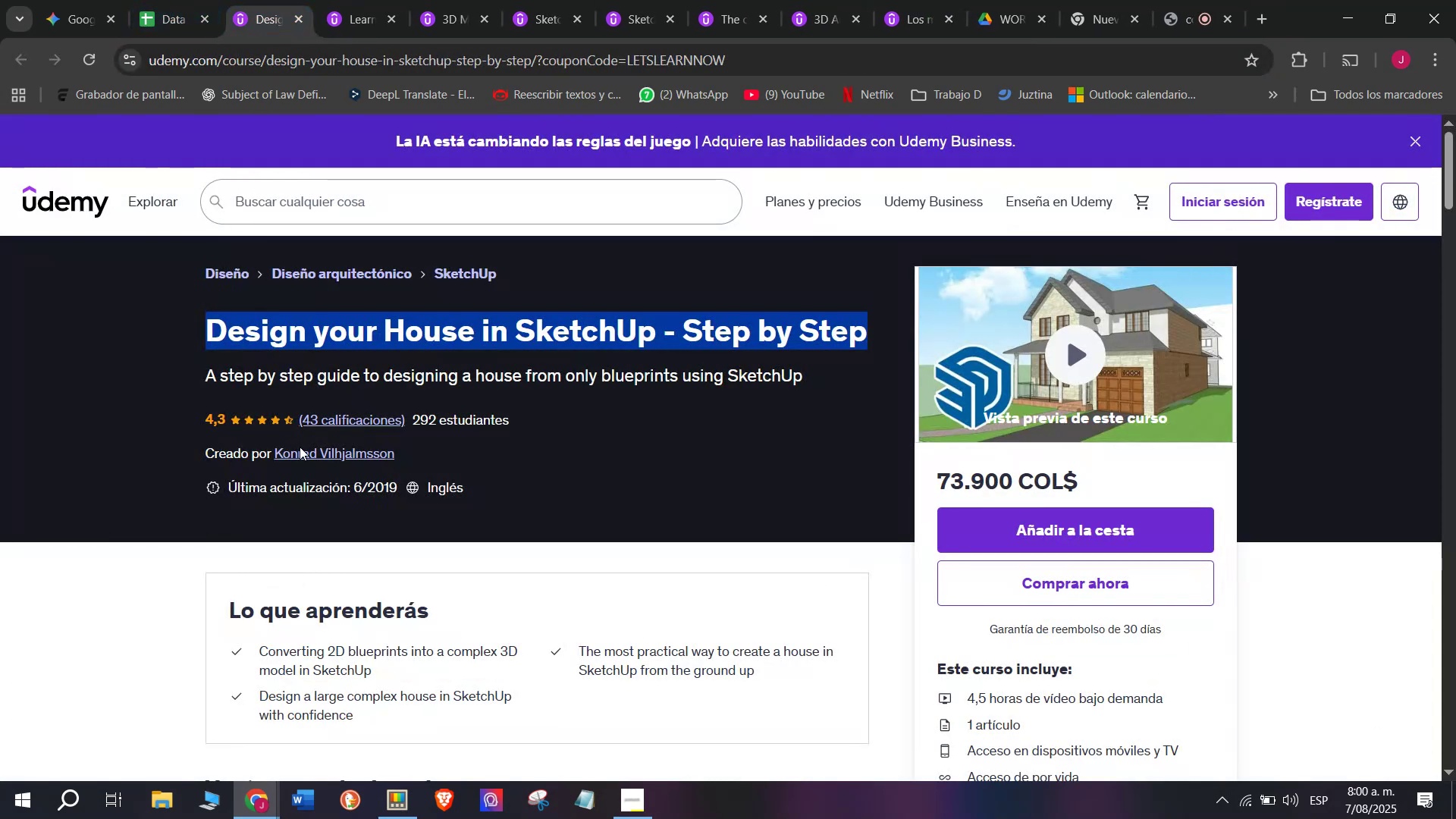 
left_click([304, 457])
 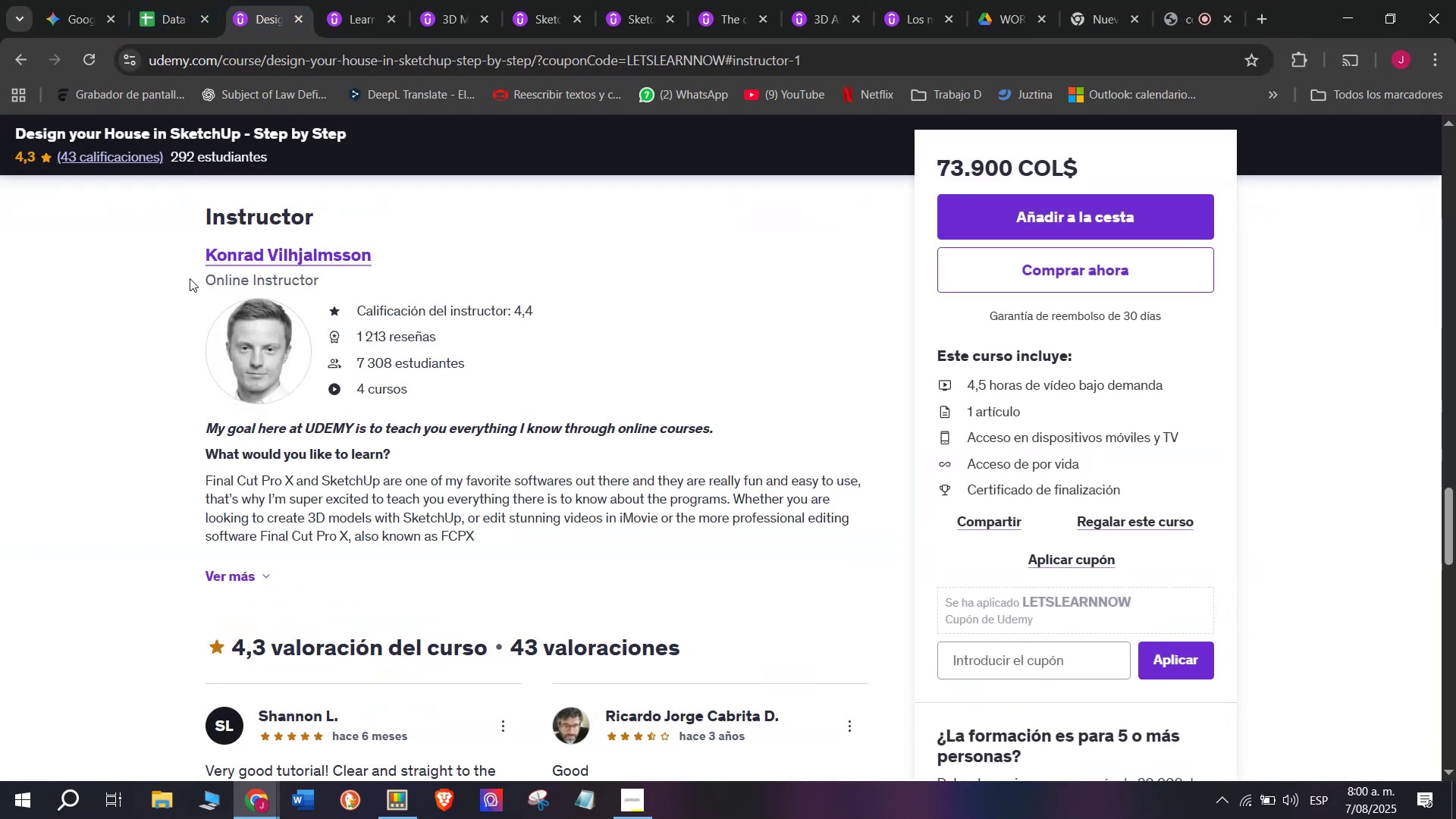 
left_click_drag(start_coordinate=[192, 258], to_coordinate=[405, 257])
 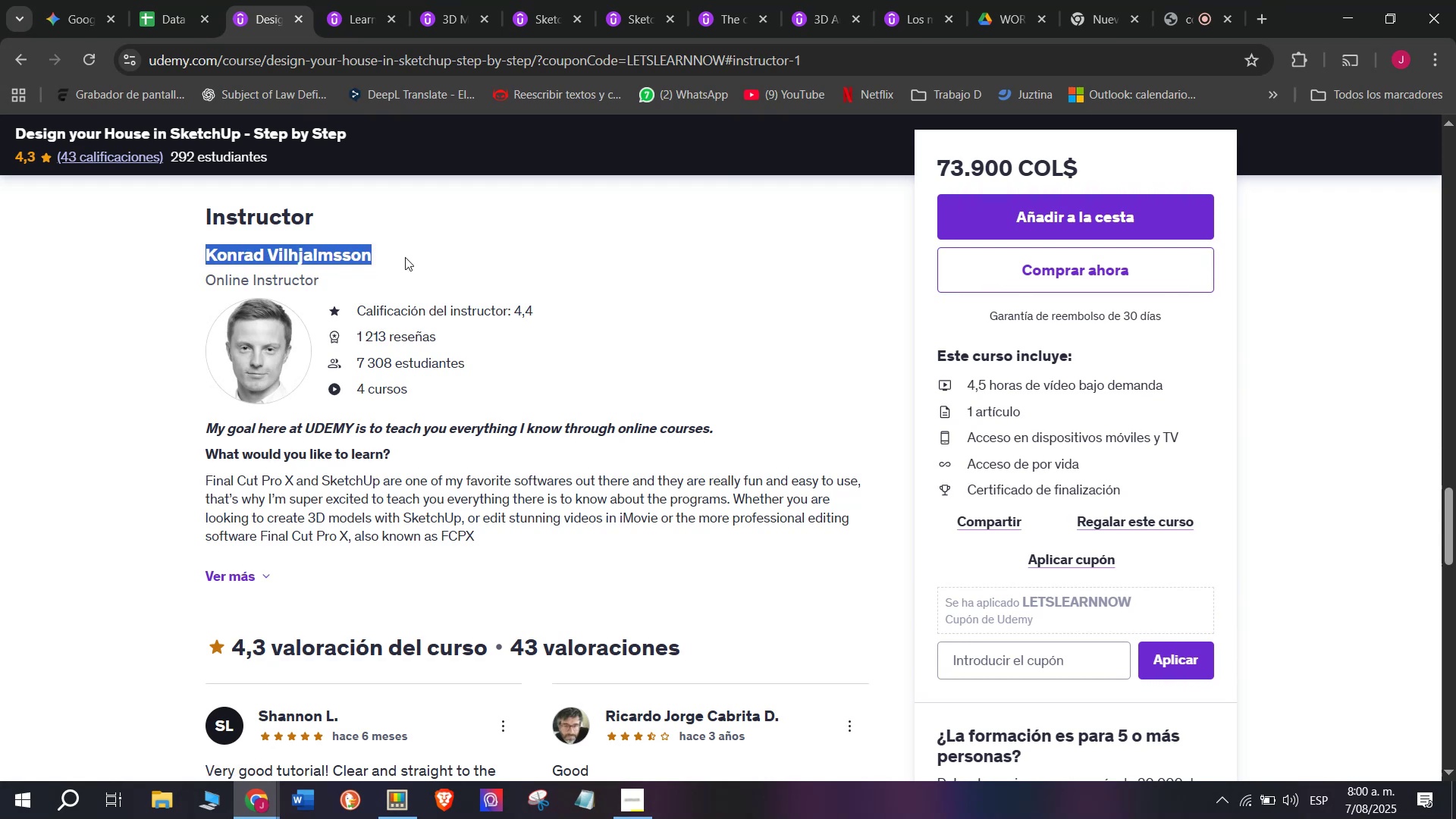 
key(Break)
 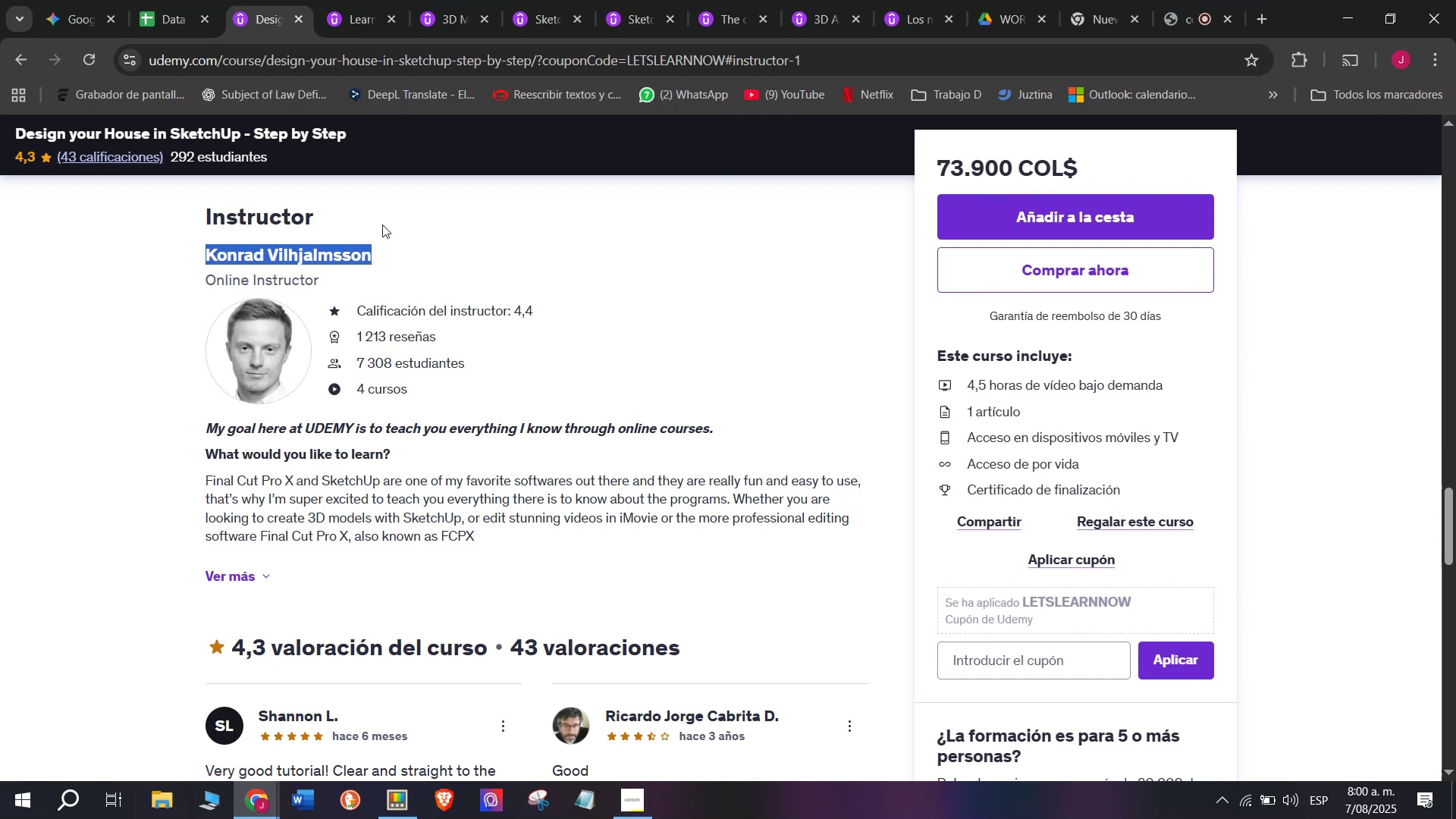 
key(Control+ControlLeft)
 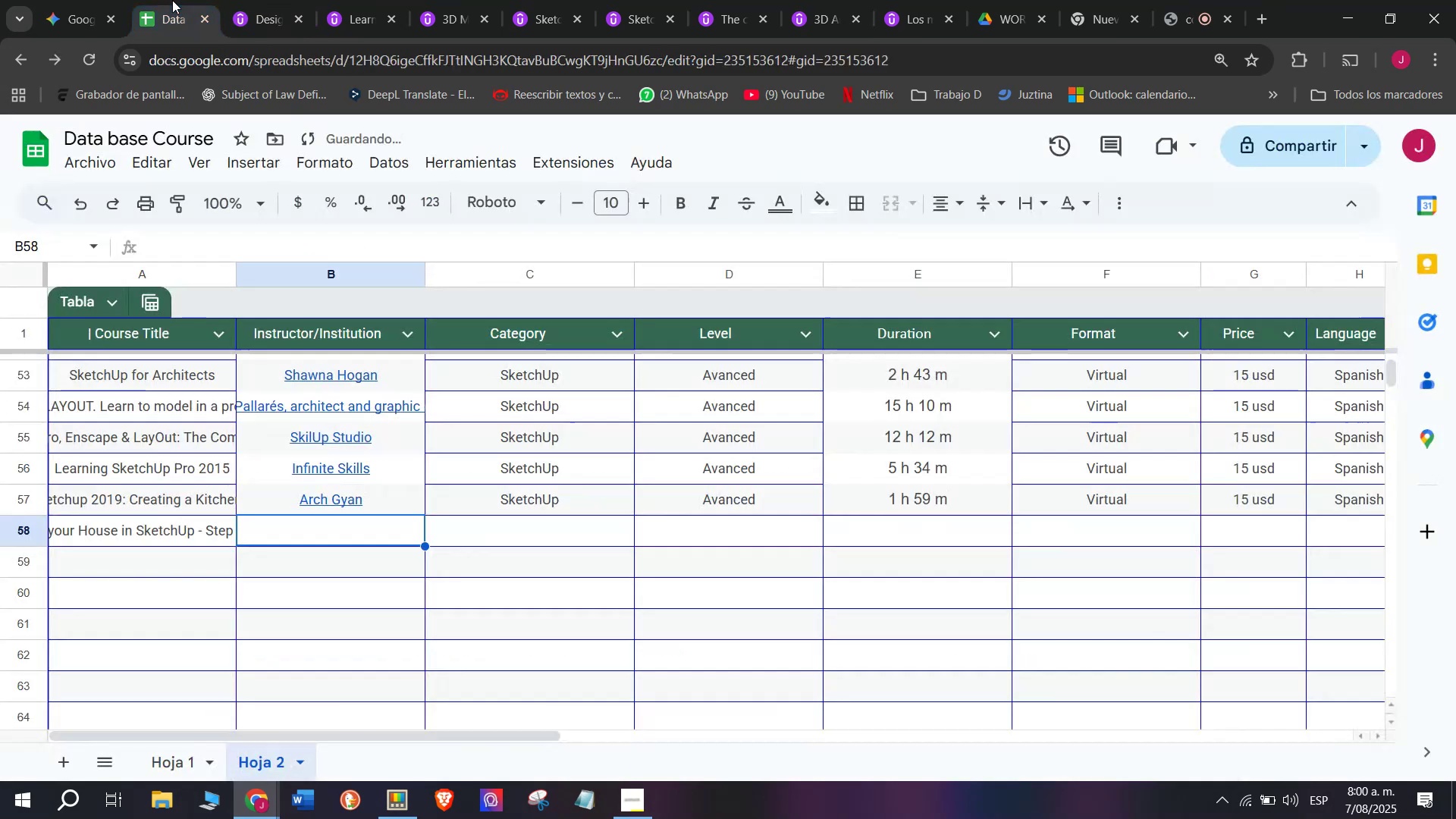 
key(Control+C)
 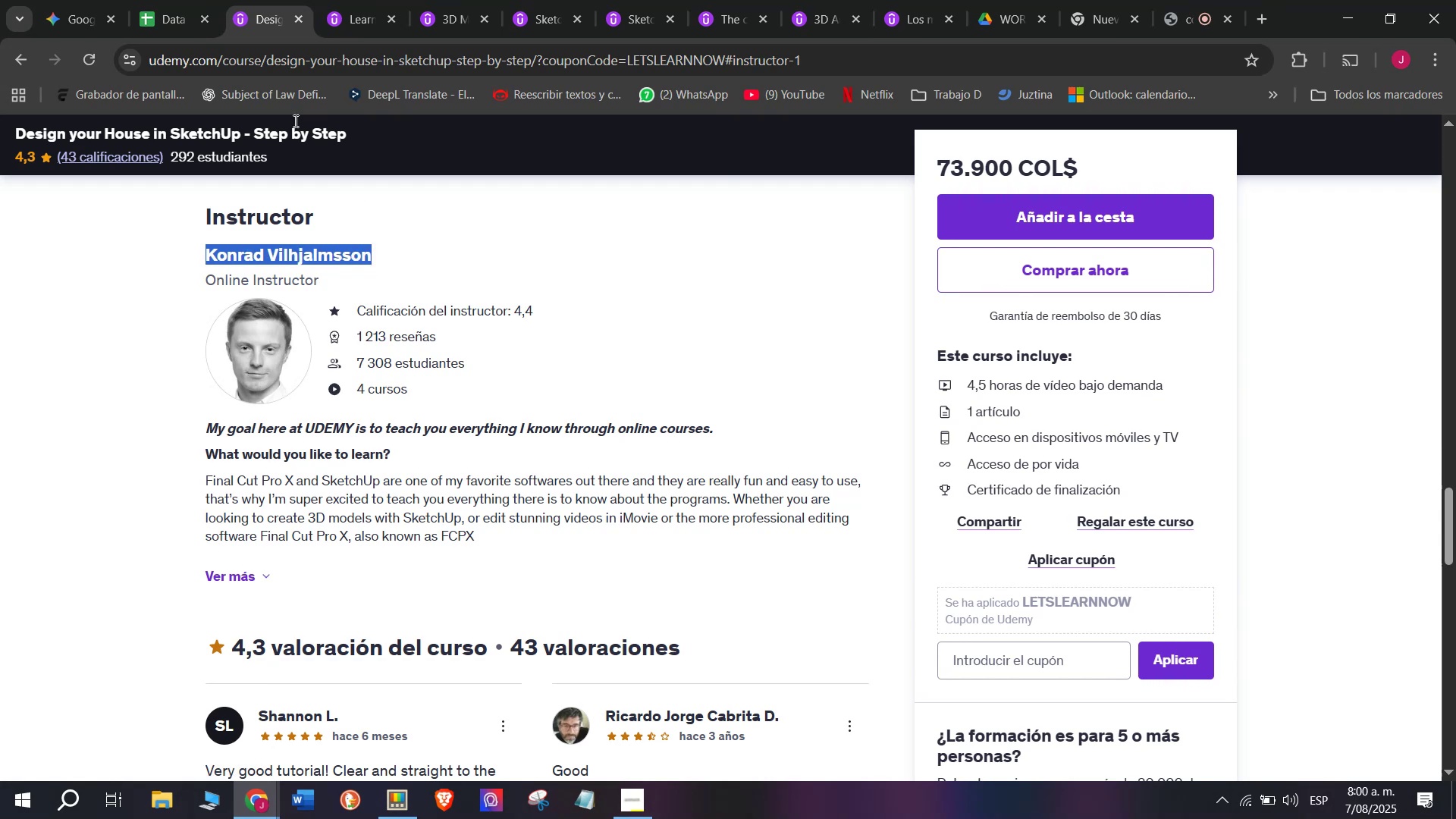 
key(Break)
 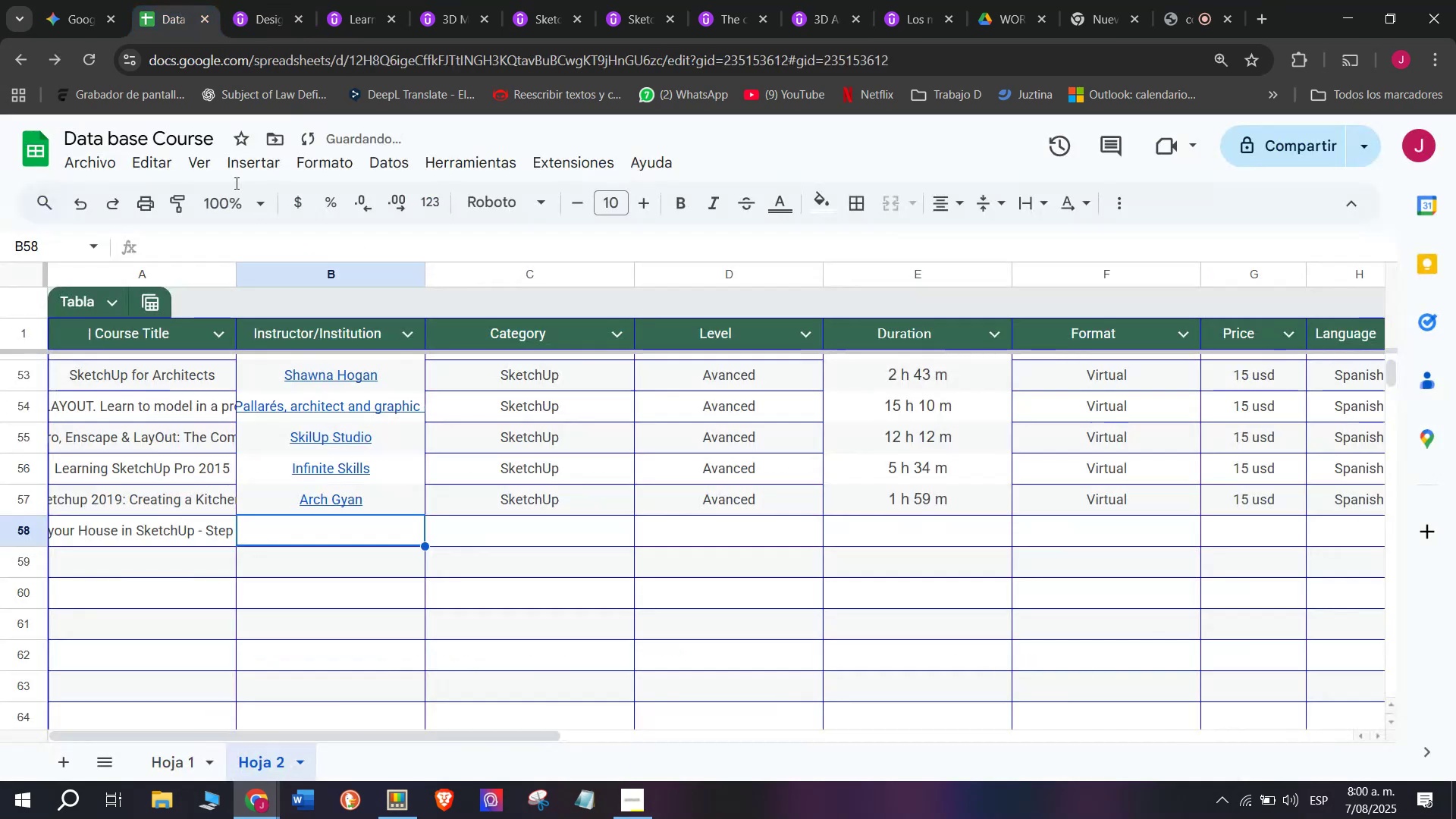 
key(Control+ControlLeft)
 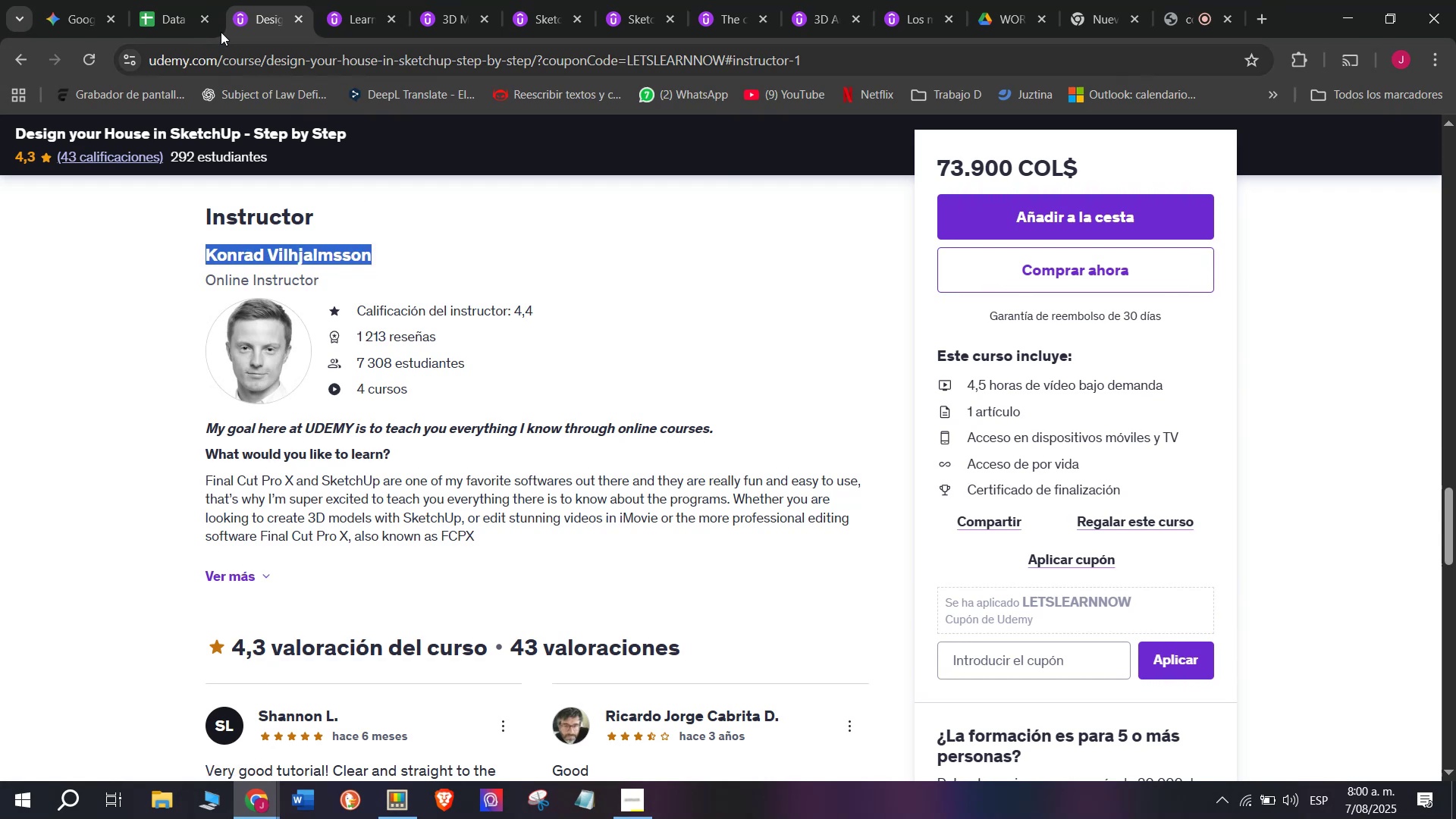 
key(Control+C)
 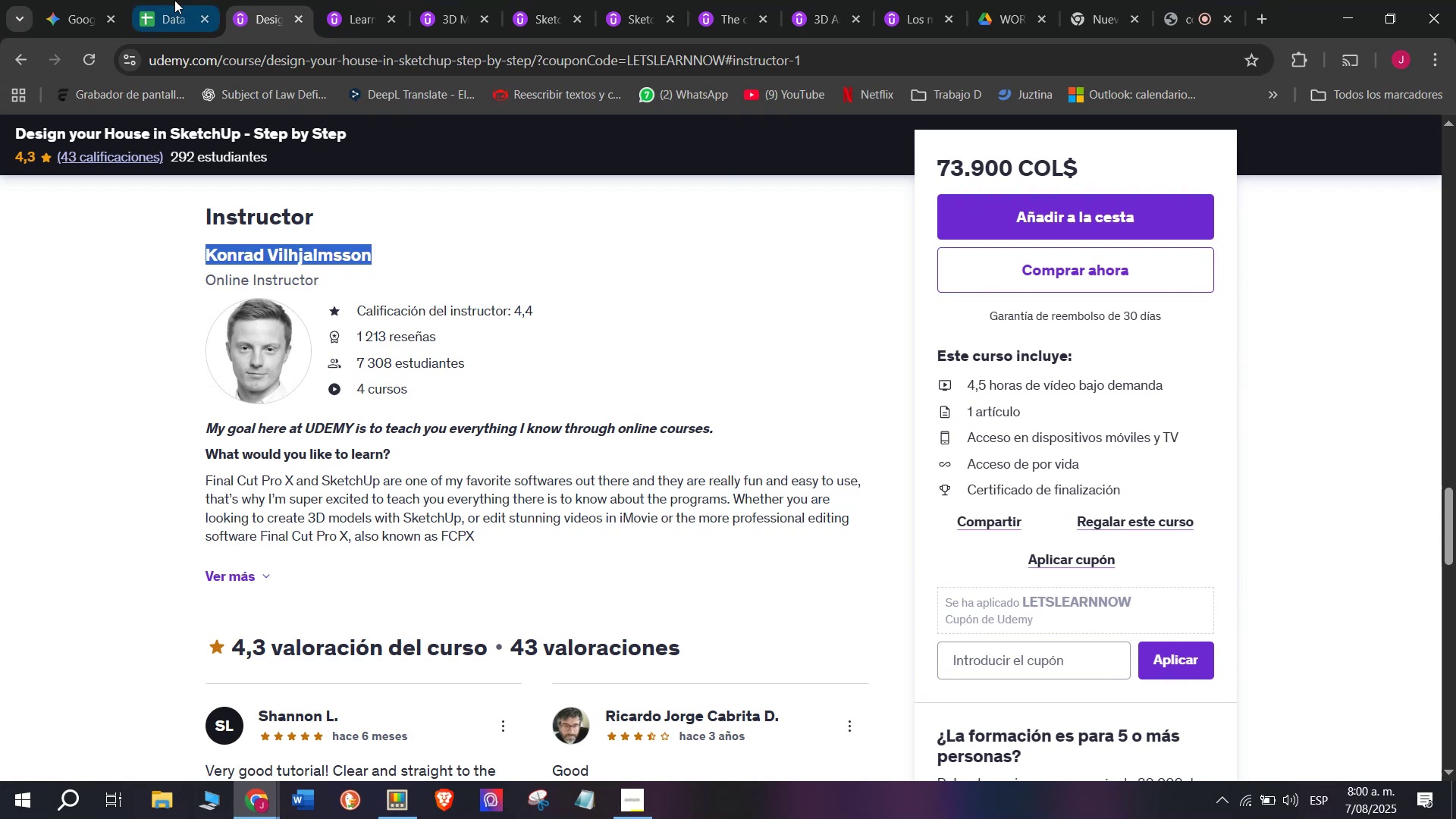 
left_click([172, 0])
 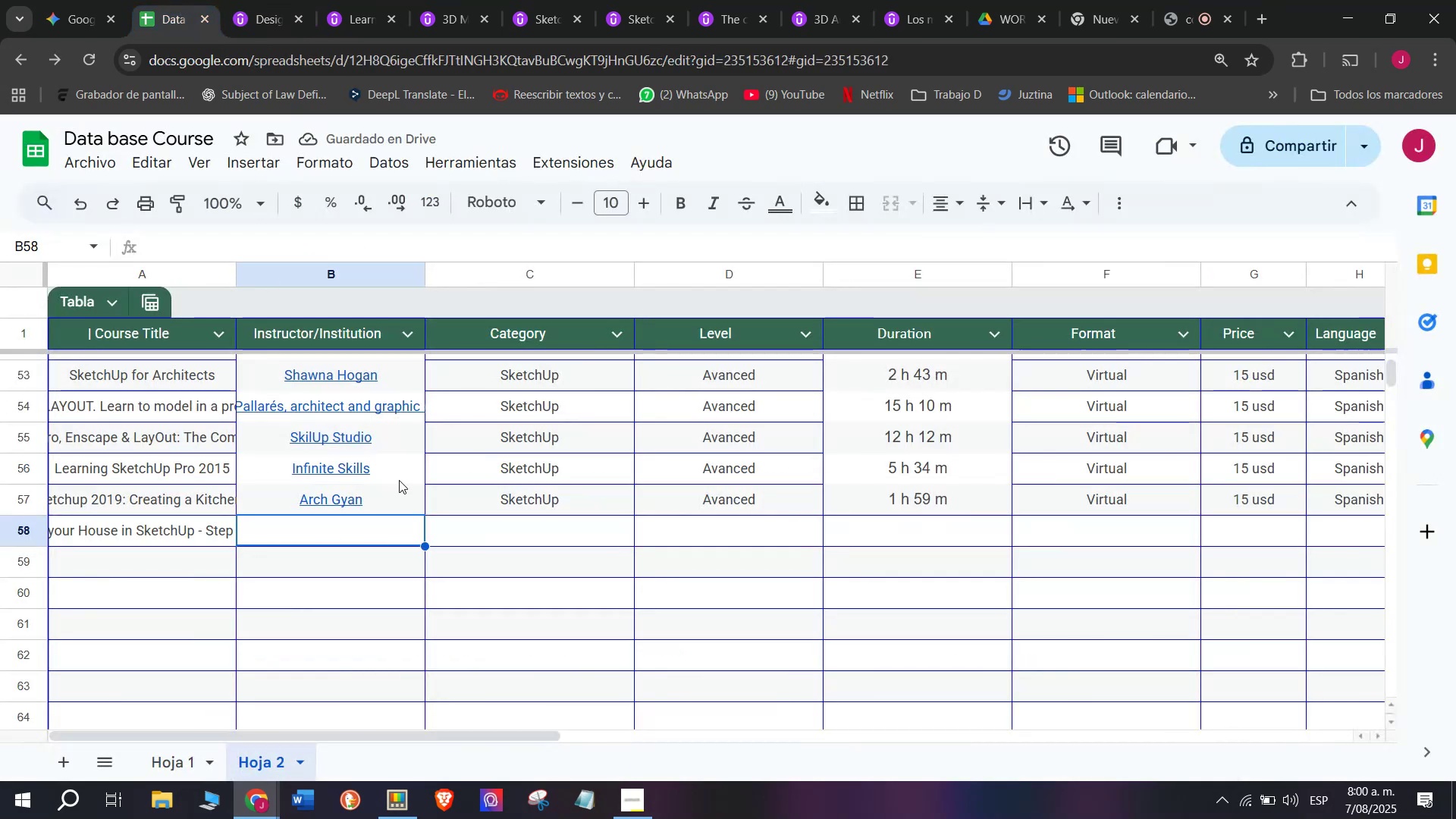 
key(Z)
 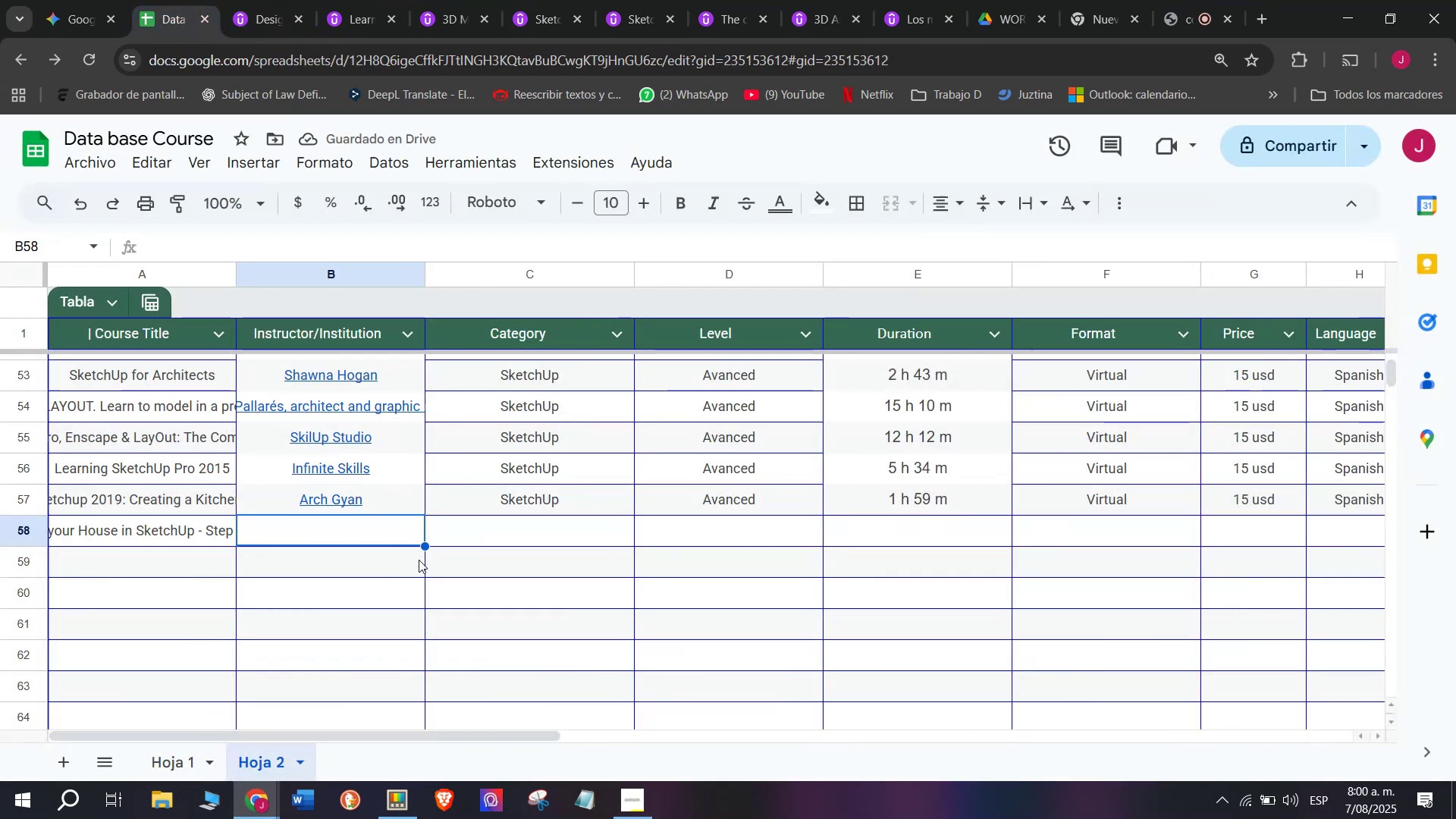 
key(Control+ControlLeft)
 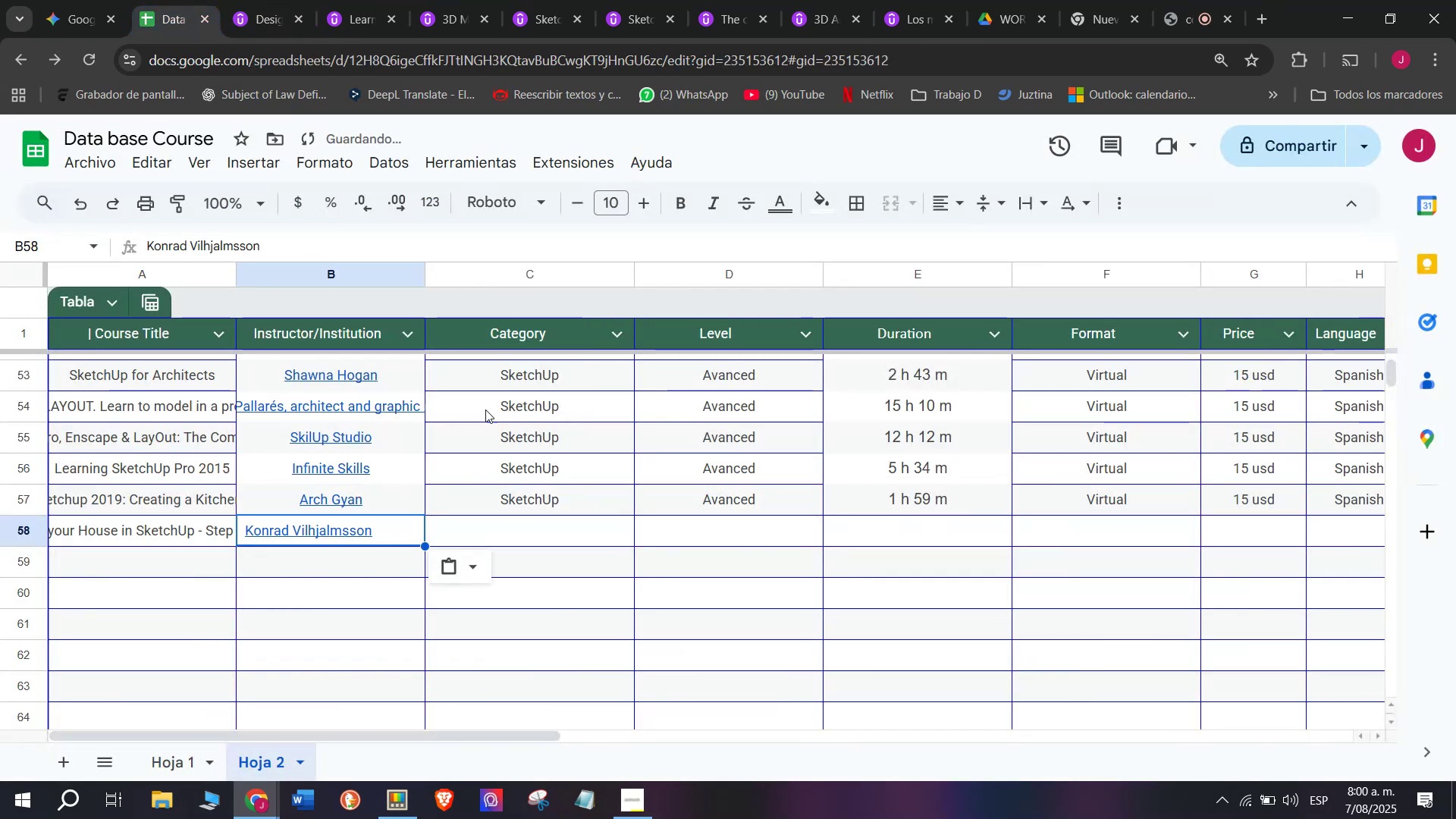 
key(Control+V)
 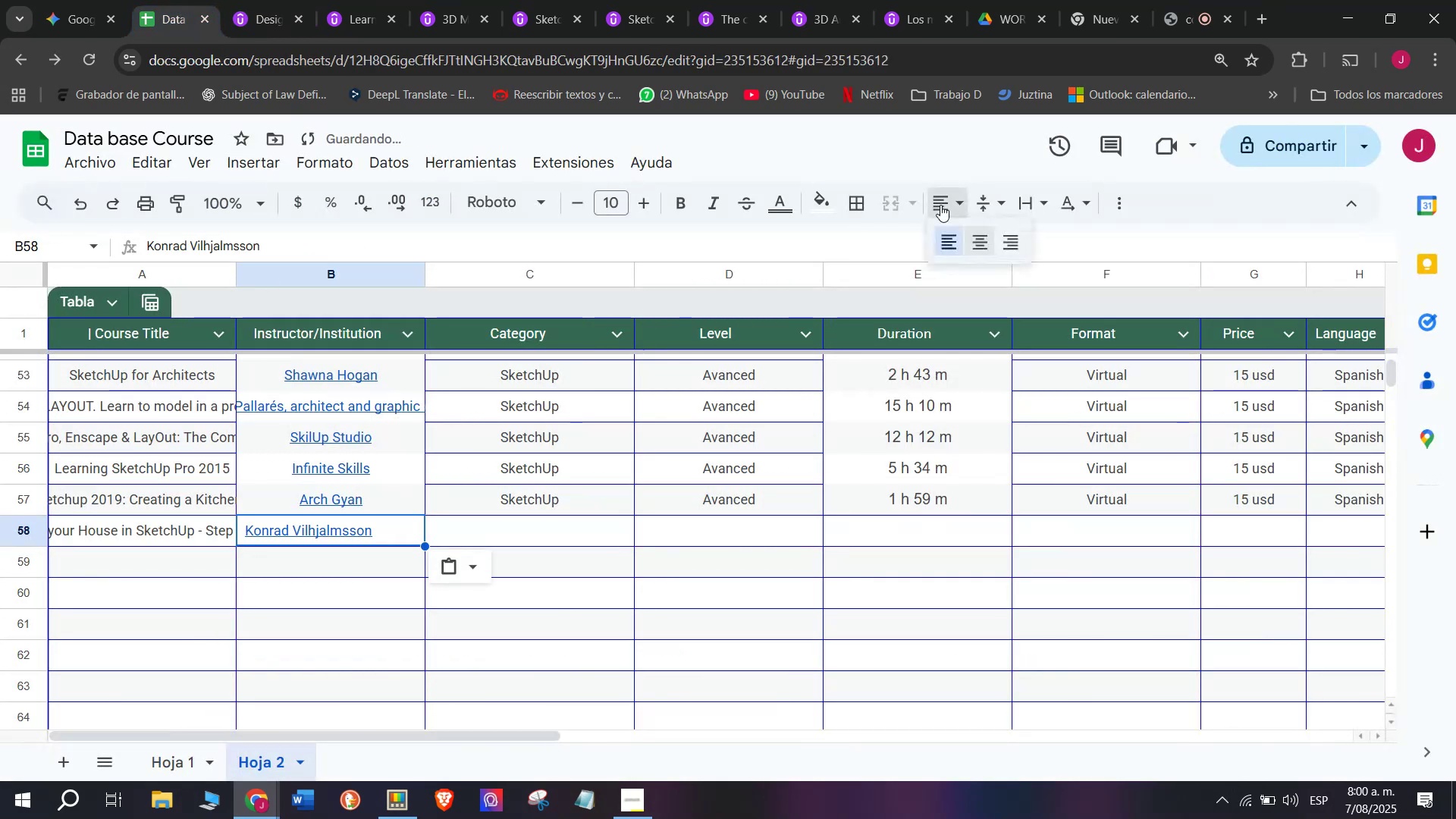 
double_click([974, 242])
 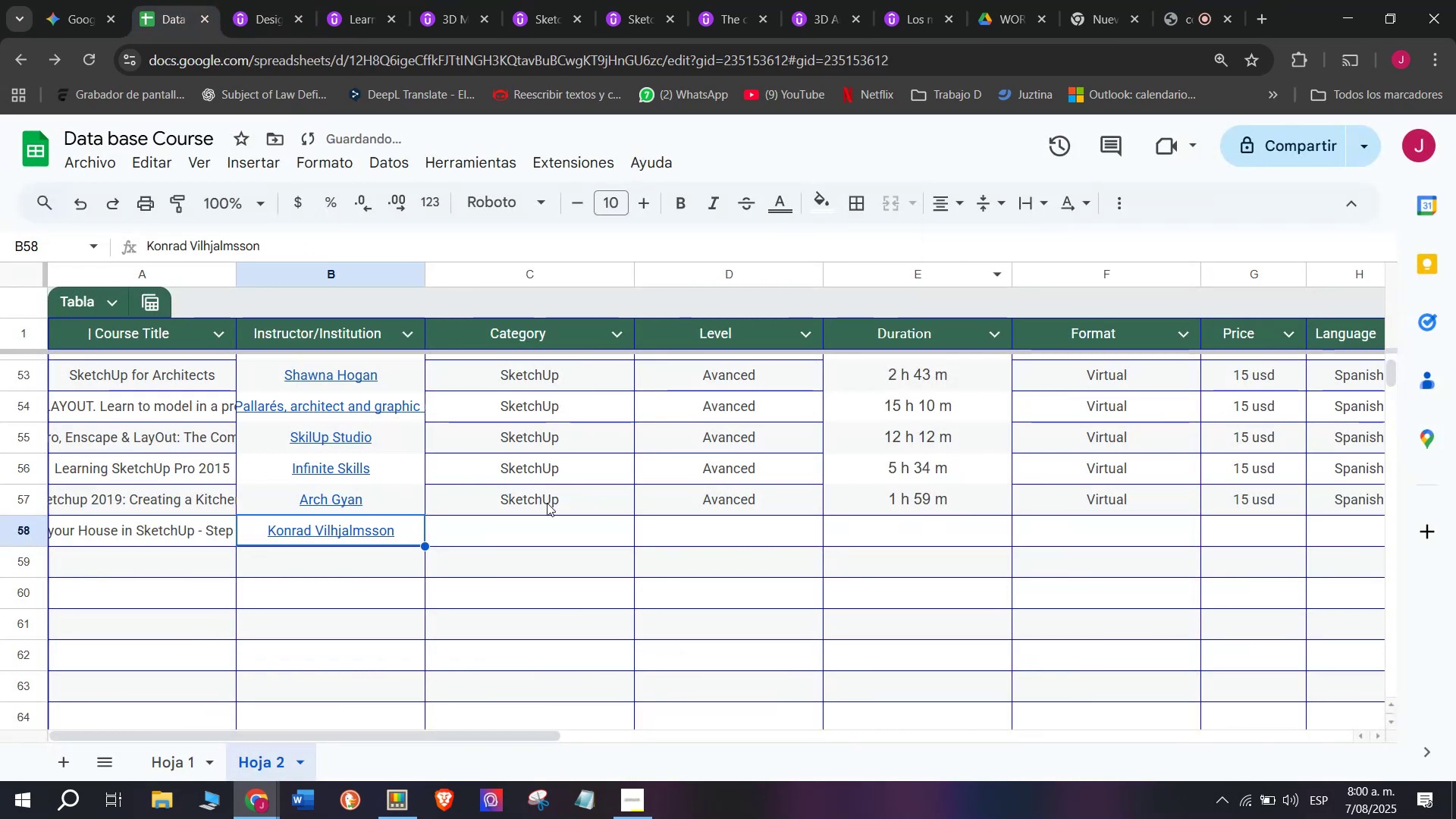 
left_click([545, 504])
 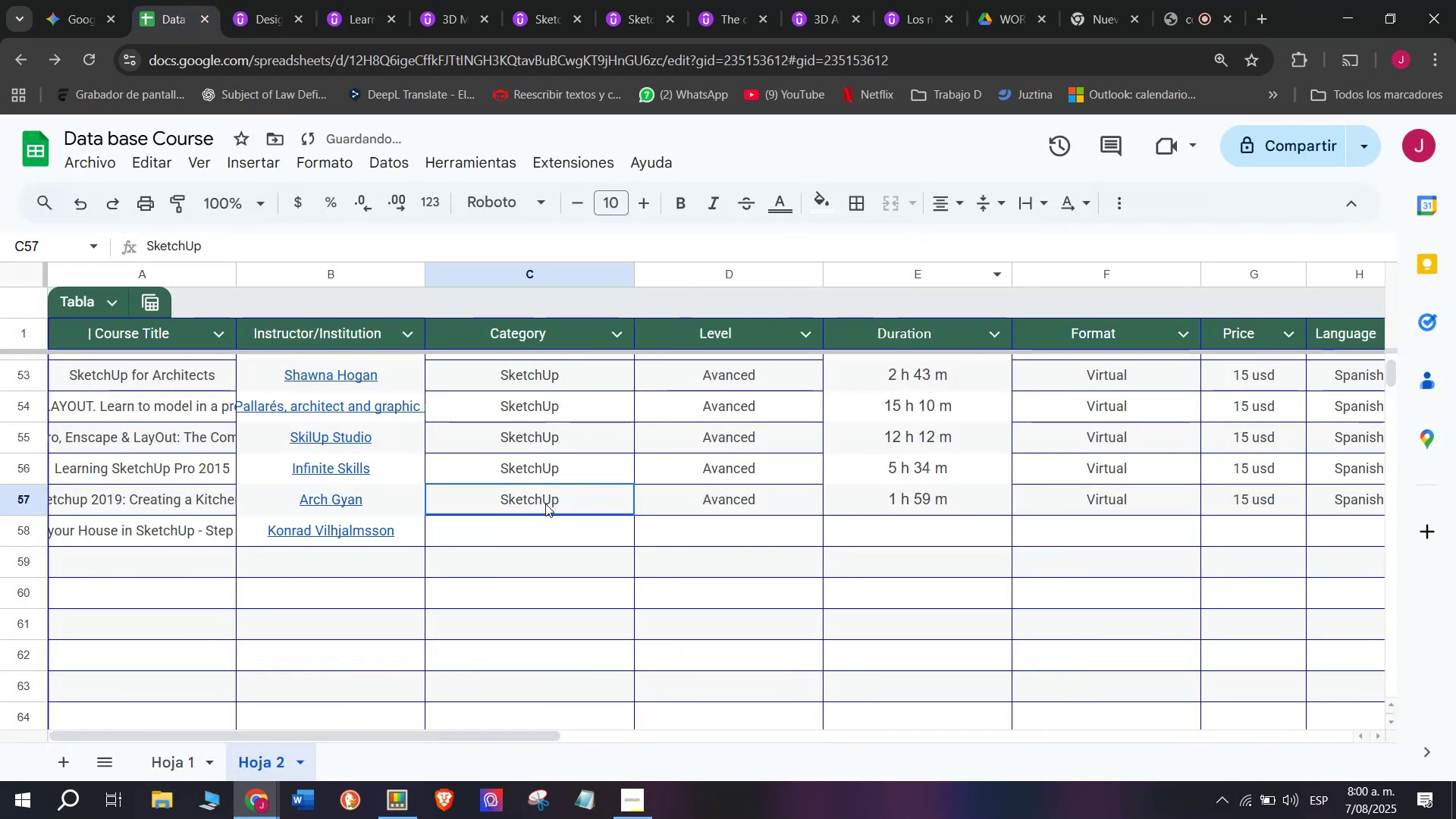 
key(Break)
 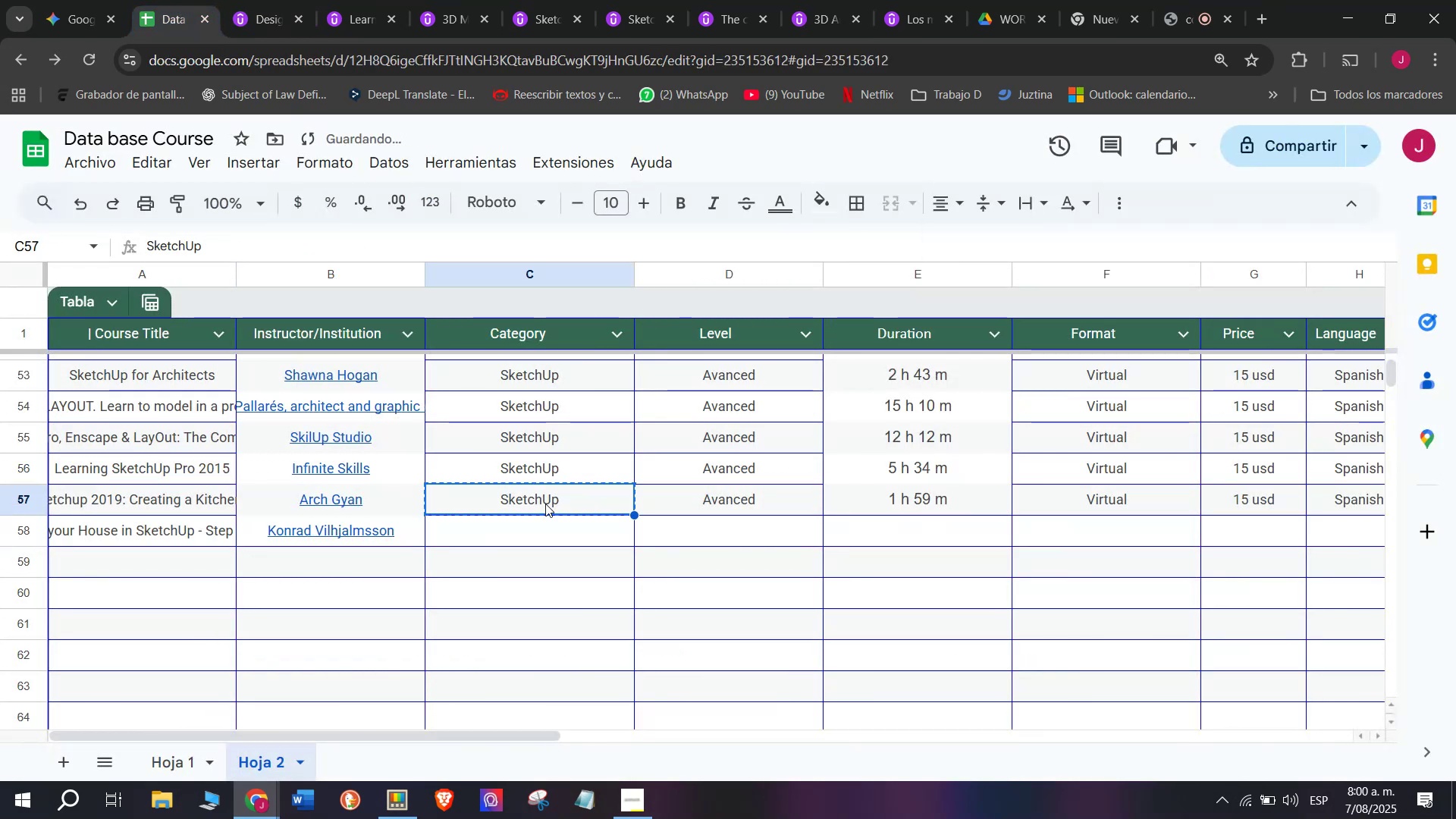 
key(Control+ControlLeft)
 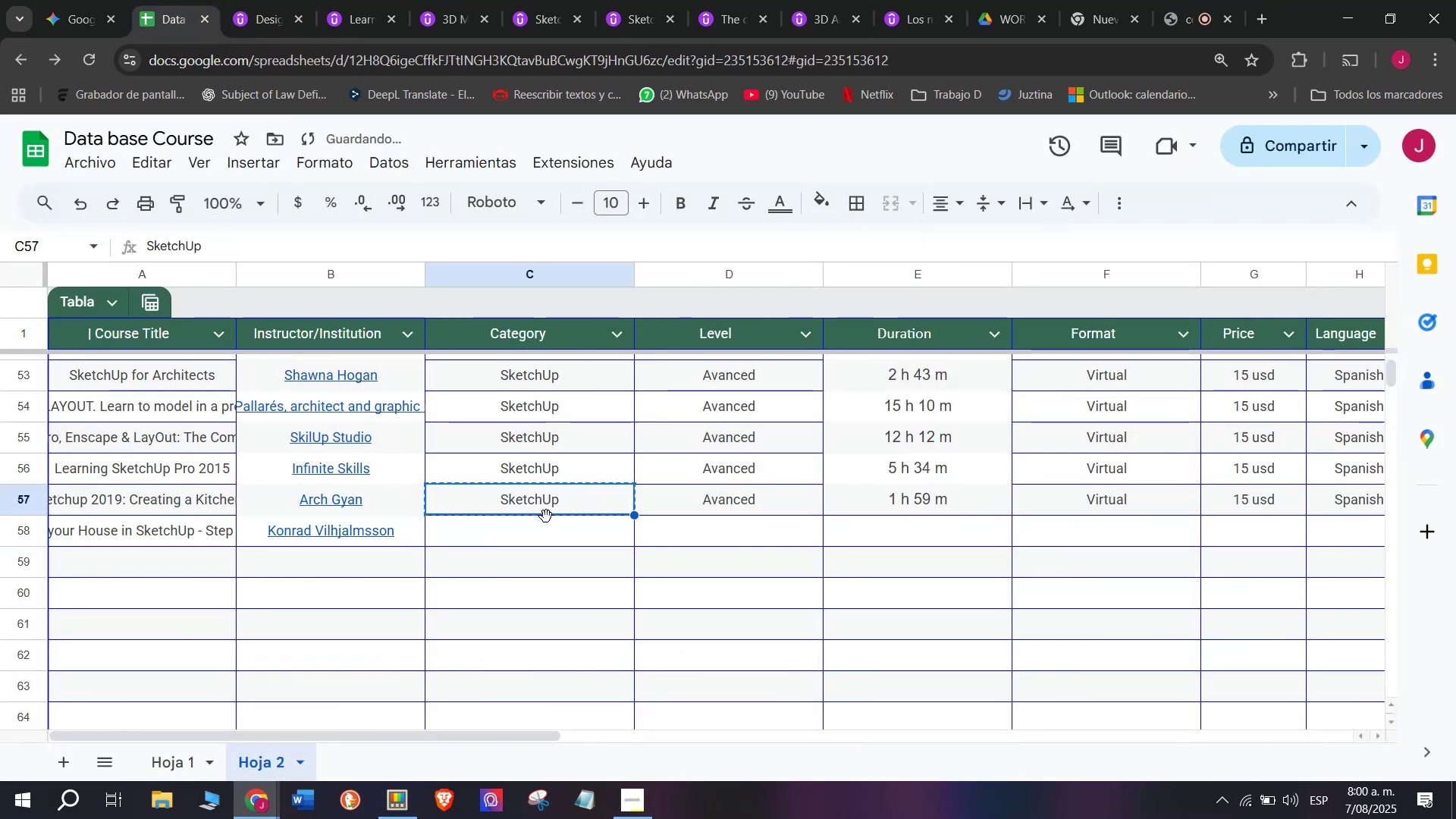 
key(Control+C)
 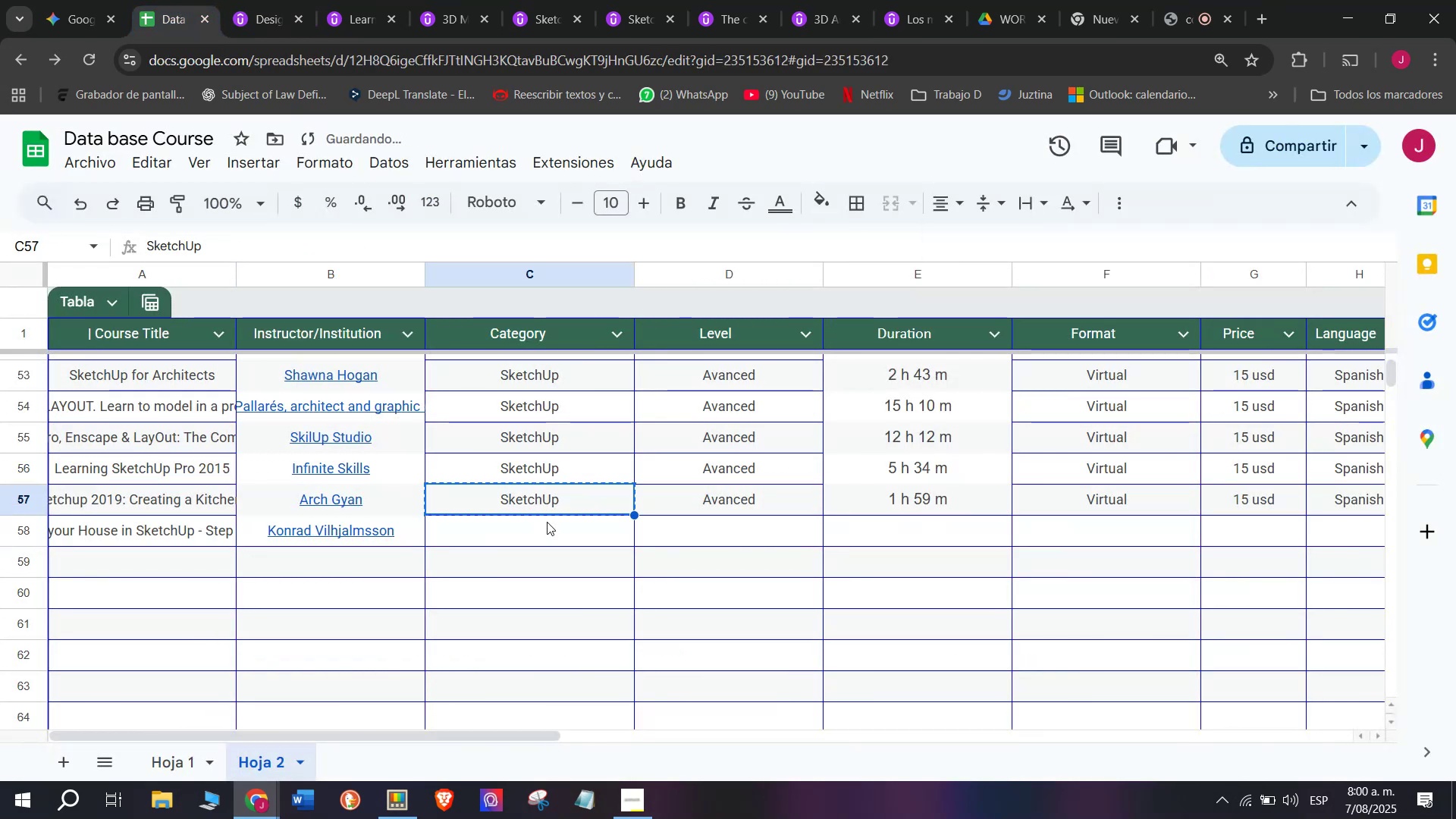 
double_click([547, 522])
 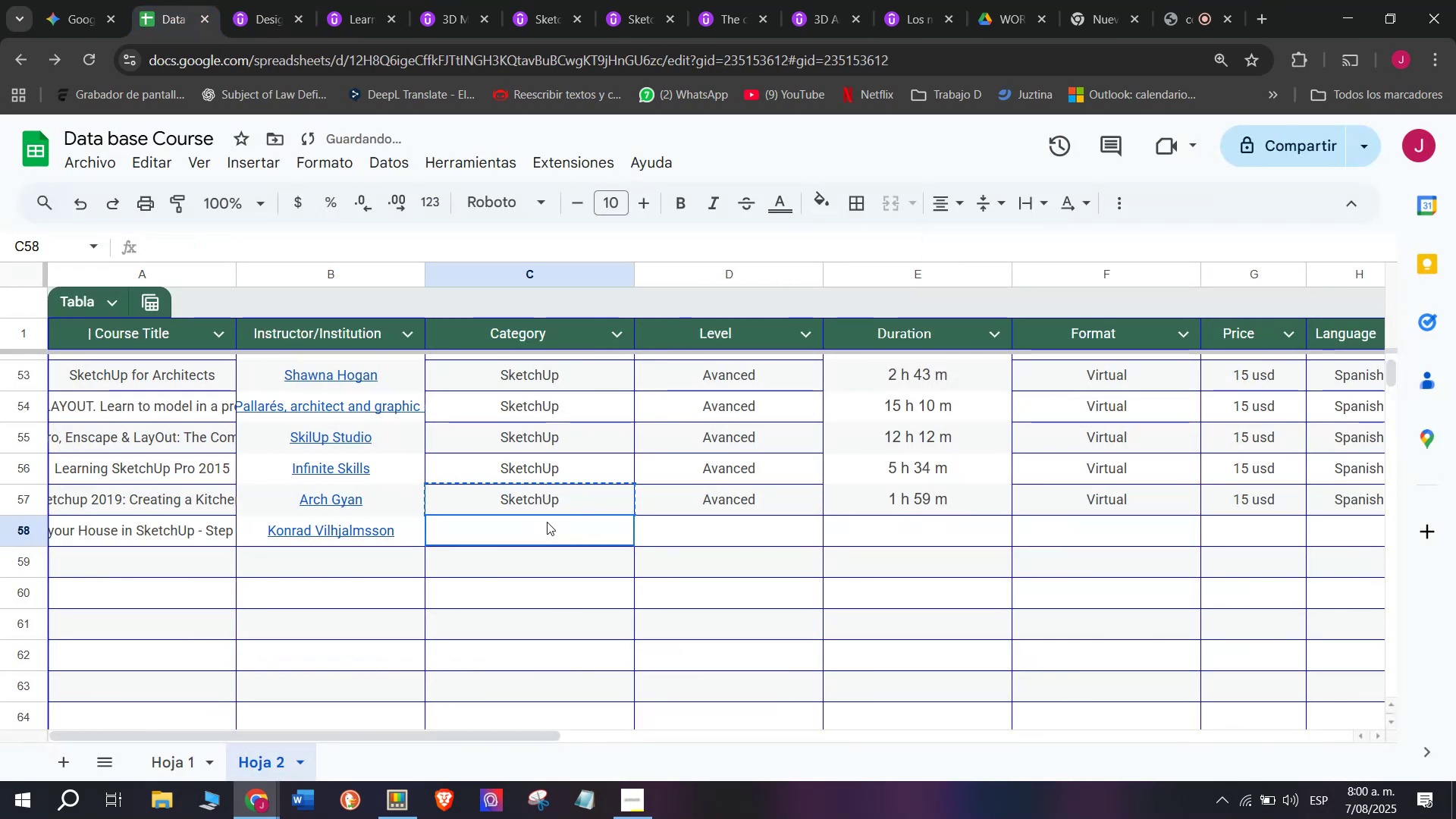 
key(Z)
 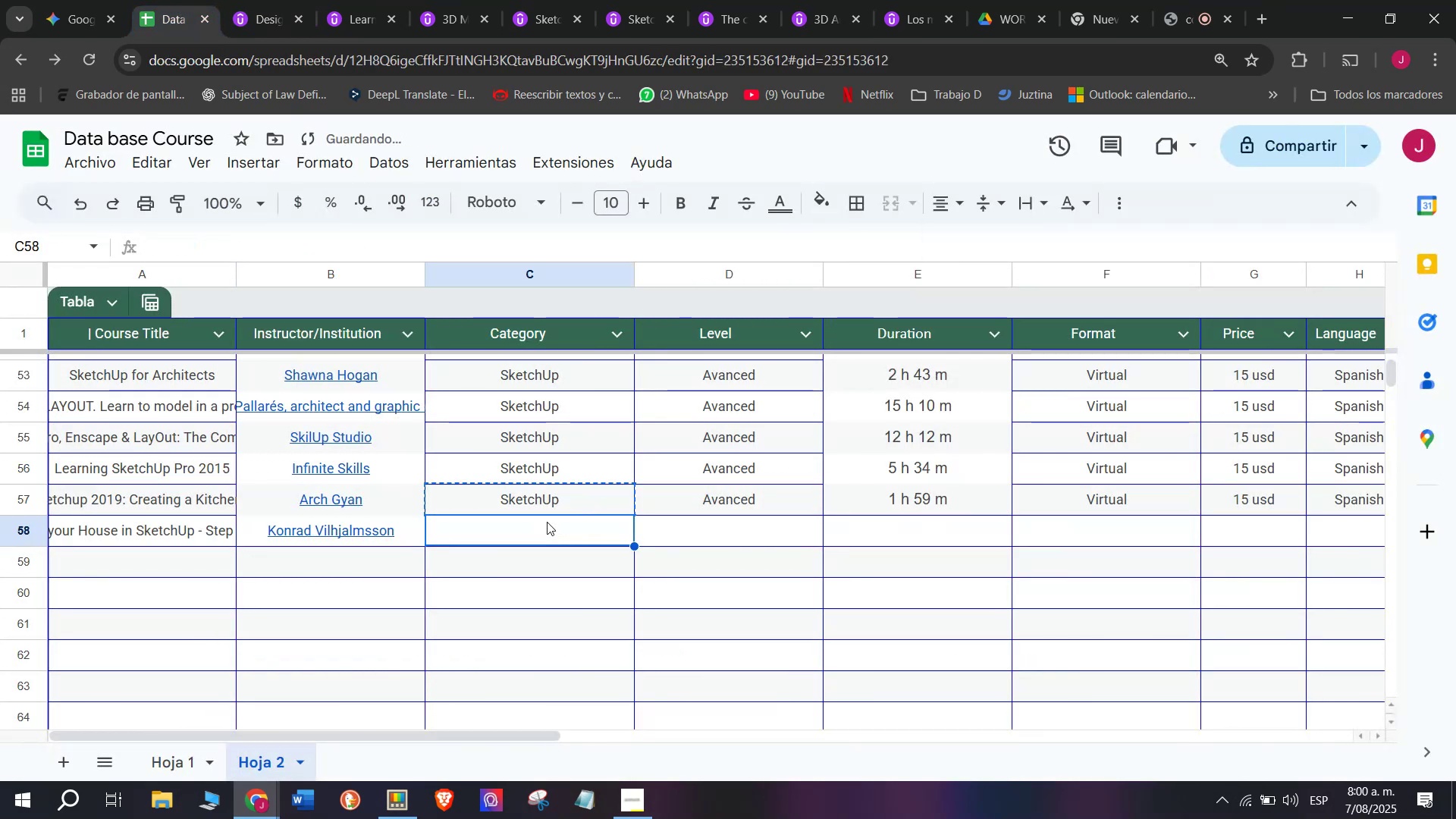 
key(Control+ControlLeft)
 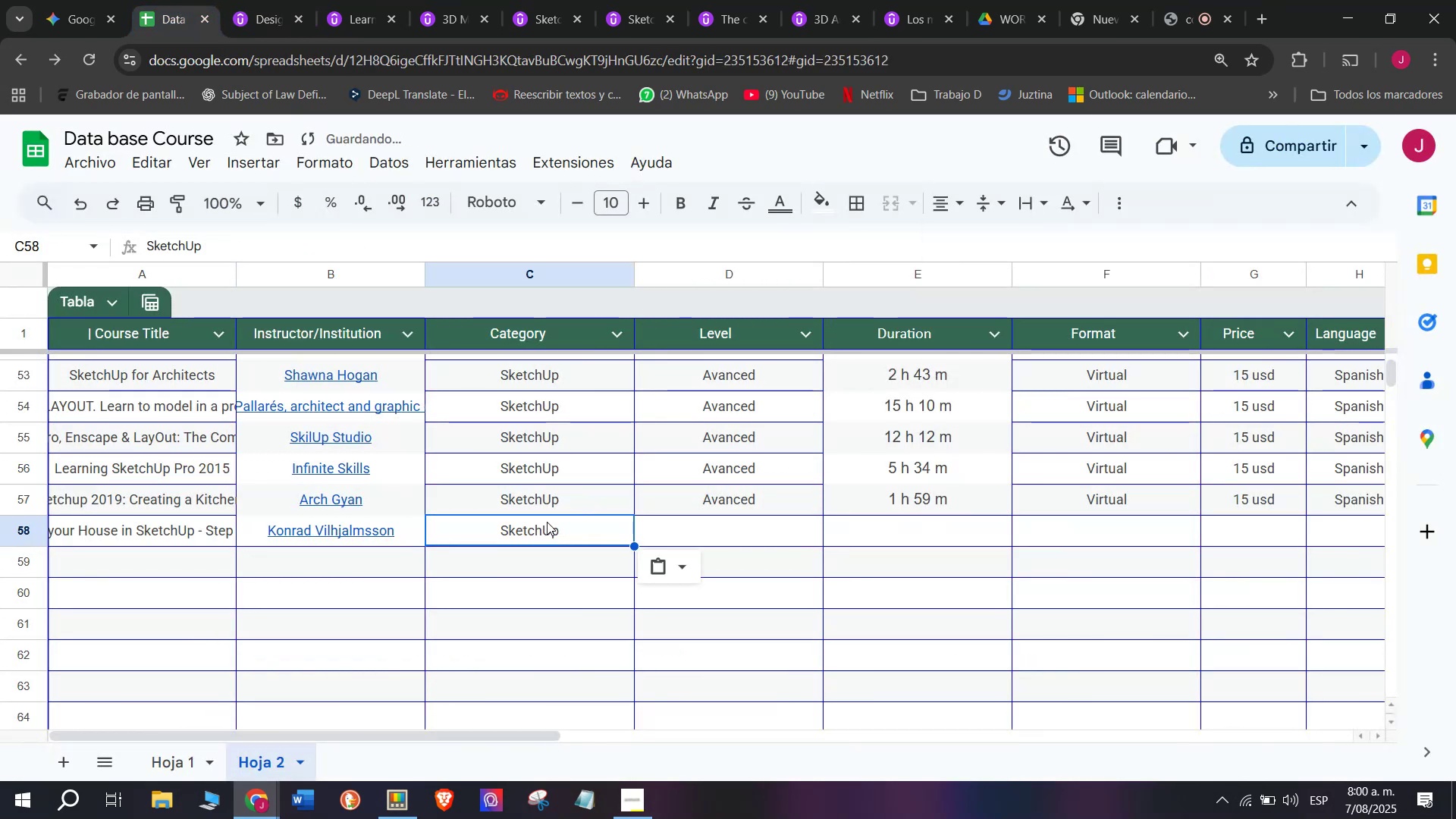 
key(Control+V)
 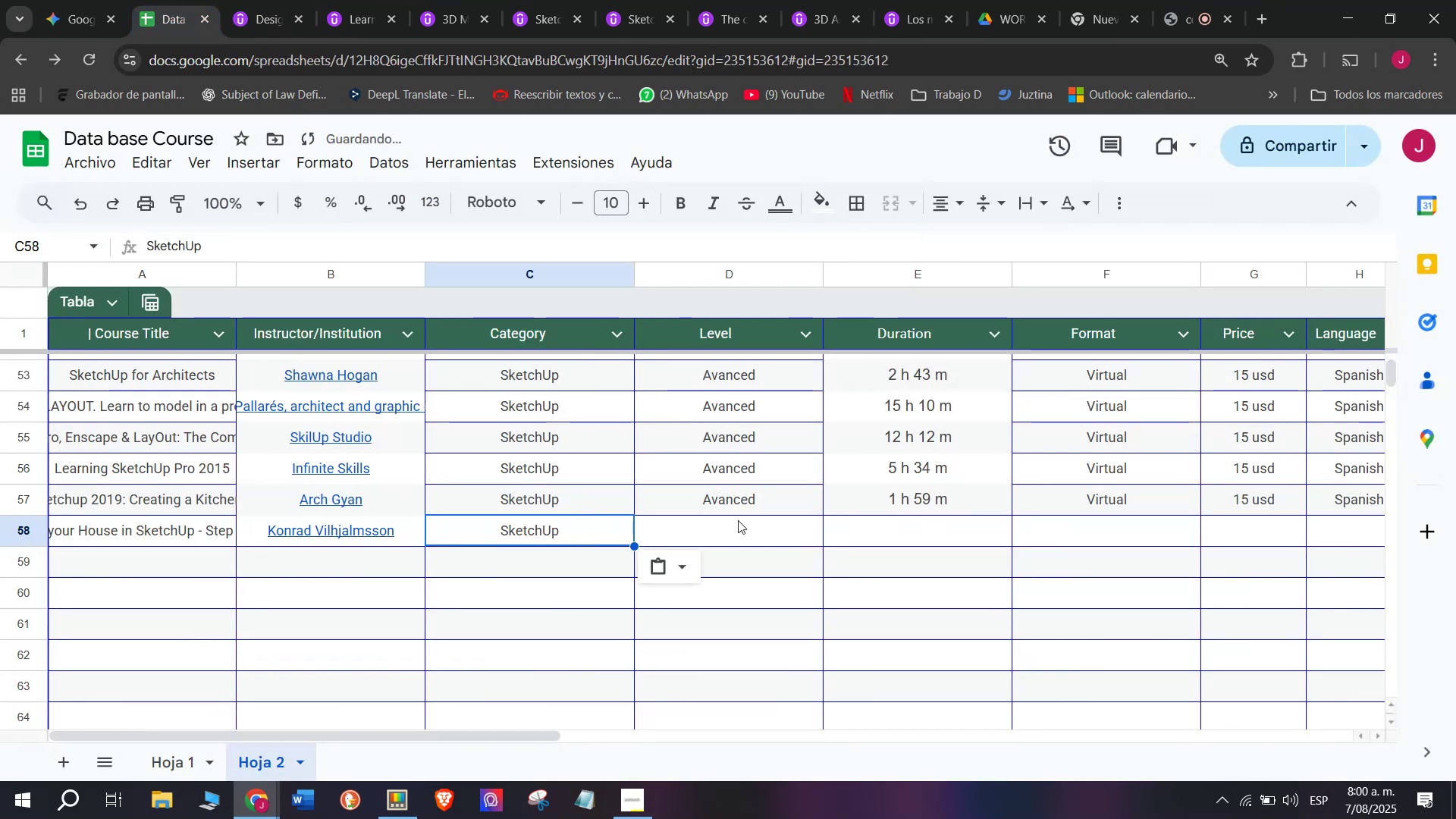 
triple_click([738, 520])
 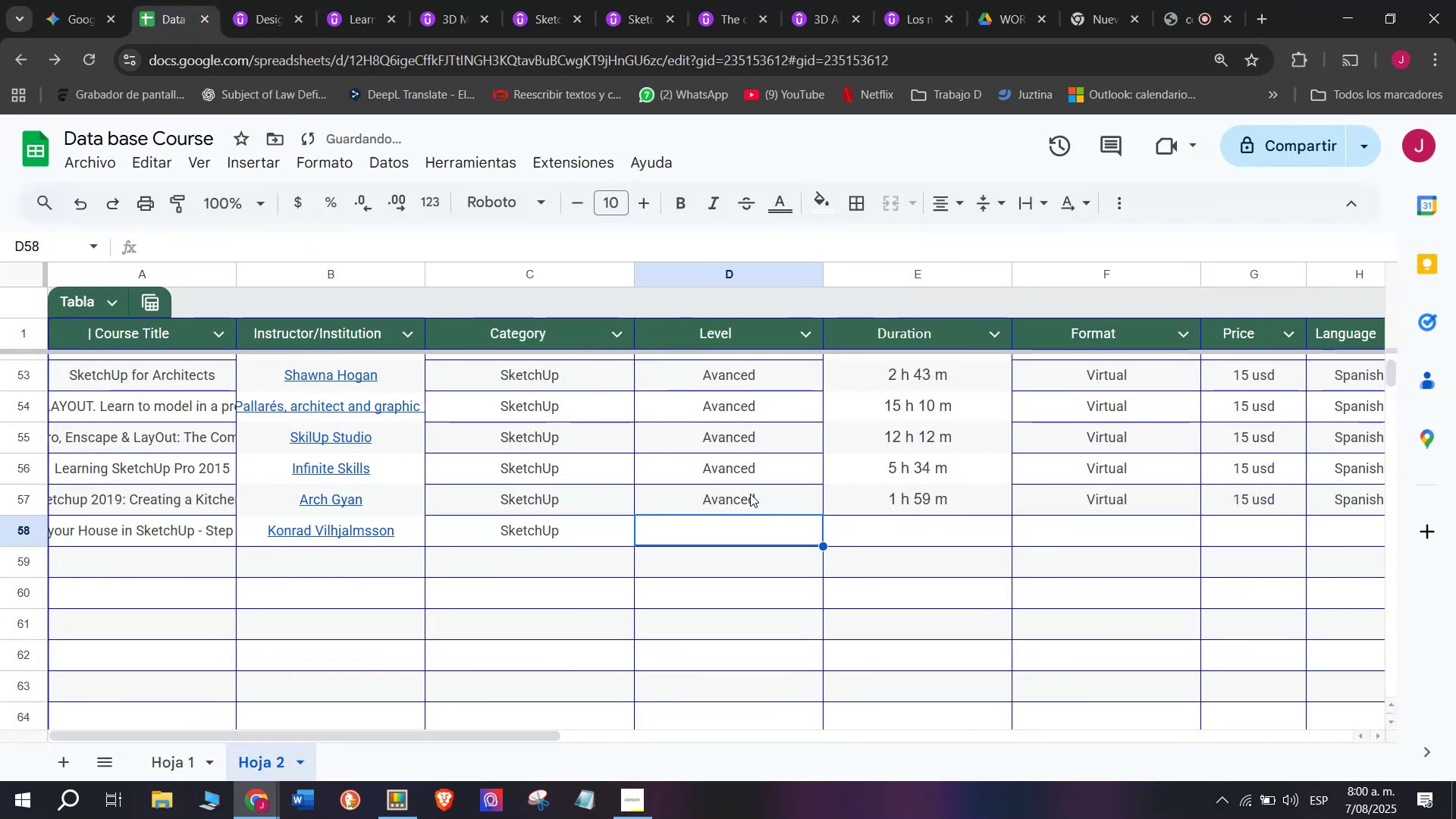 
triple_click([750, 494])
 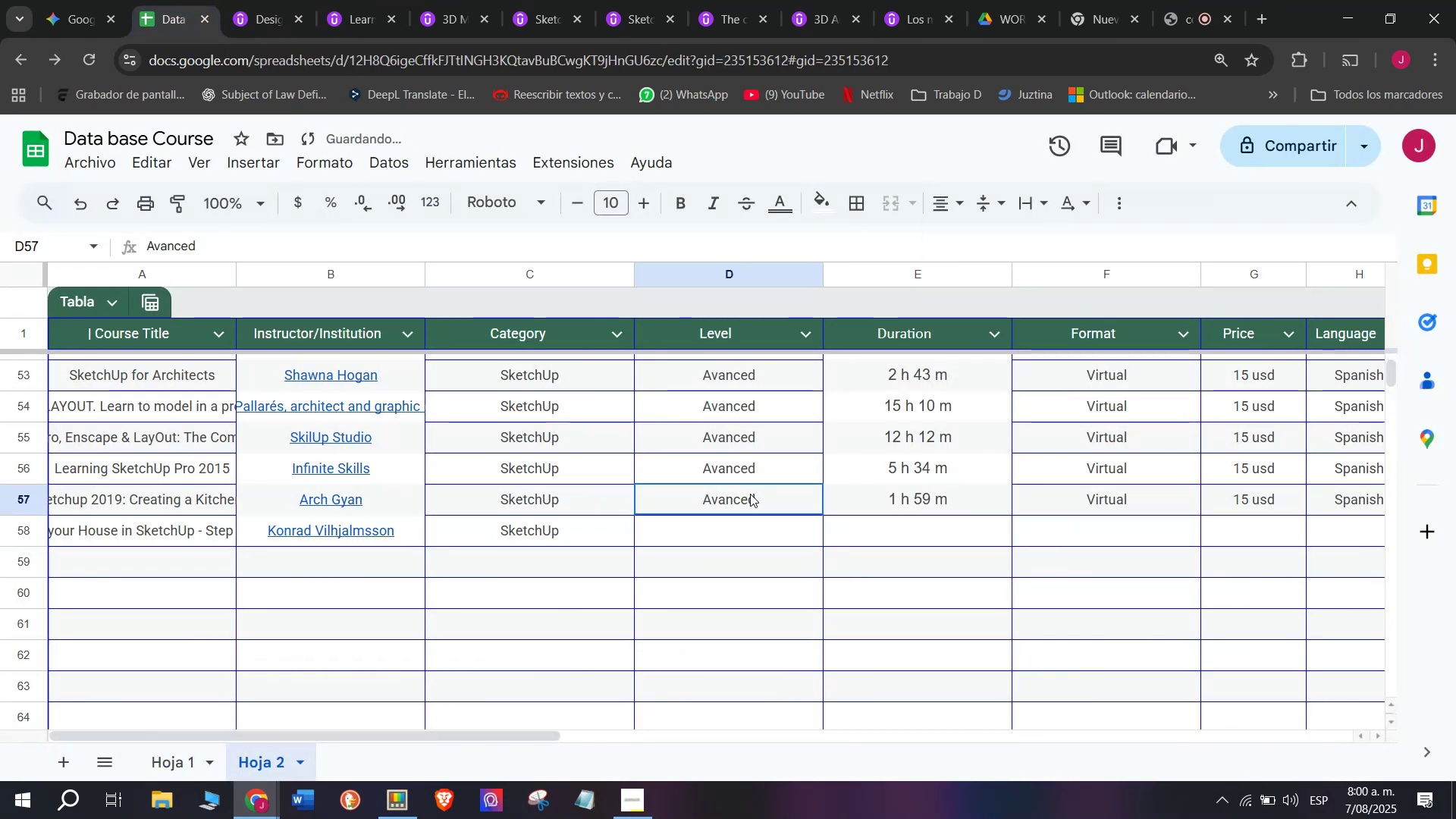 
key(Control+ControlLeft)
 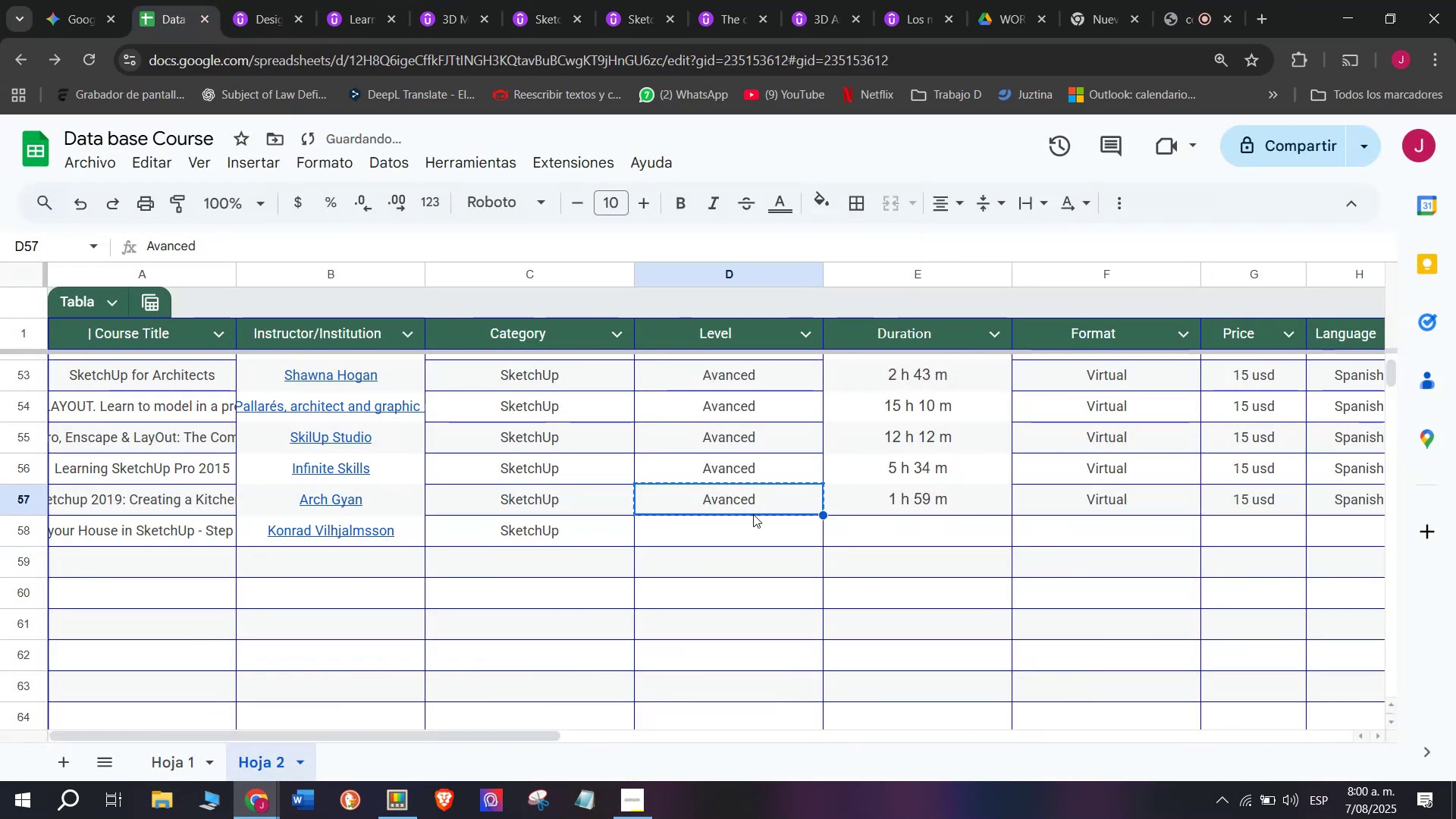 
key(Break)
 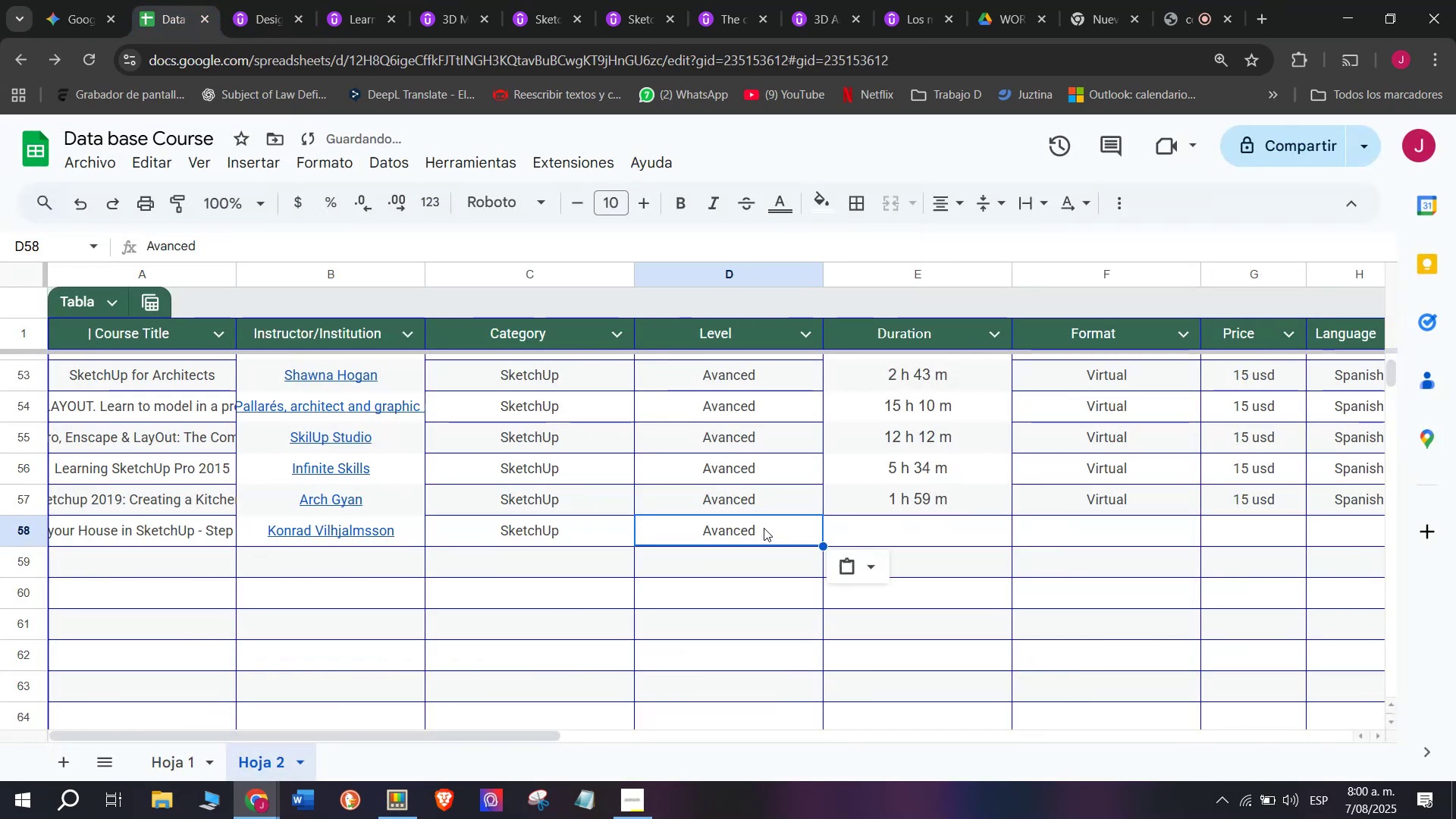 
key(Control+C)
 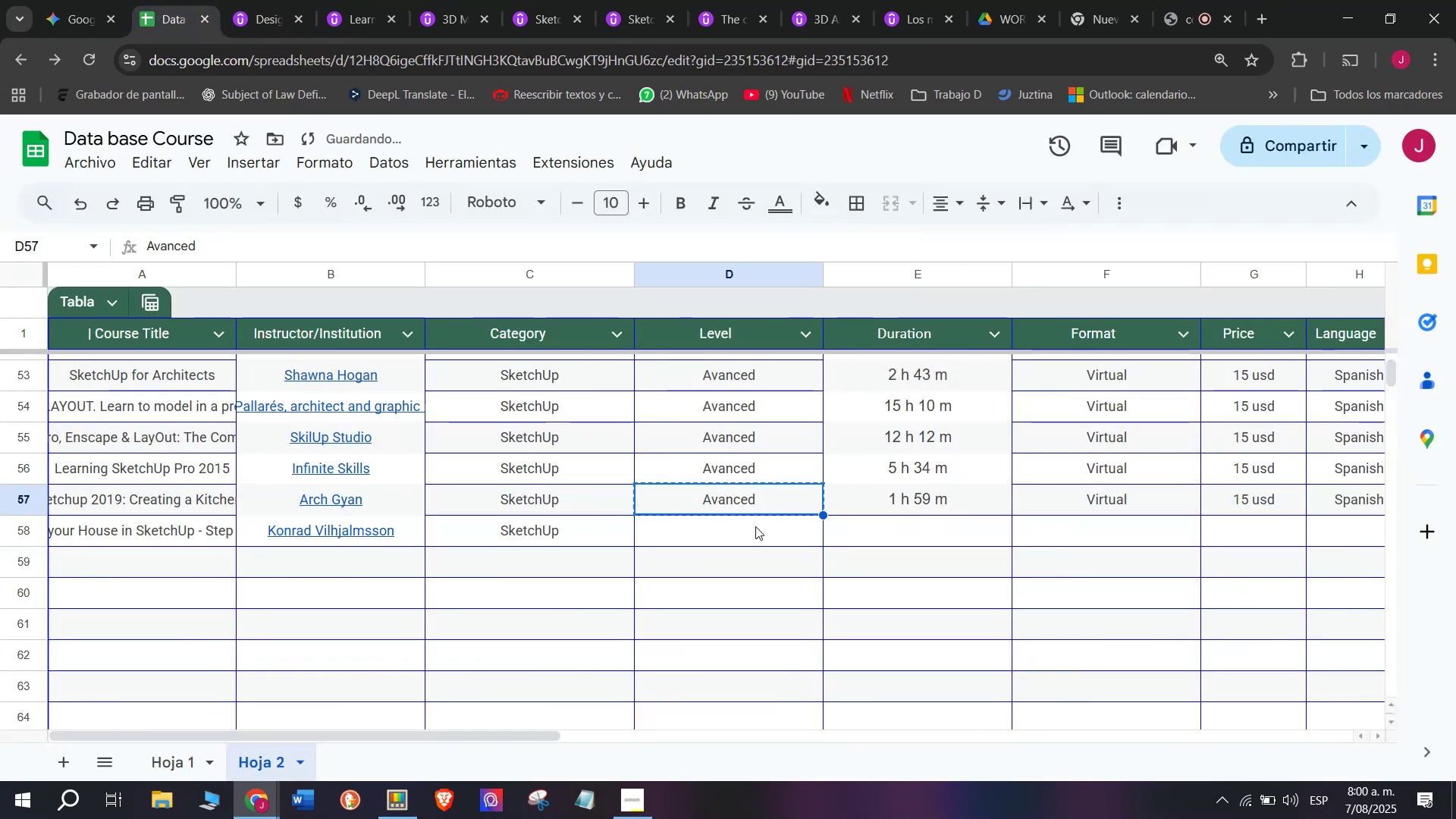 
triple_click([755, 526])
 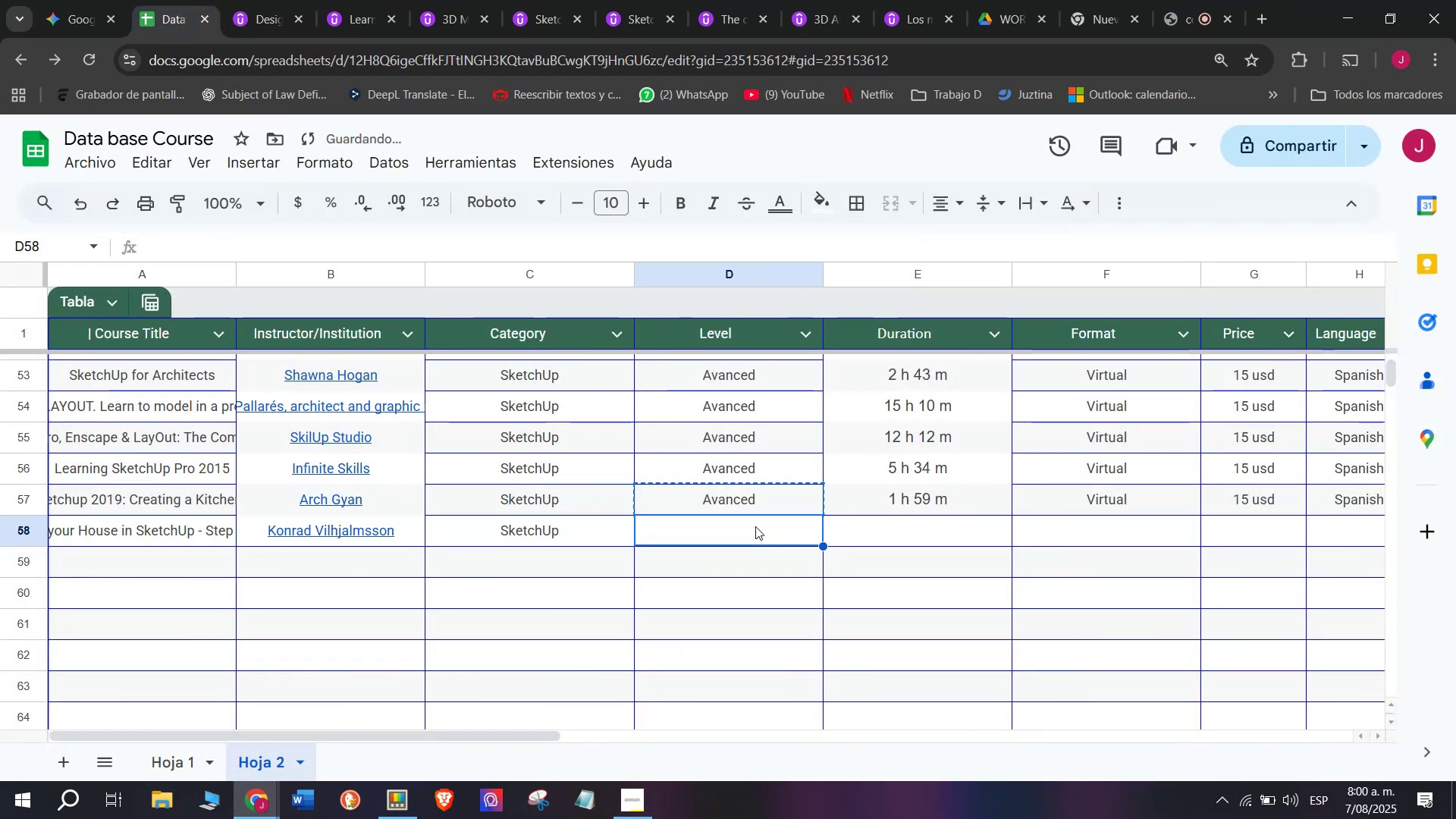 
key(Control+ControlLeft)
 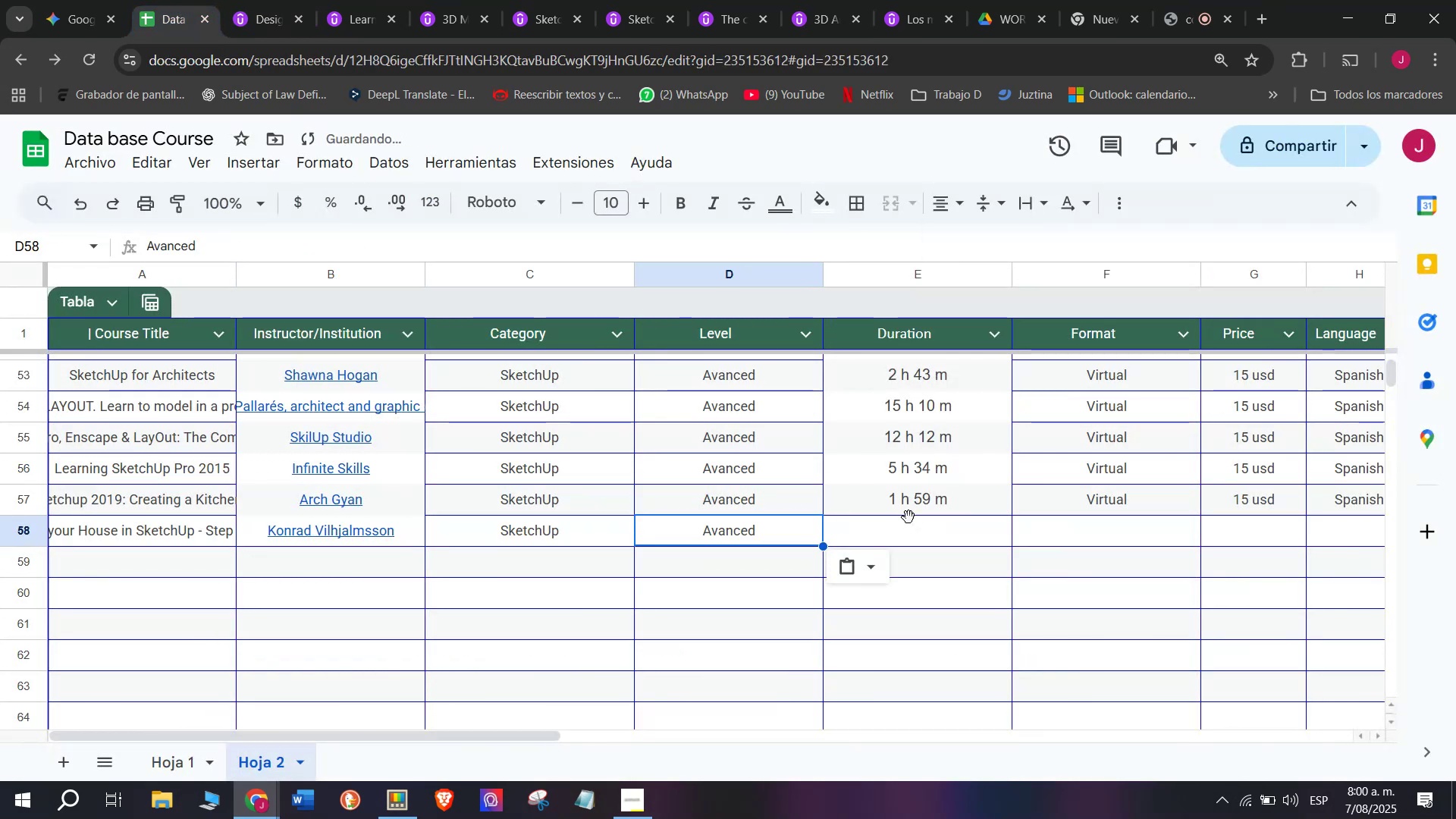 
key(Z)
 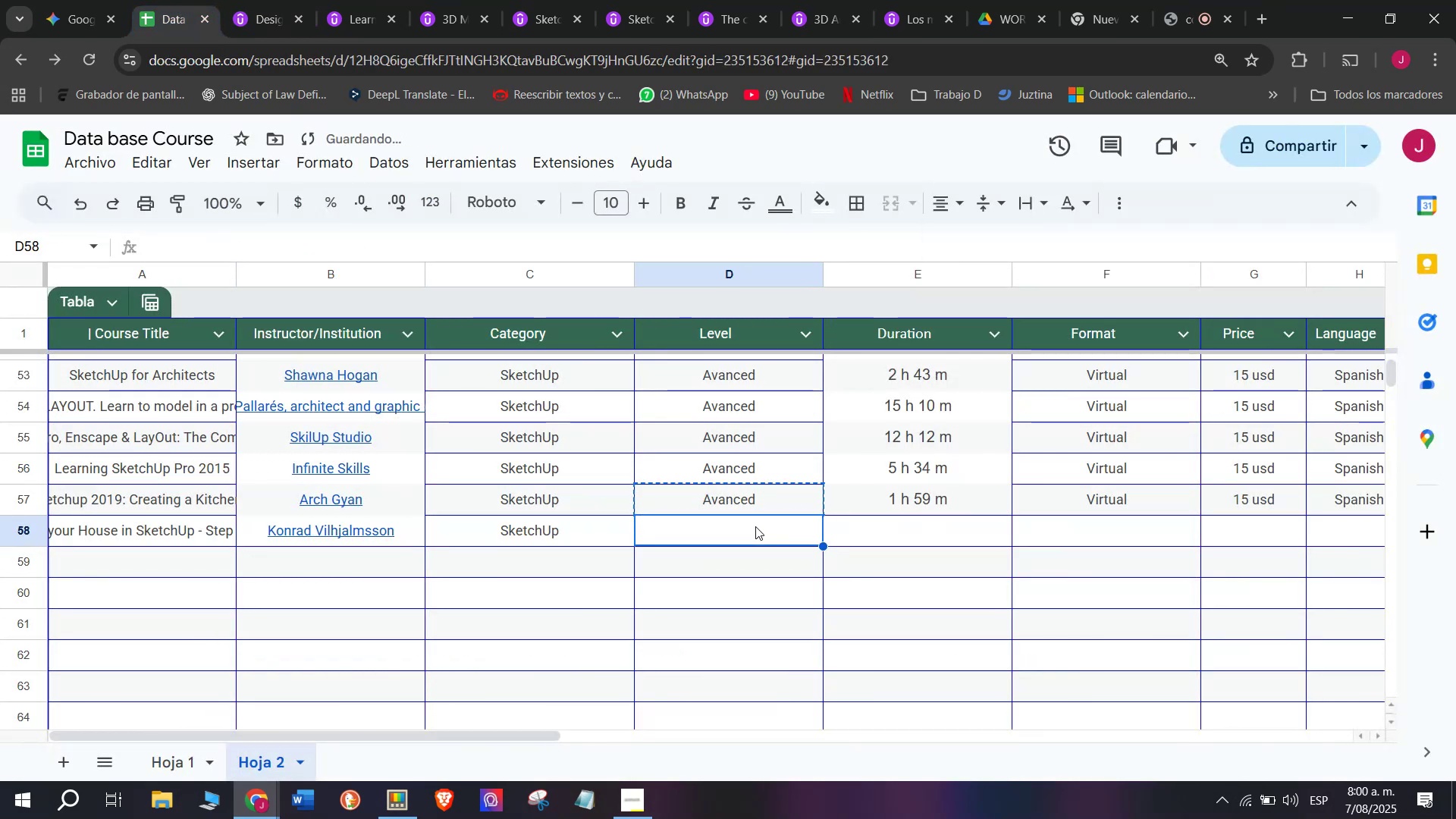 
key(Control+V)
 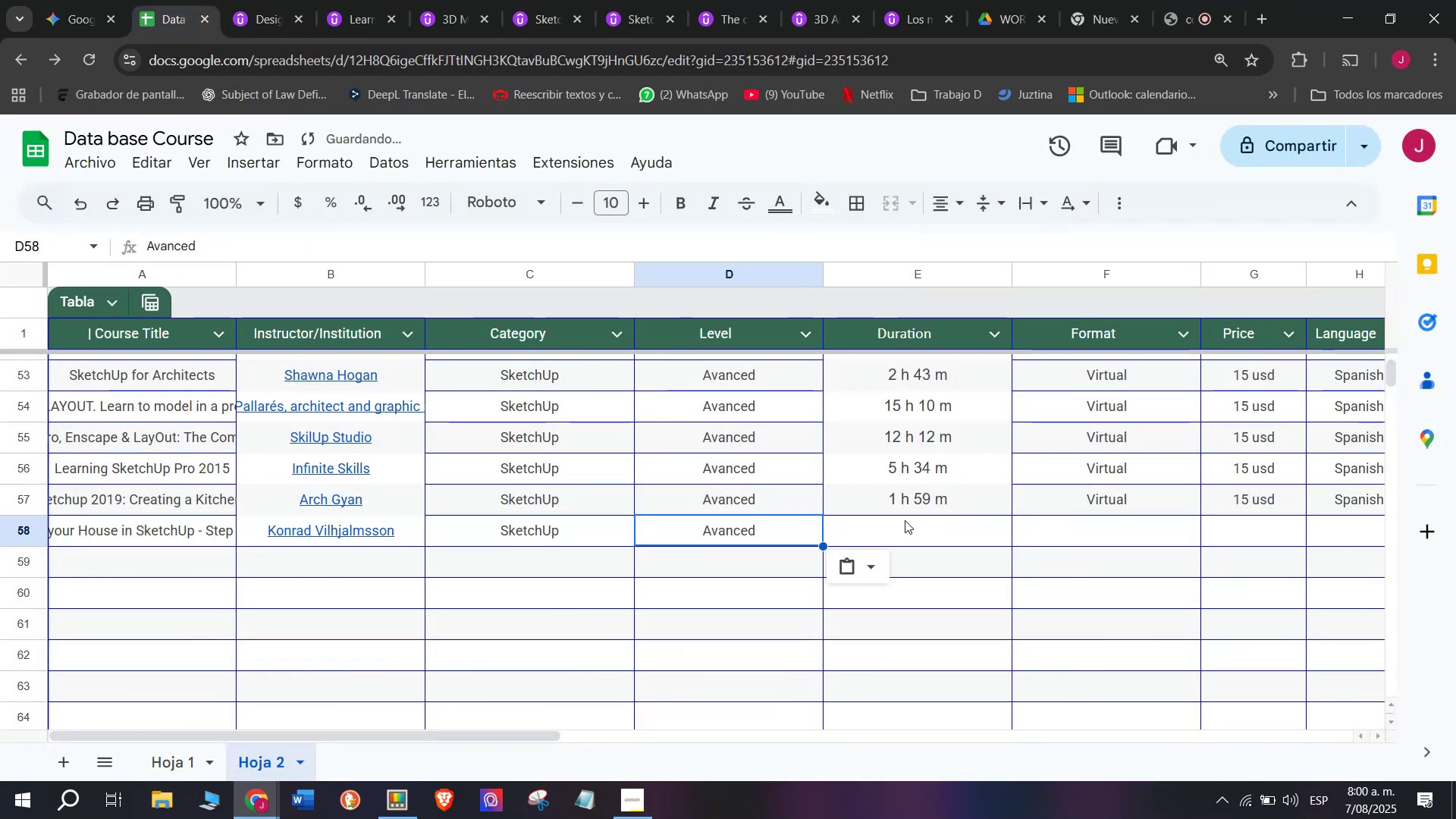 
left_click([908, 517])
 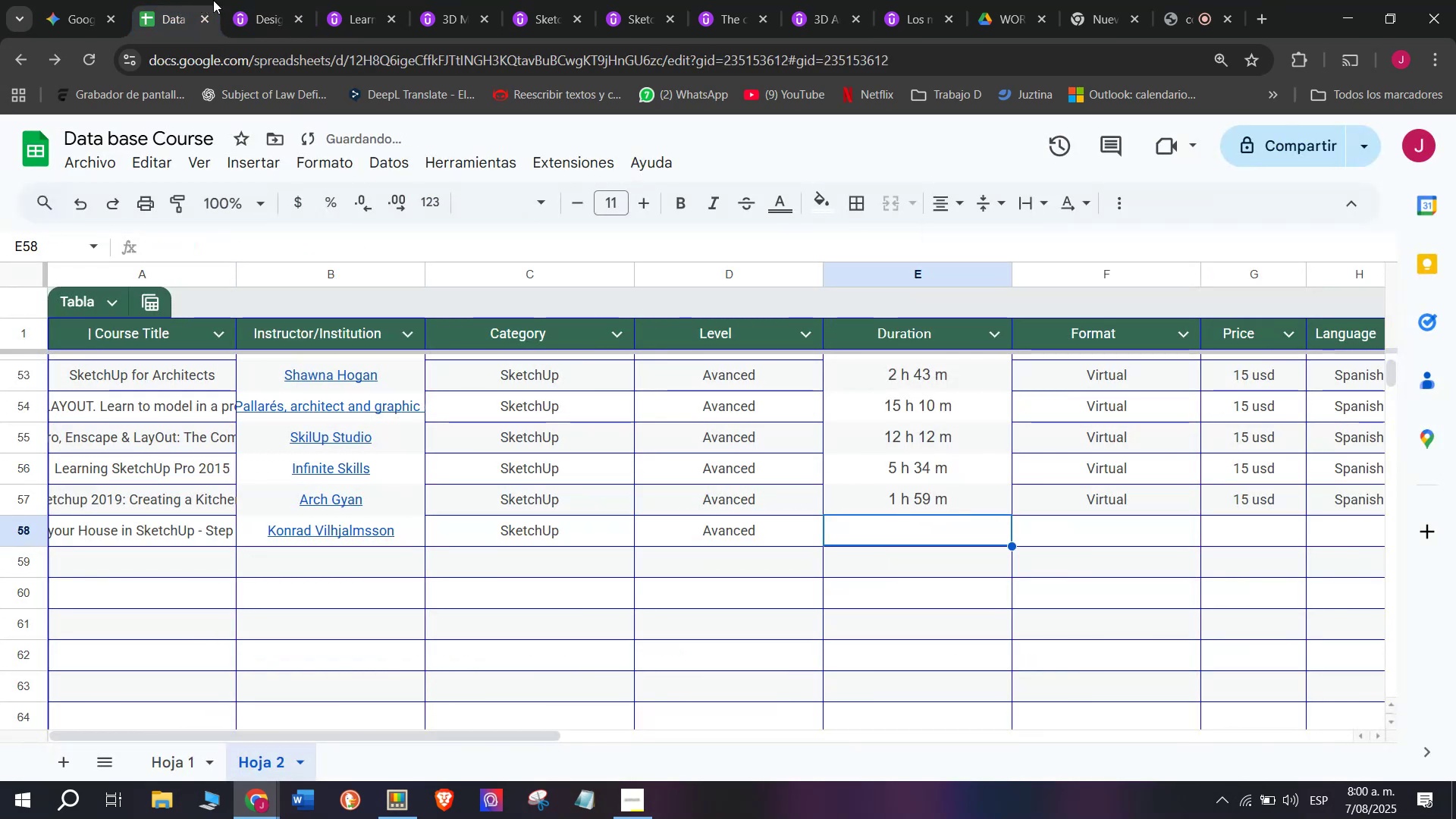 
left_click([235, 0])
 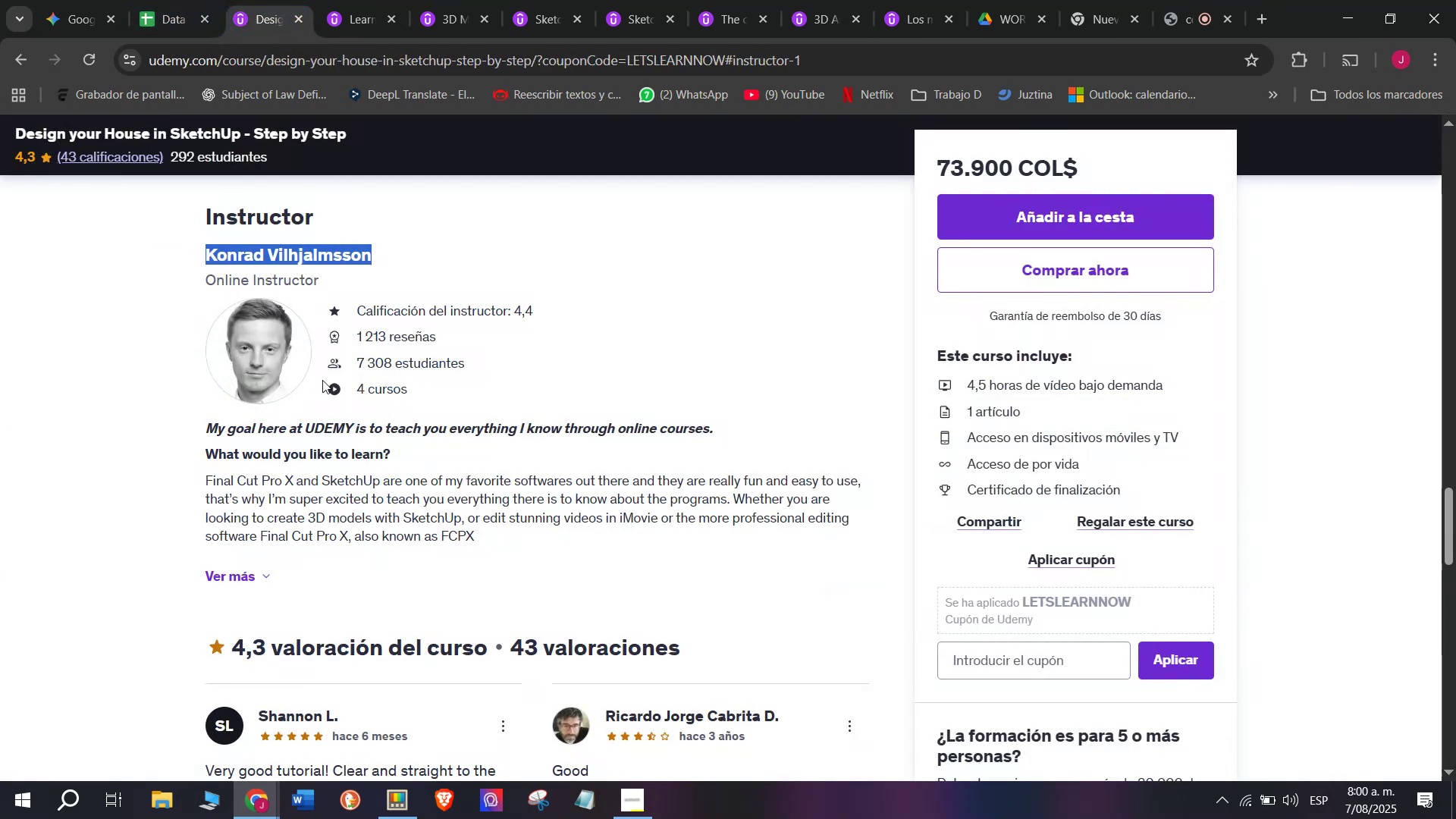 
left_click([174, 0])
 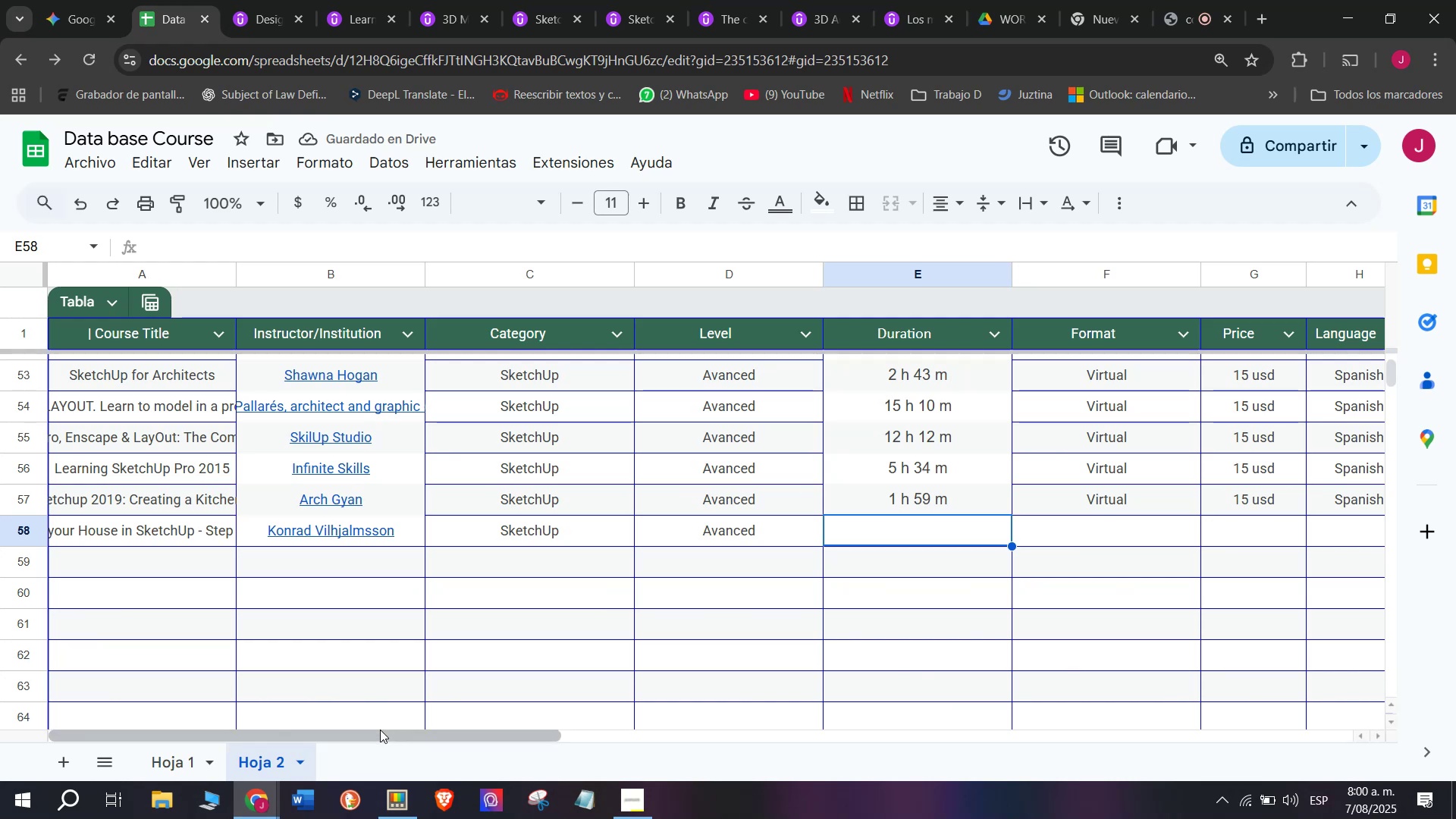 
left_click_drag(start_coordinate=[381, 732], to_coordinate=[649, 733])
 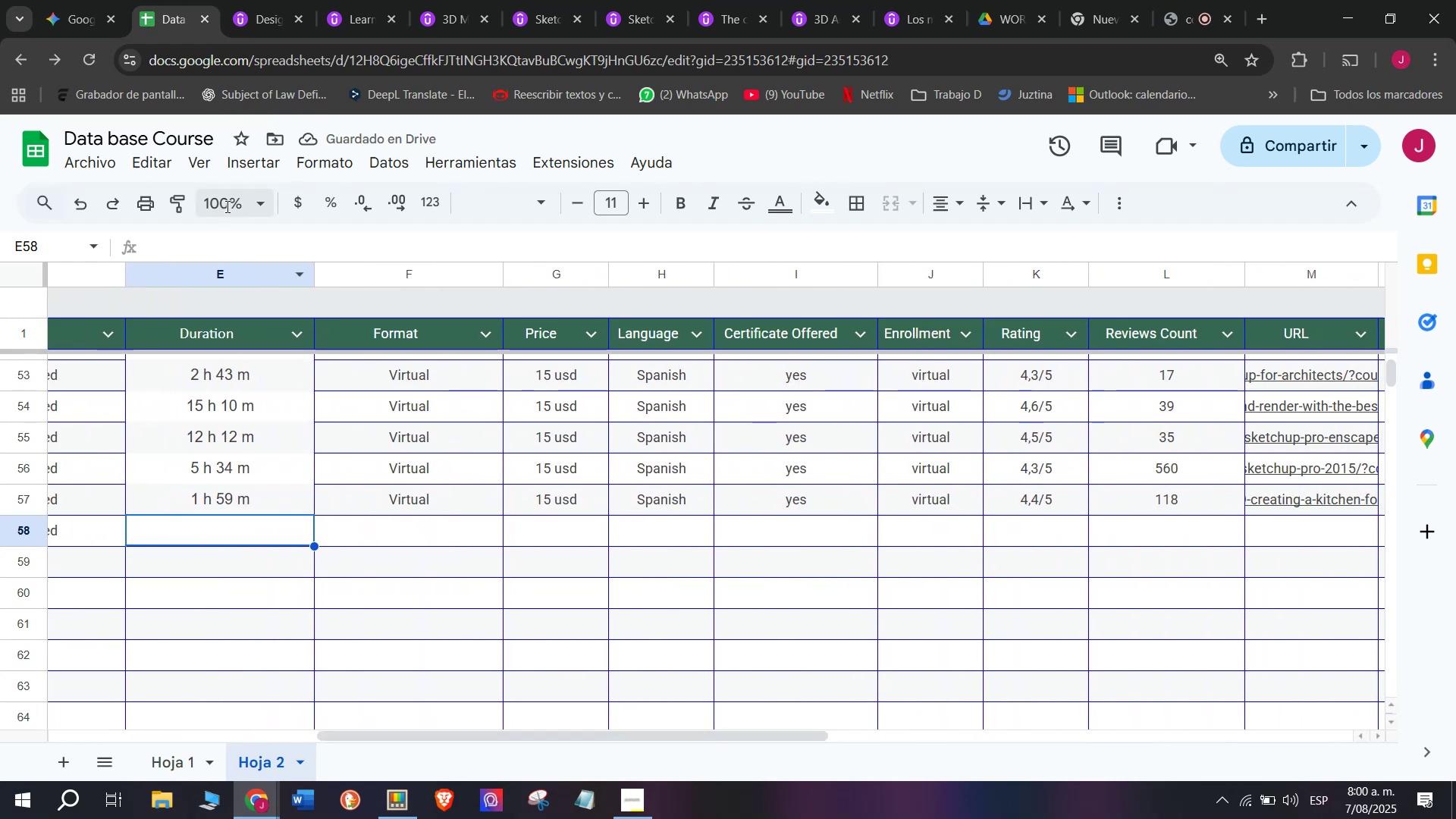 
left_click([268, 0])
 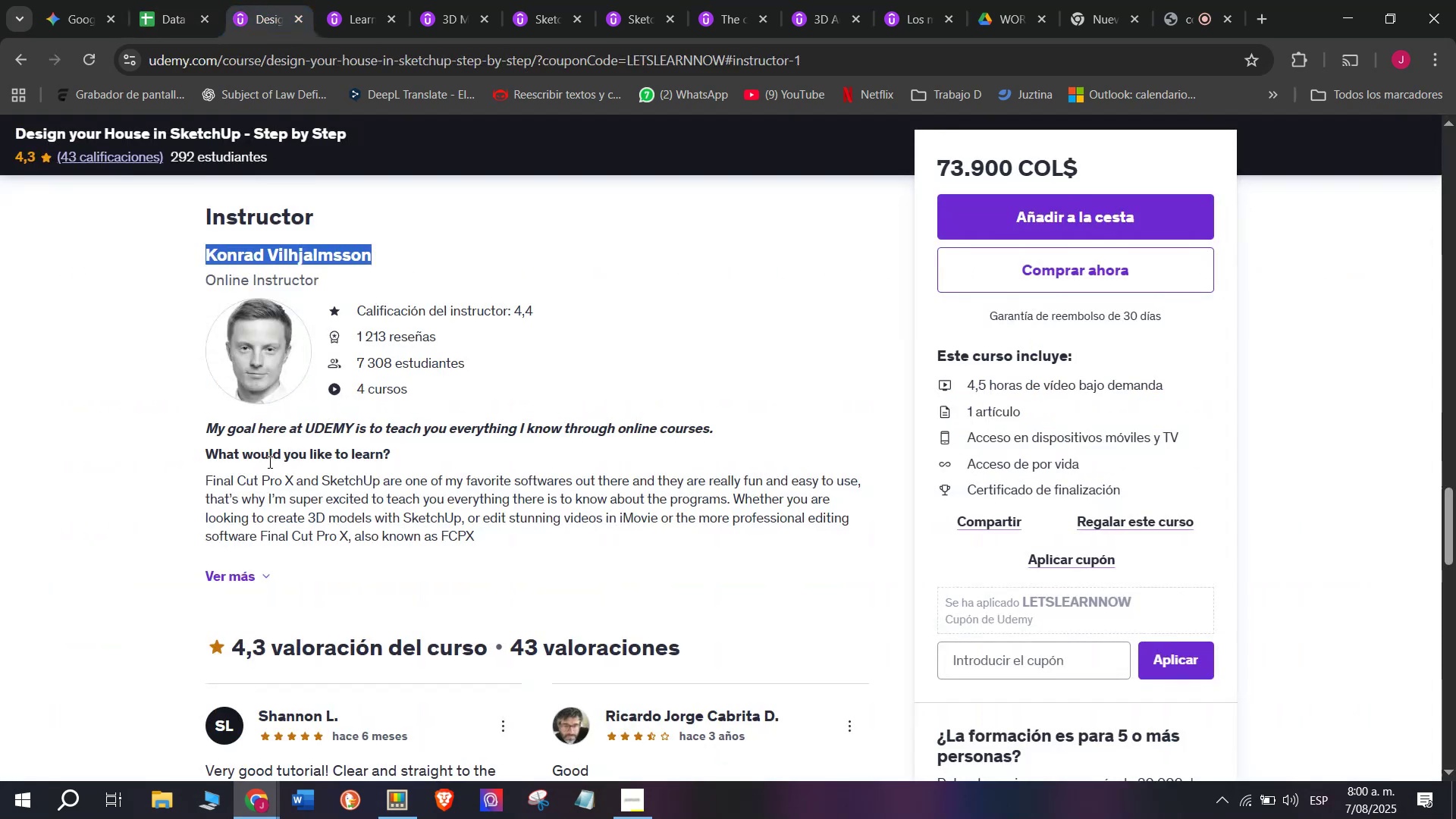 
scroll: coordinate [268, 461], scroll_direction: up, amount: 10.0
 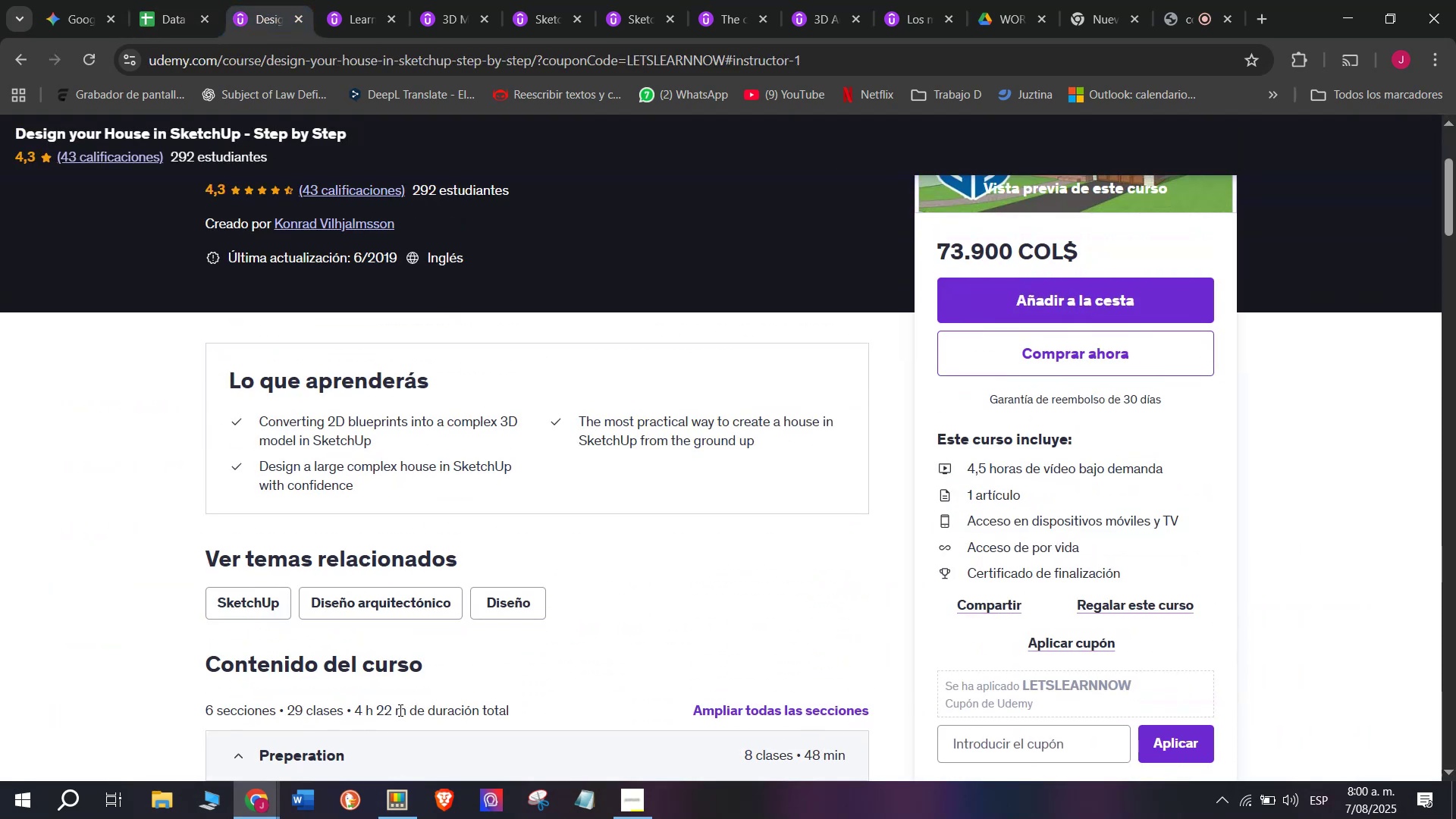 
left_click_drag(start_coordinate=[407, 714], to_coordinate=[353, 714])
 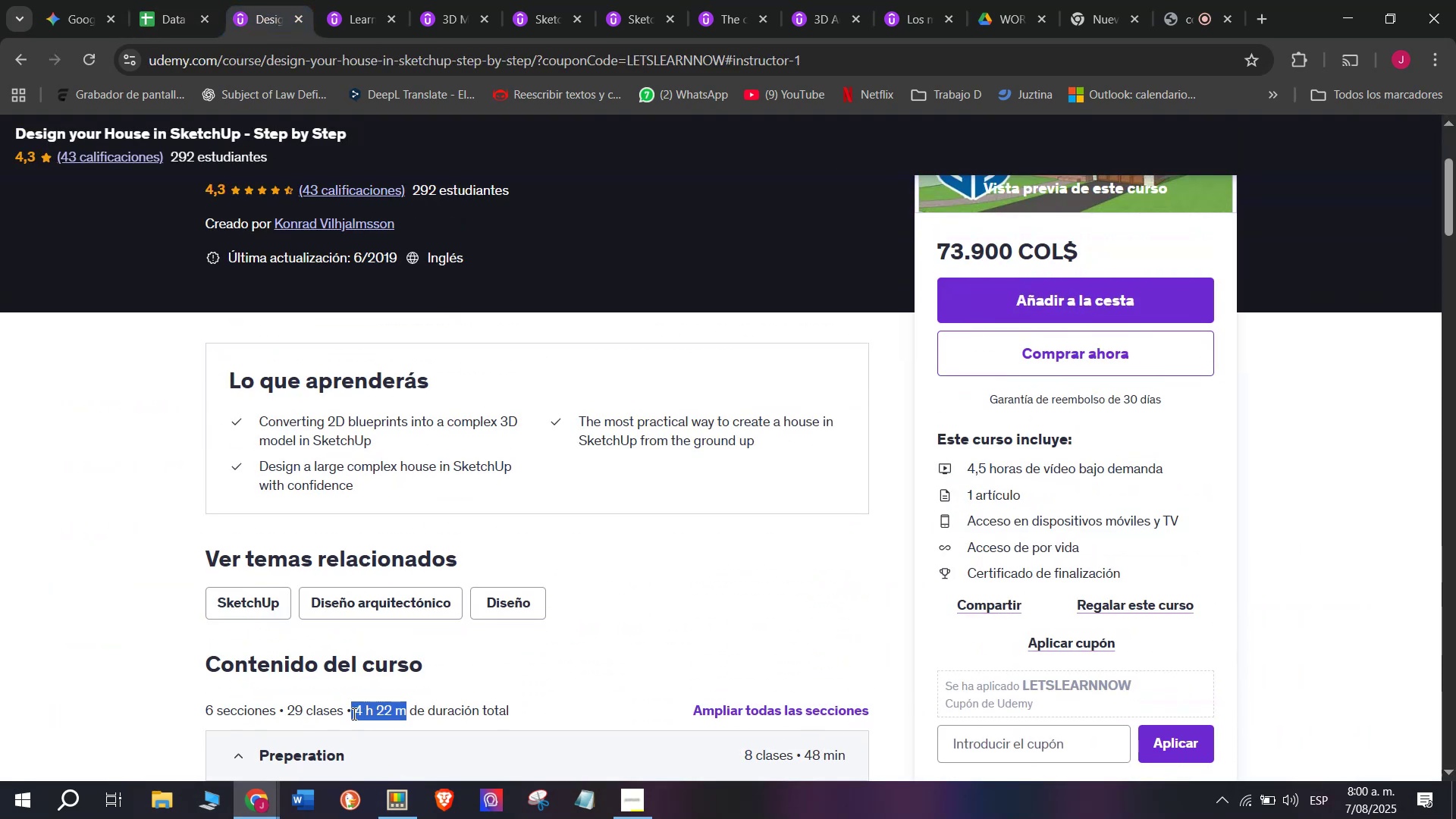 
key(Control+ControlLeft)
 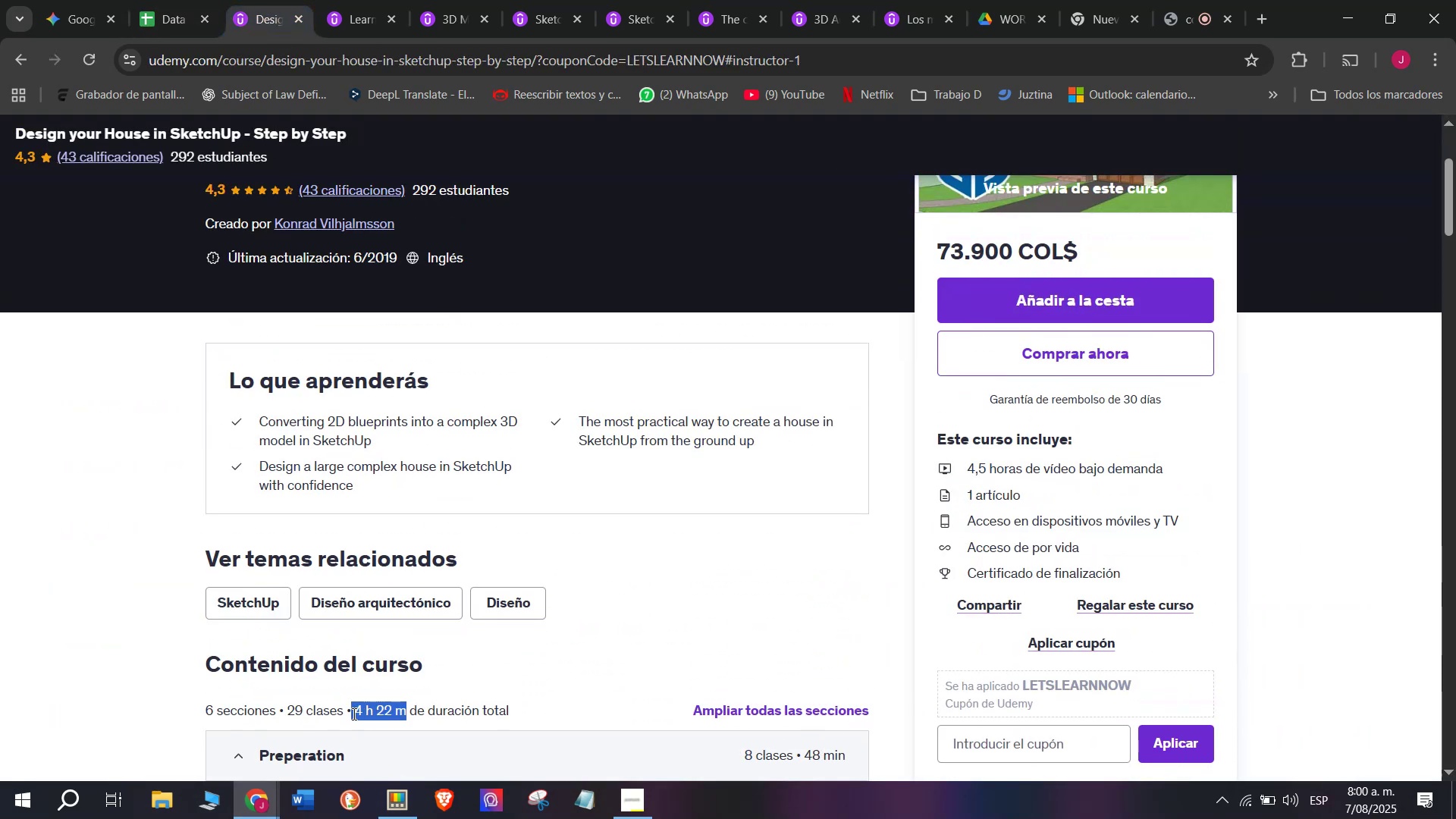 
key(Break)
 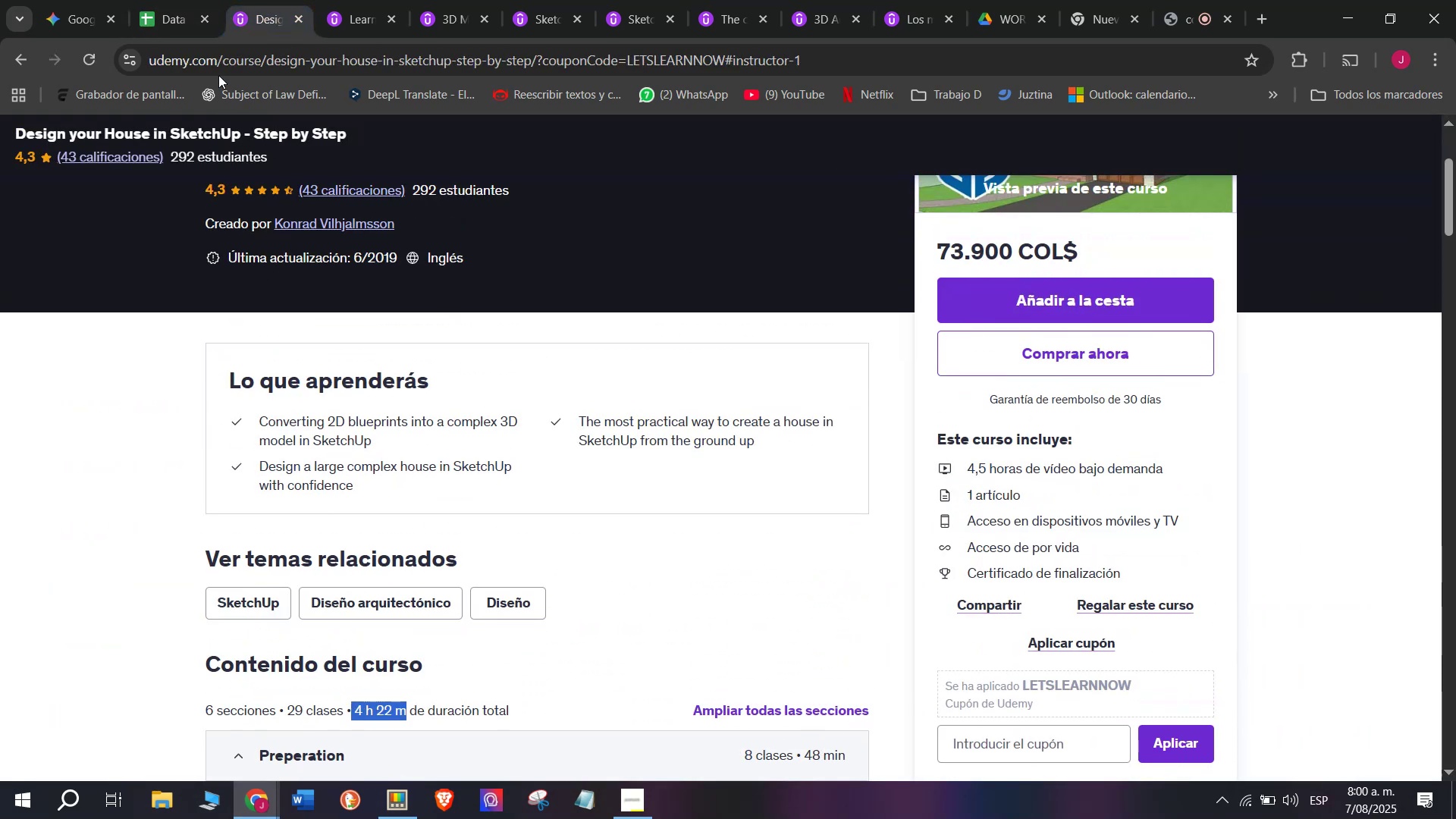 
key(Control+C)
 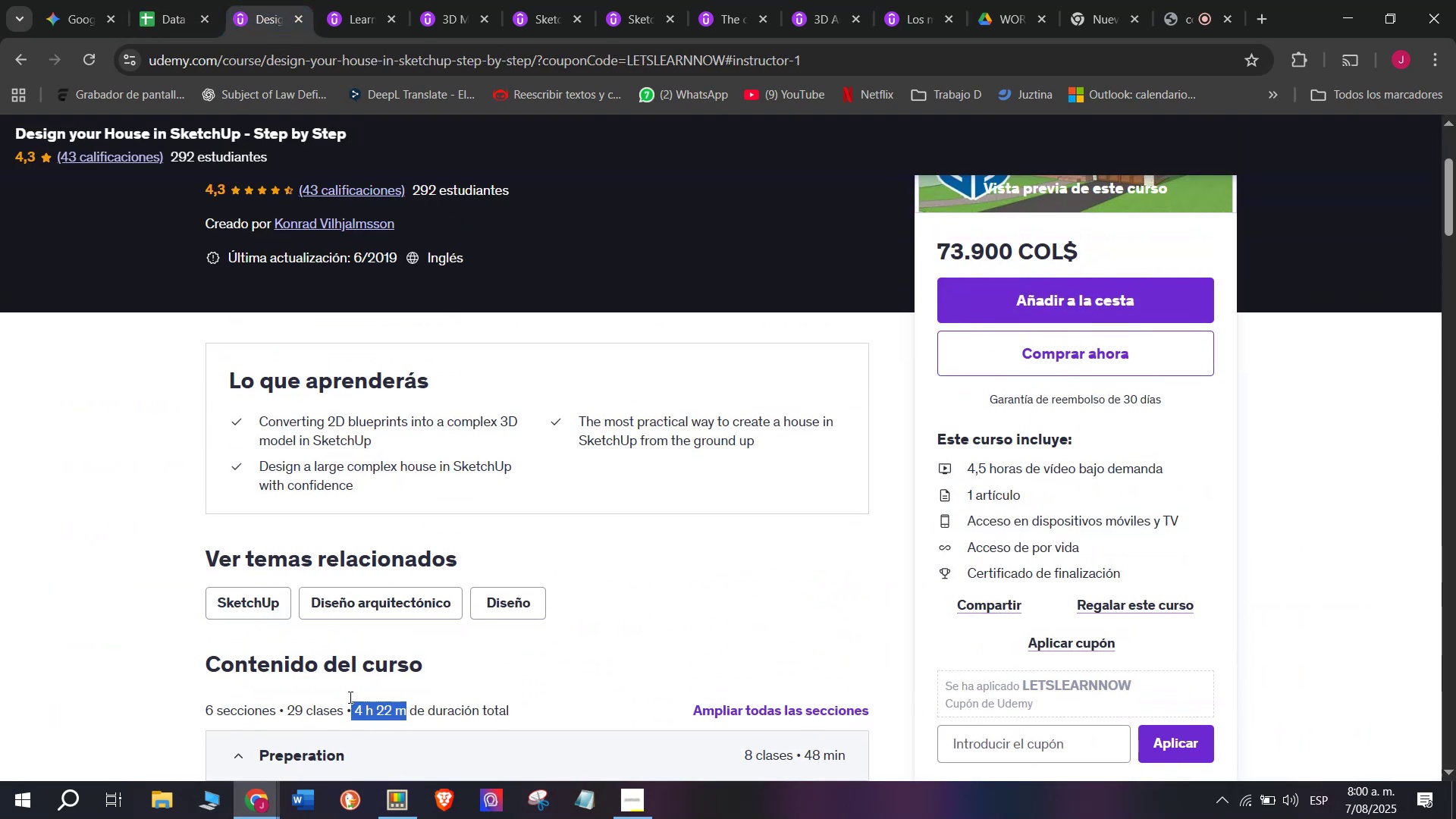 
key(Control+ControlLeft)
 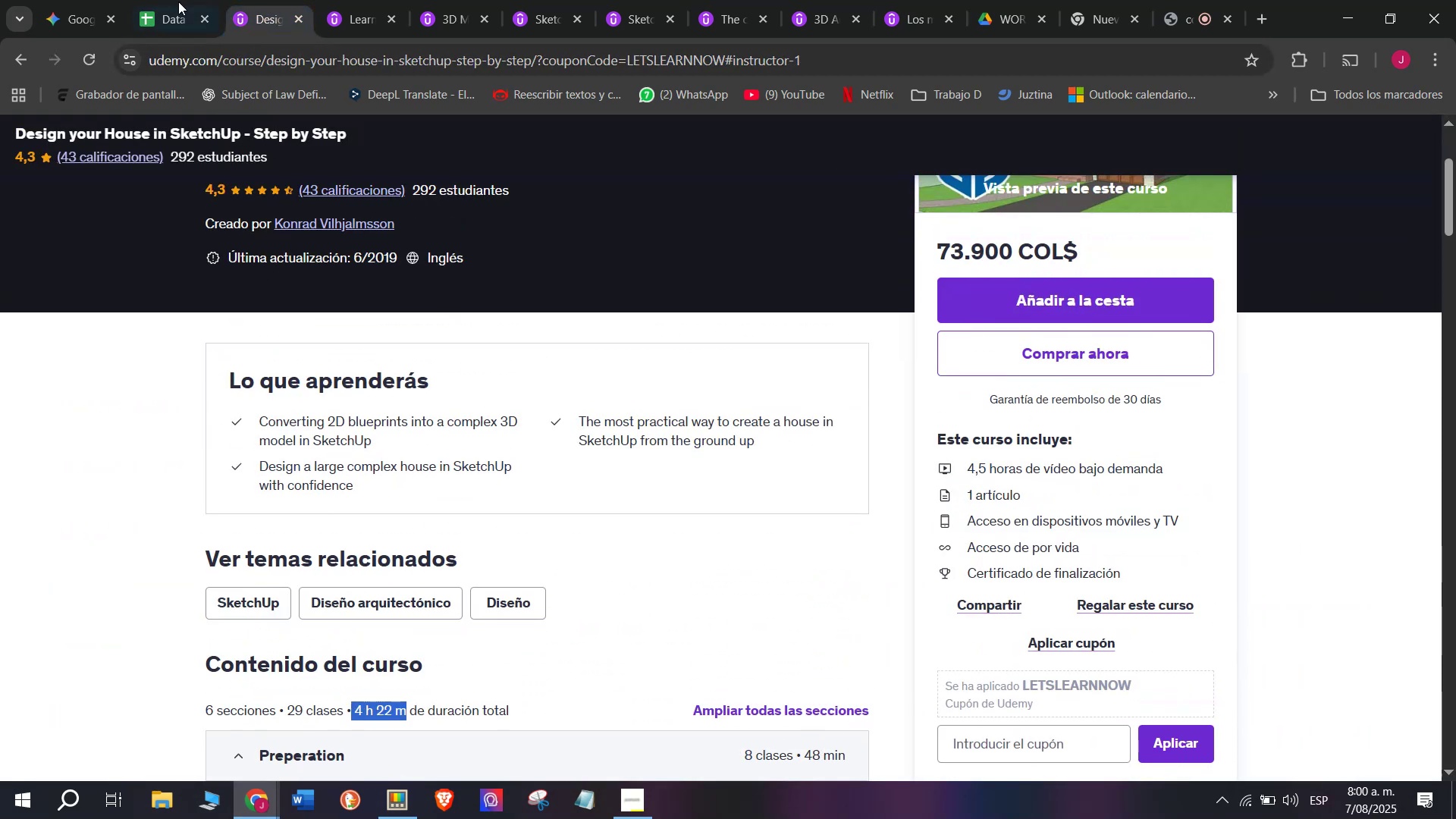 
key(Break)
 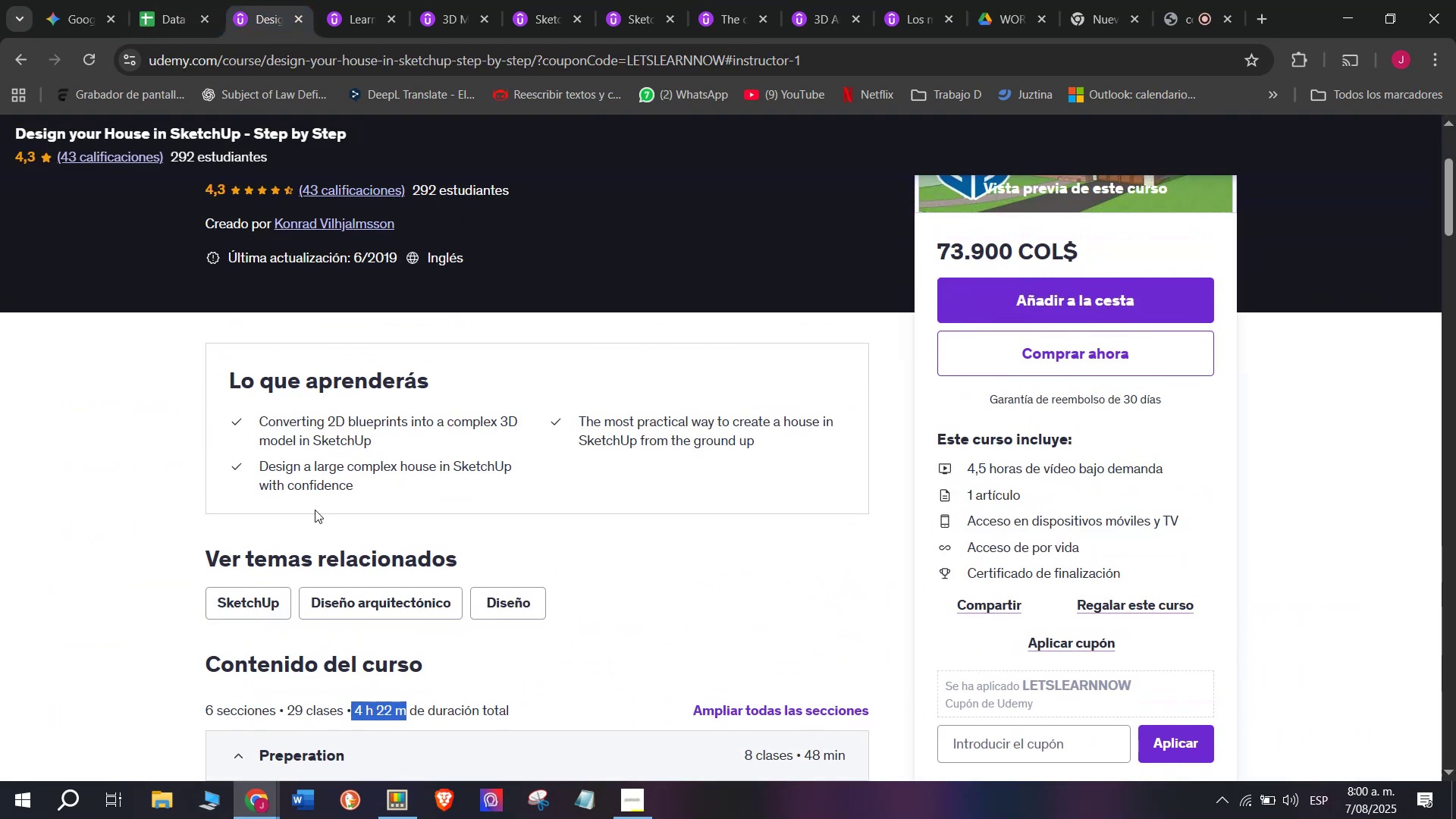 
key(Control+C)
 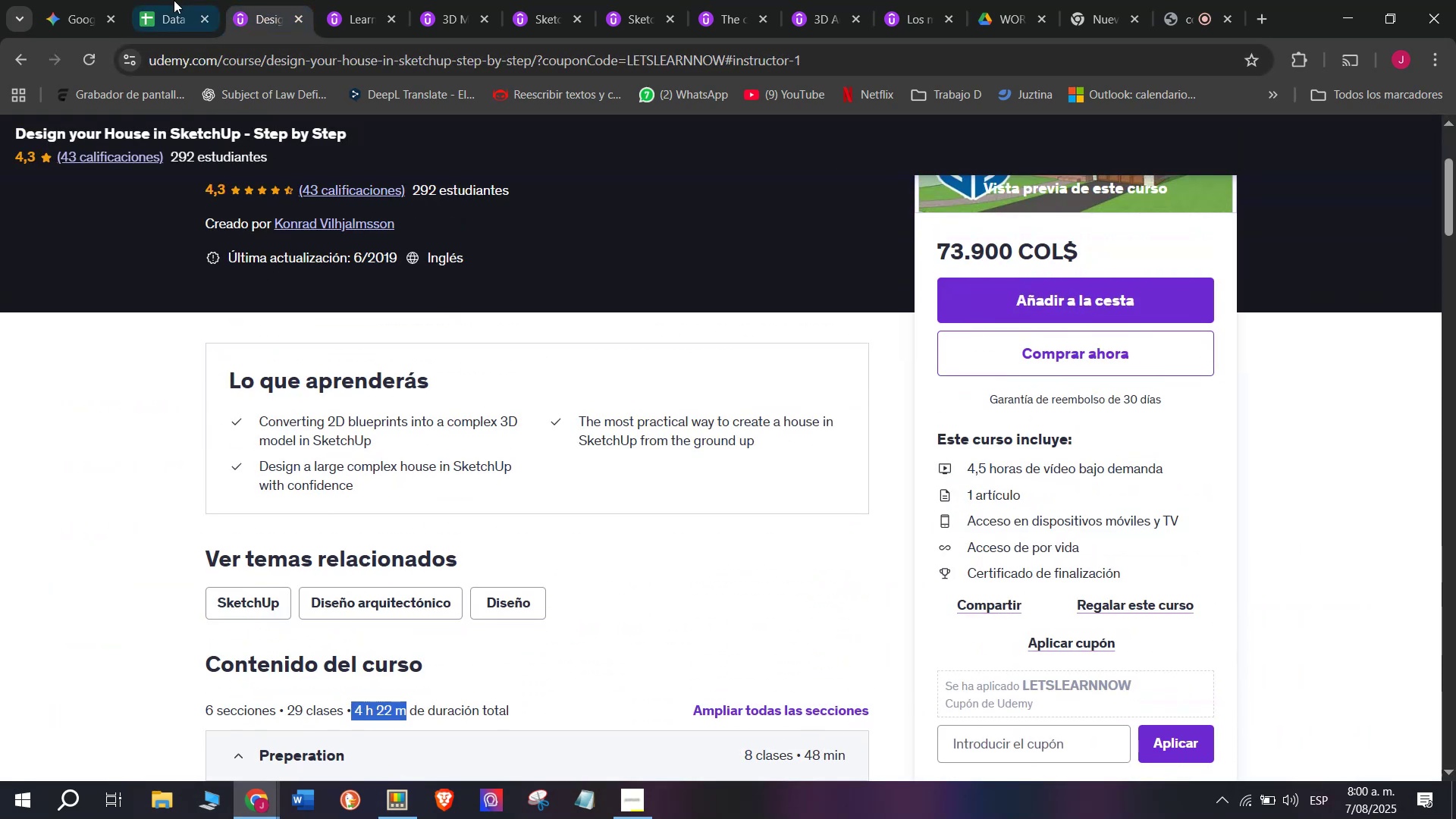 
left_click([174, 0])
 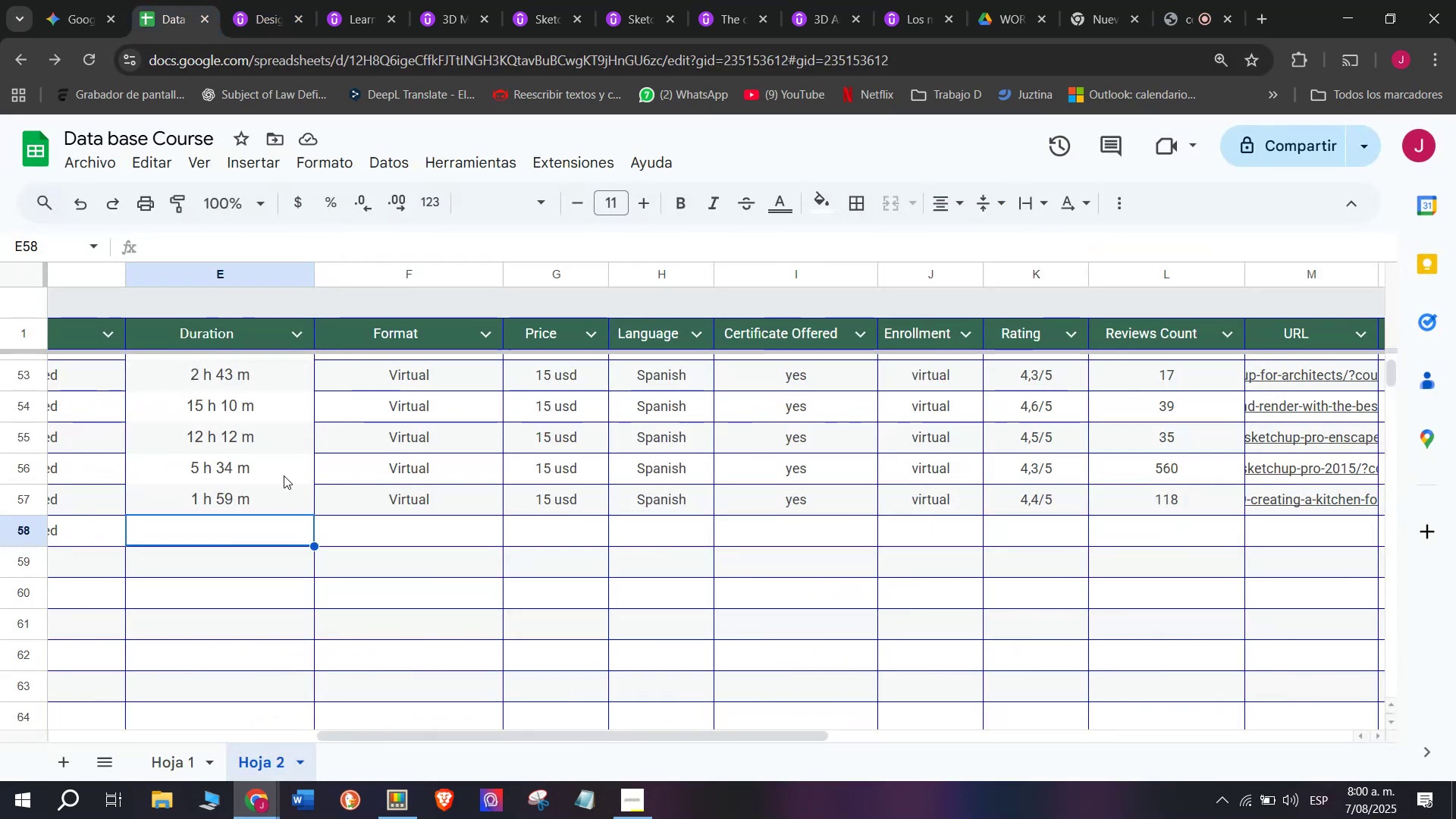 
key(Z)
 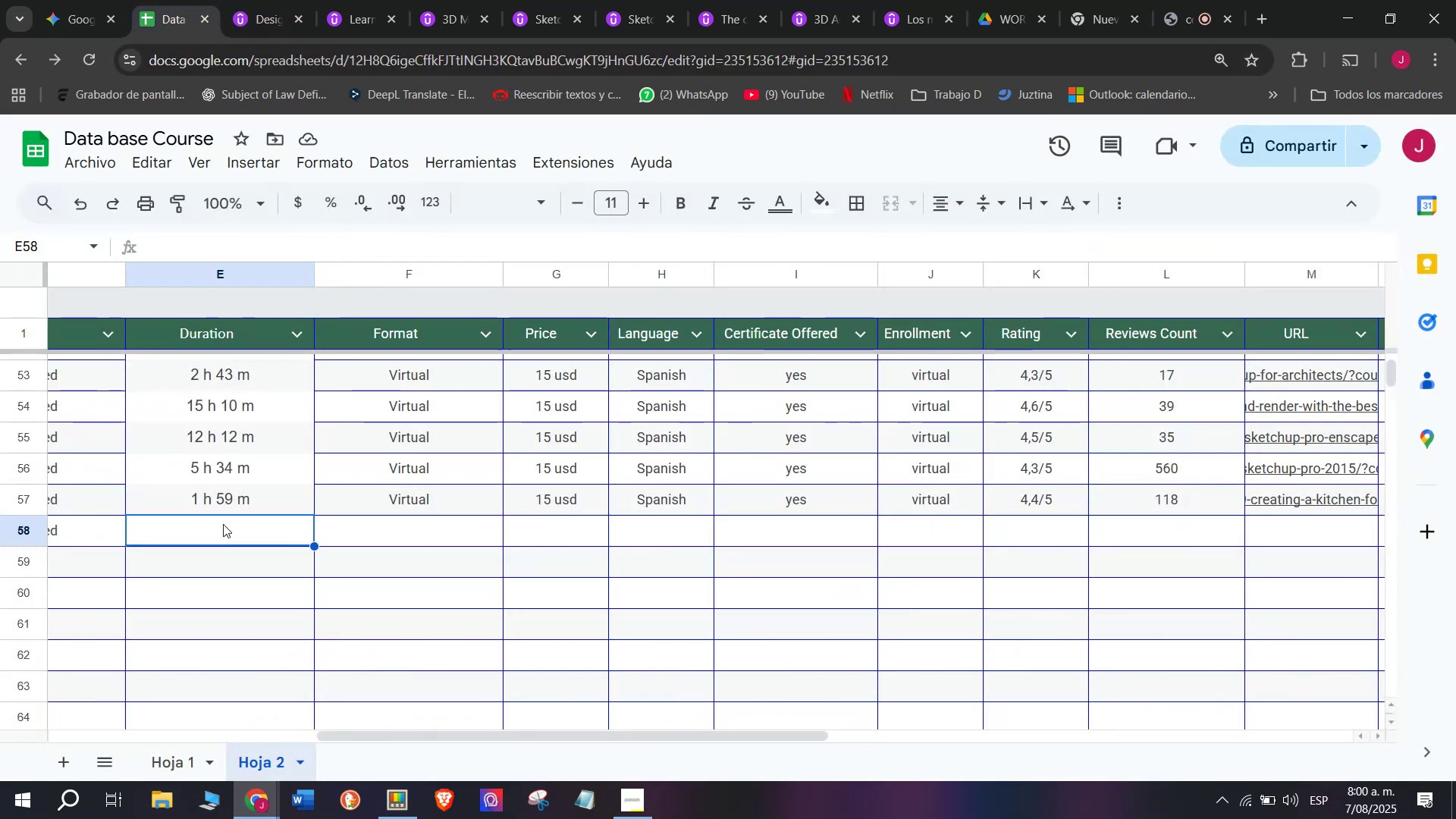 
key(Control+ControlLeft)
 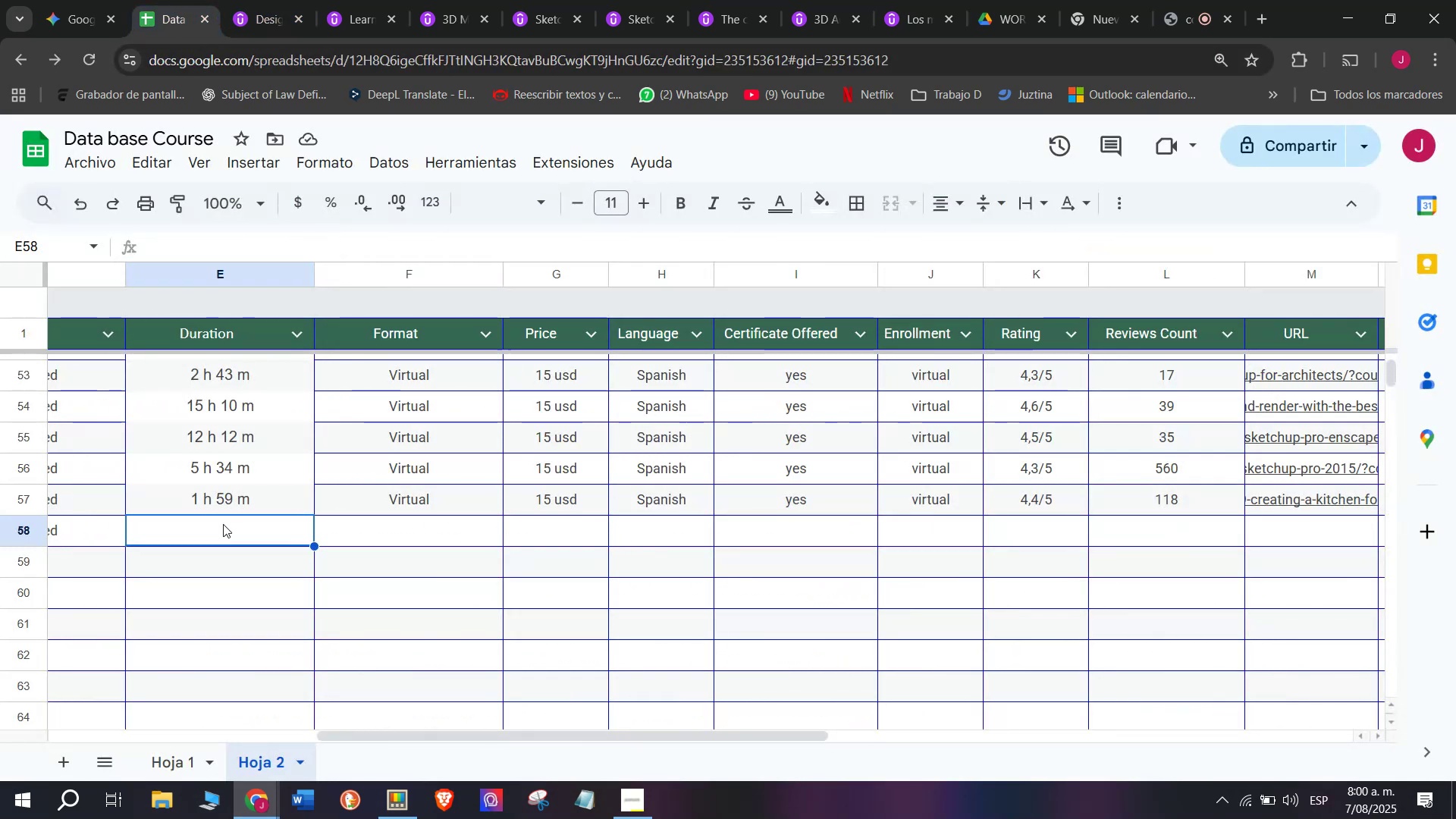 
key(Control+V)
 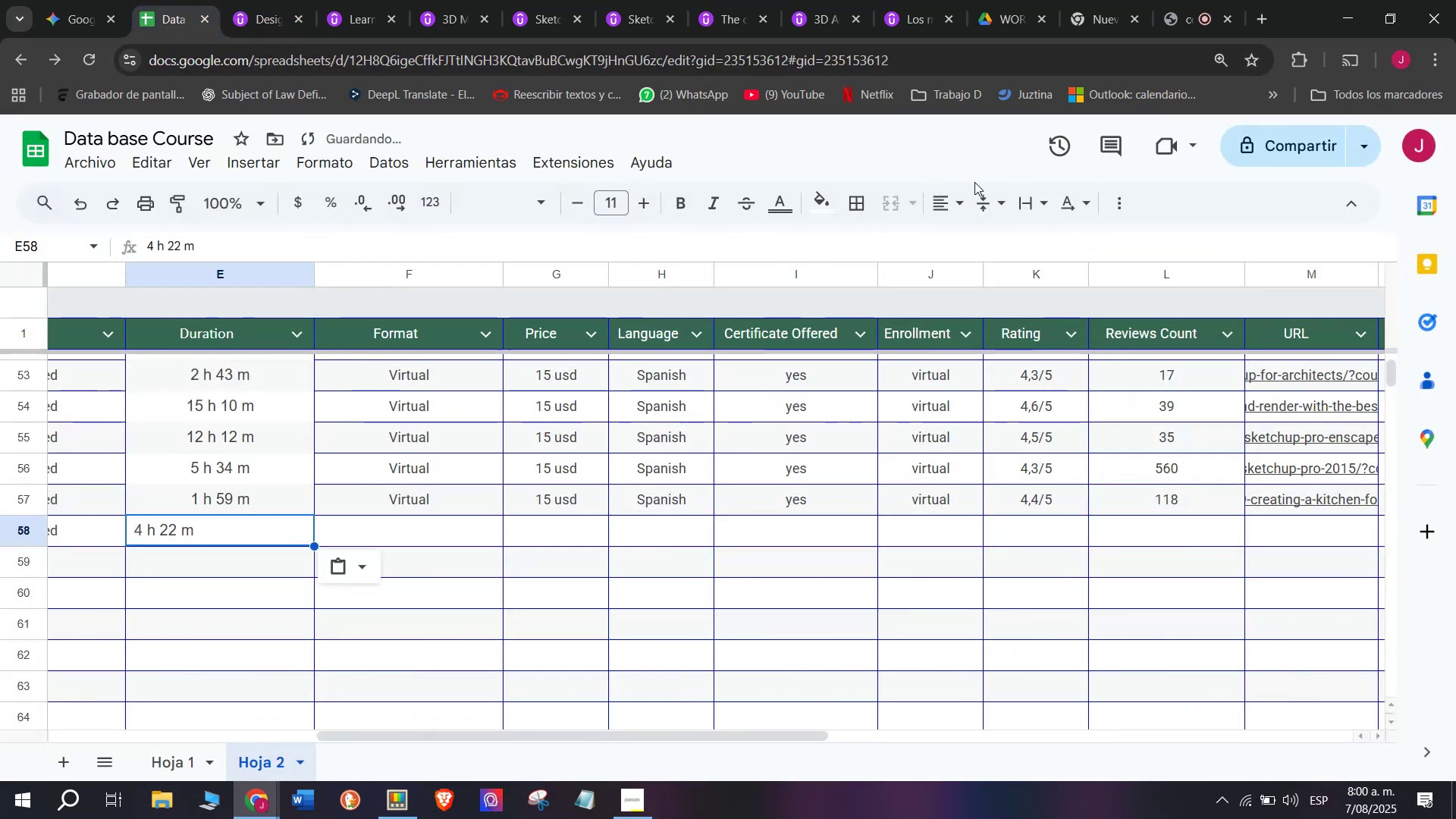 
left_click([962, 204])
 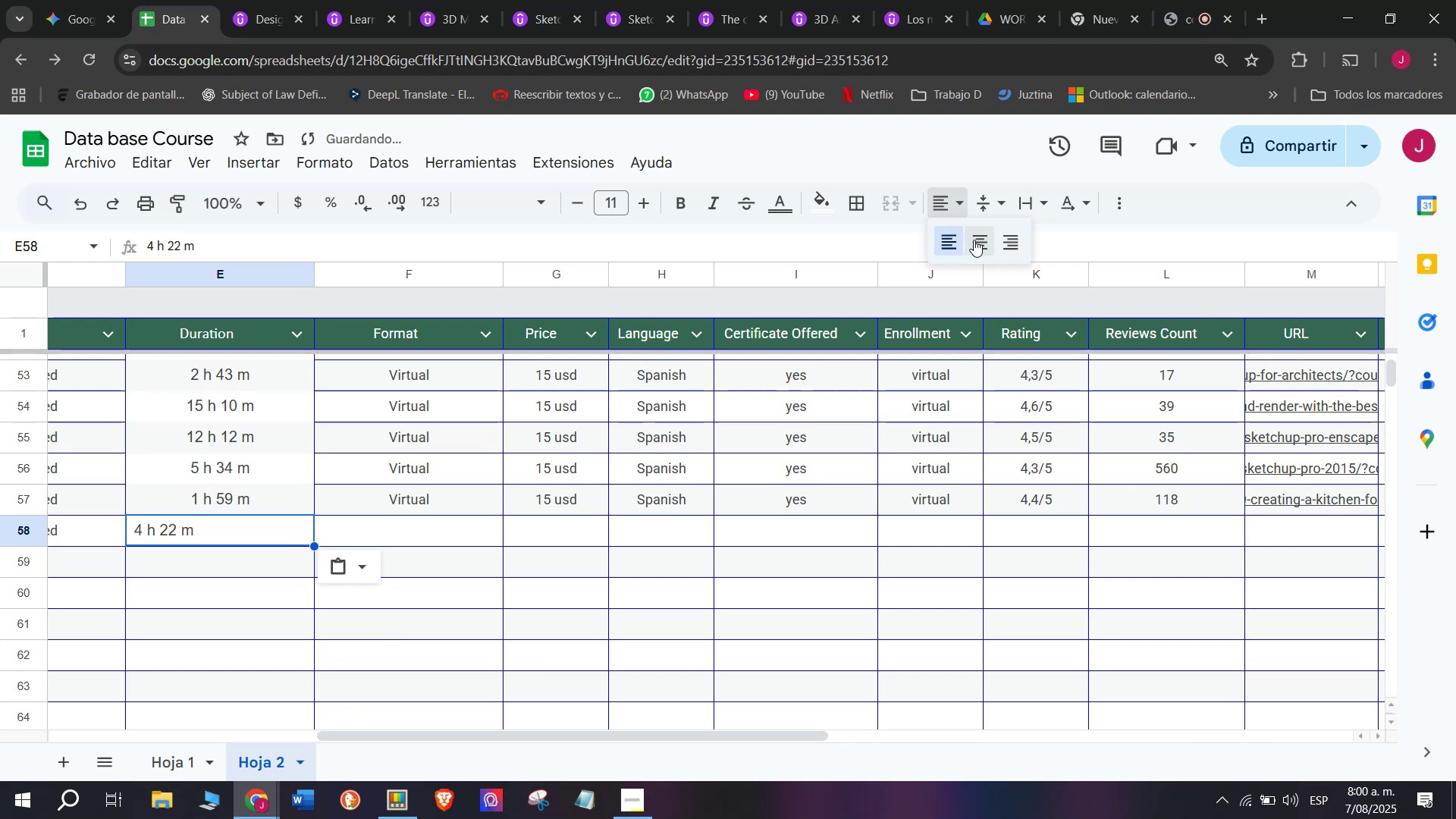 
left_click([976, 240])
 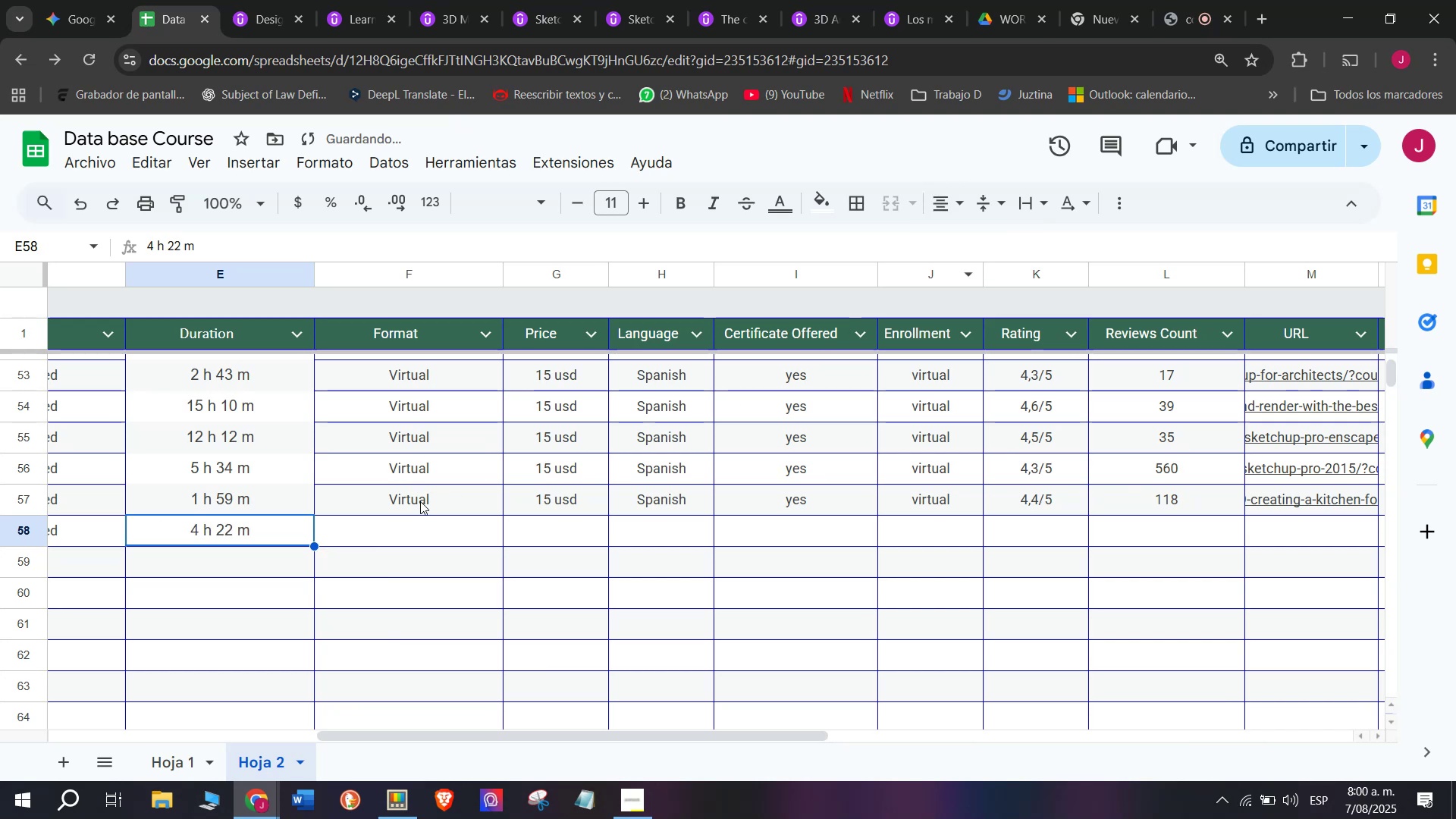 
left_click([410, 507])
 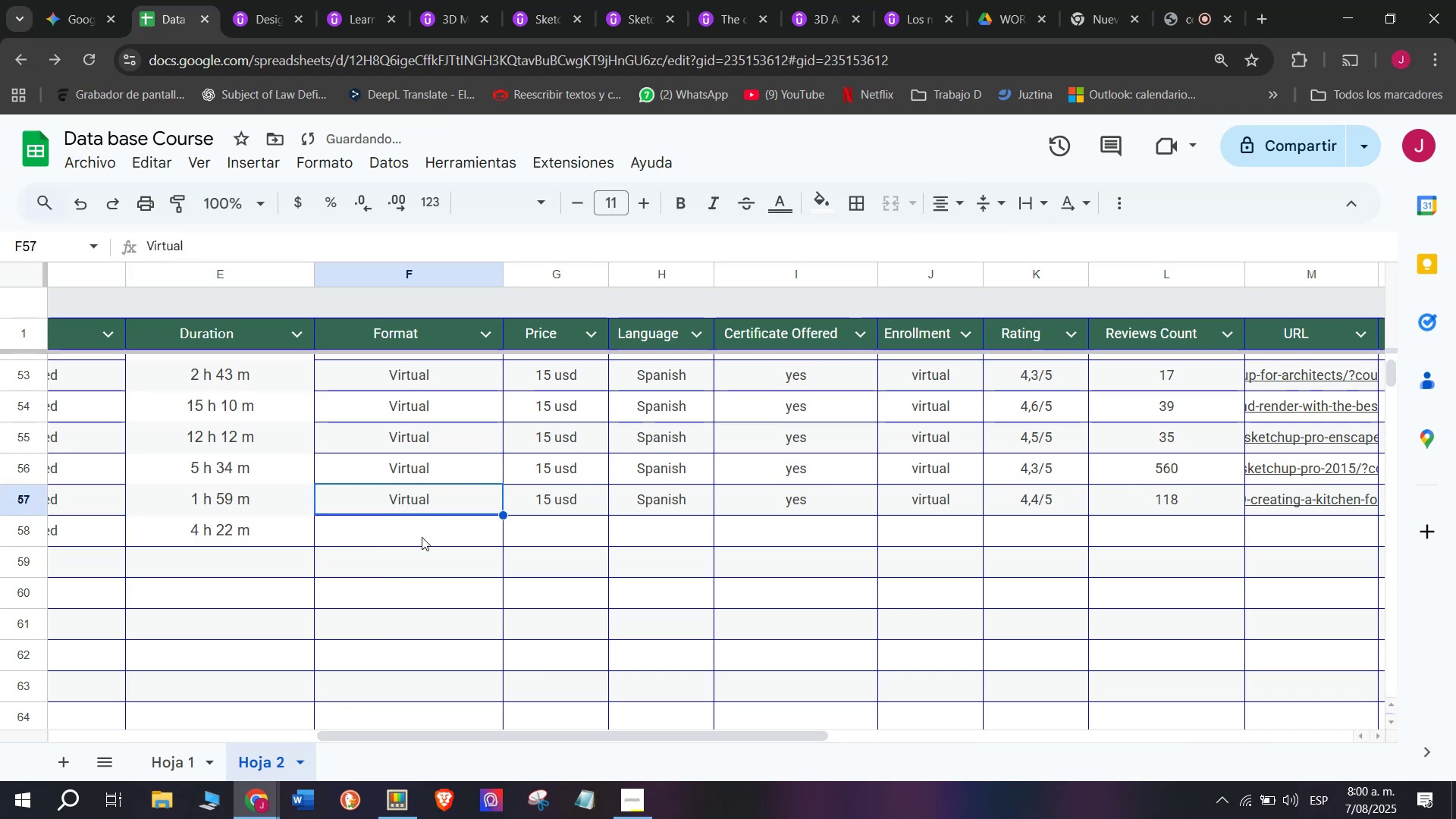 
key(Break)
 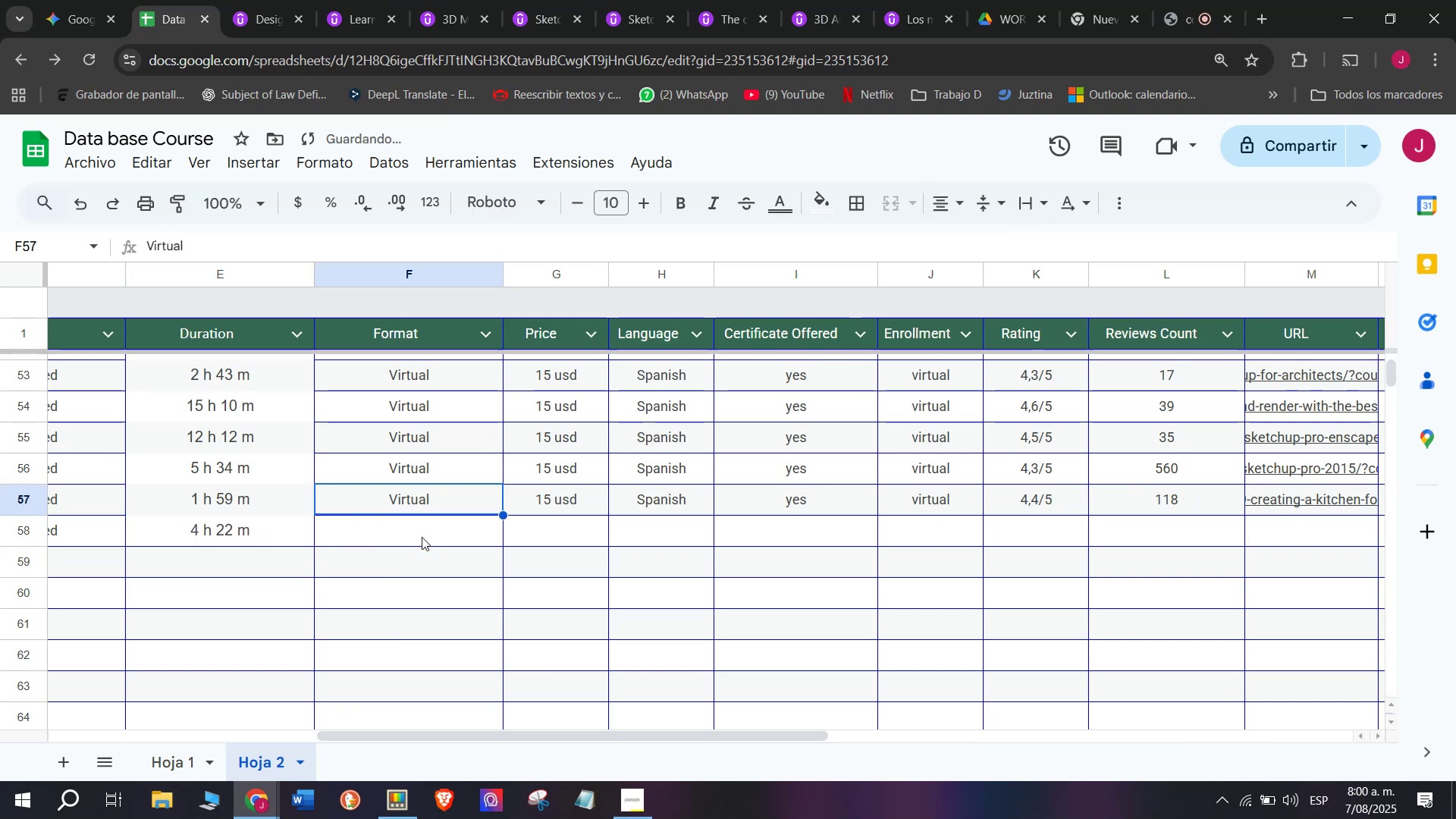 
key(Control+ControlLeft)
 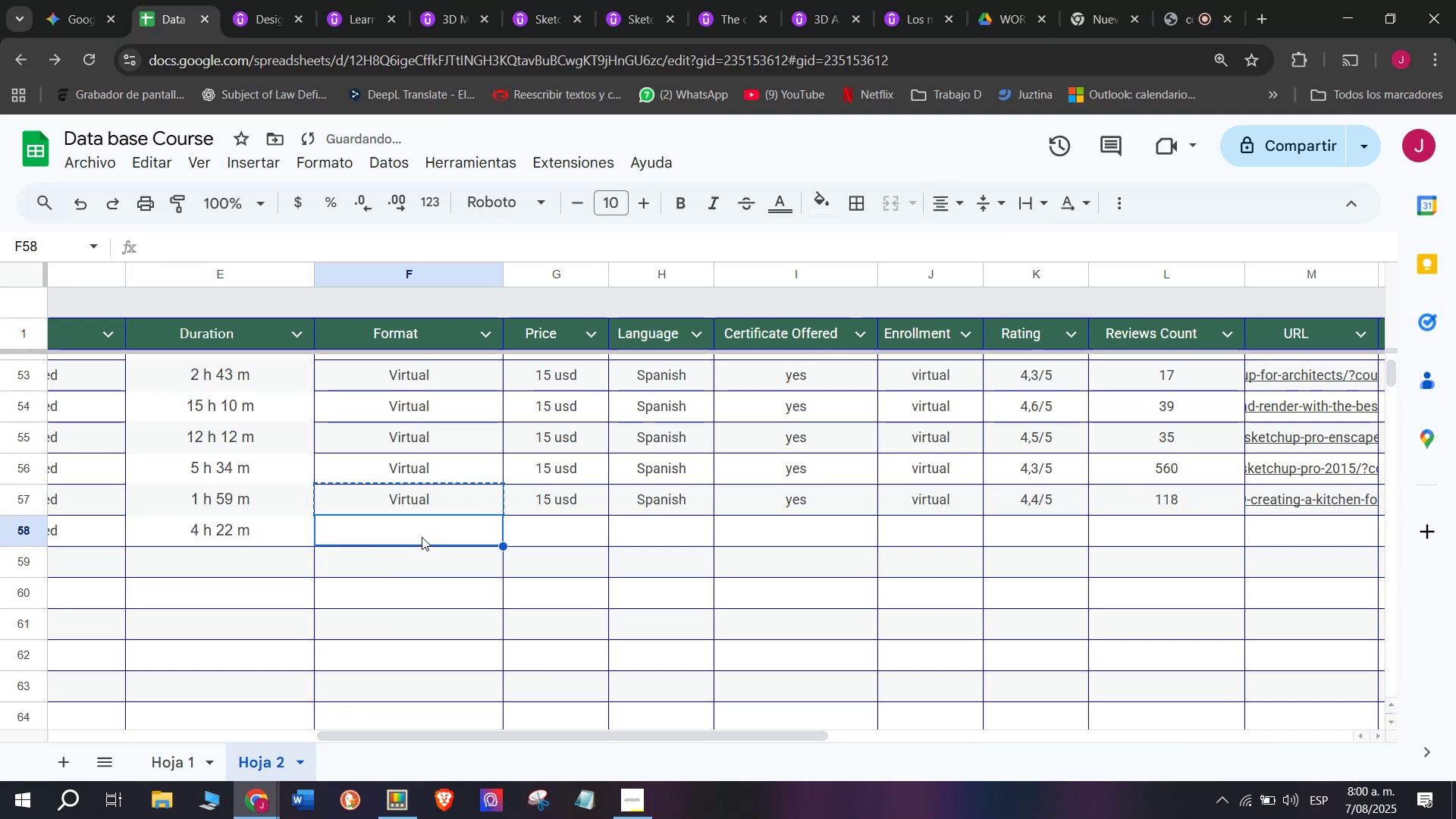 
key(Control+C)
 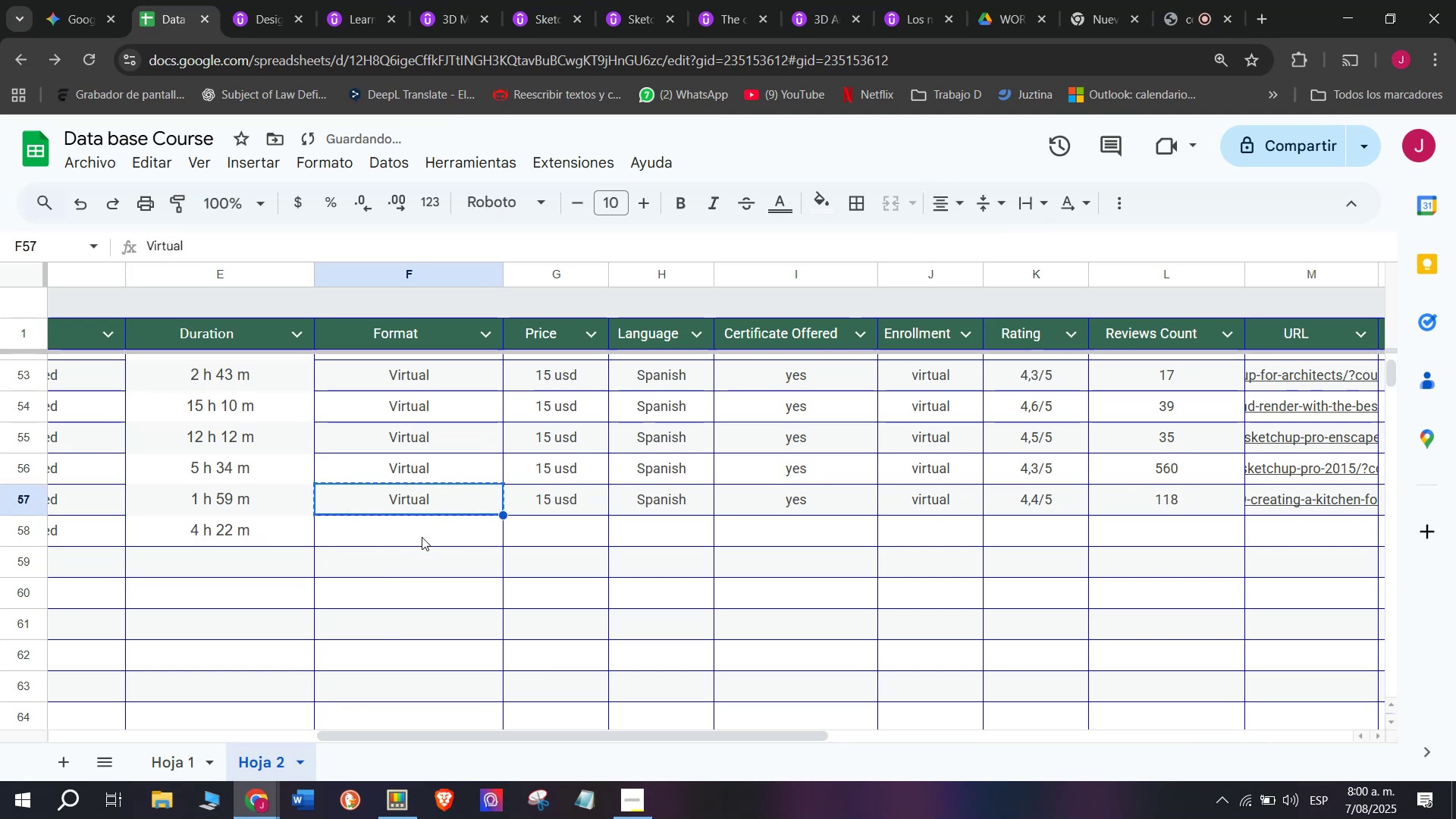 
left_click([422, 537])
 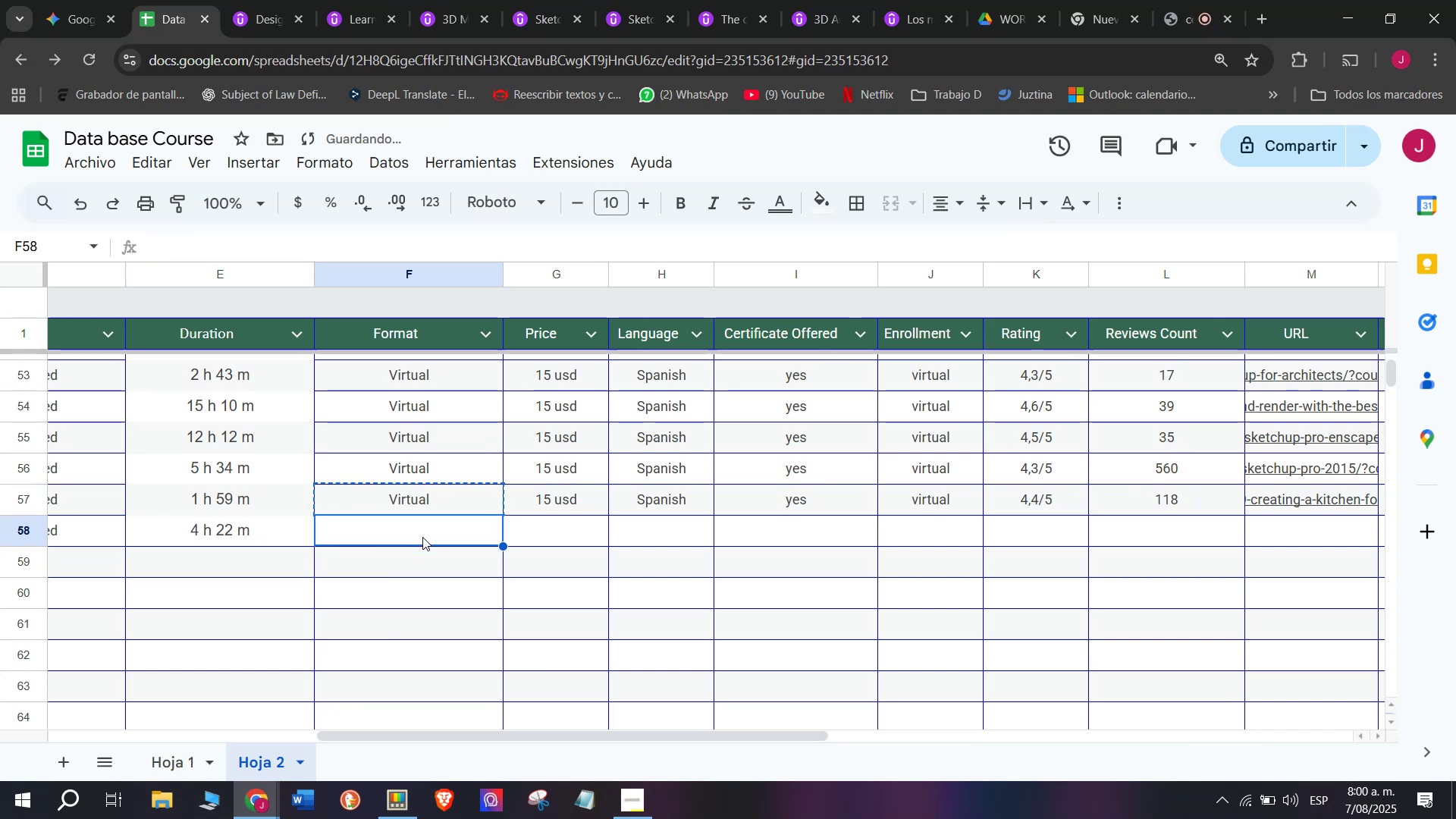 
key(Z)
 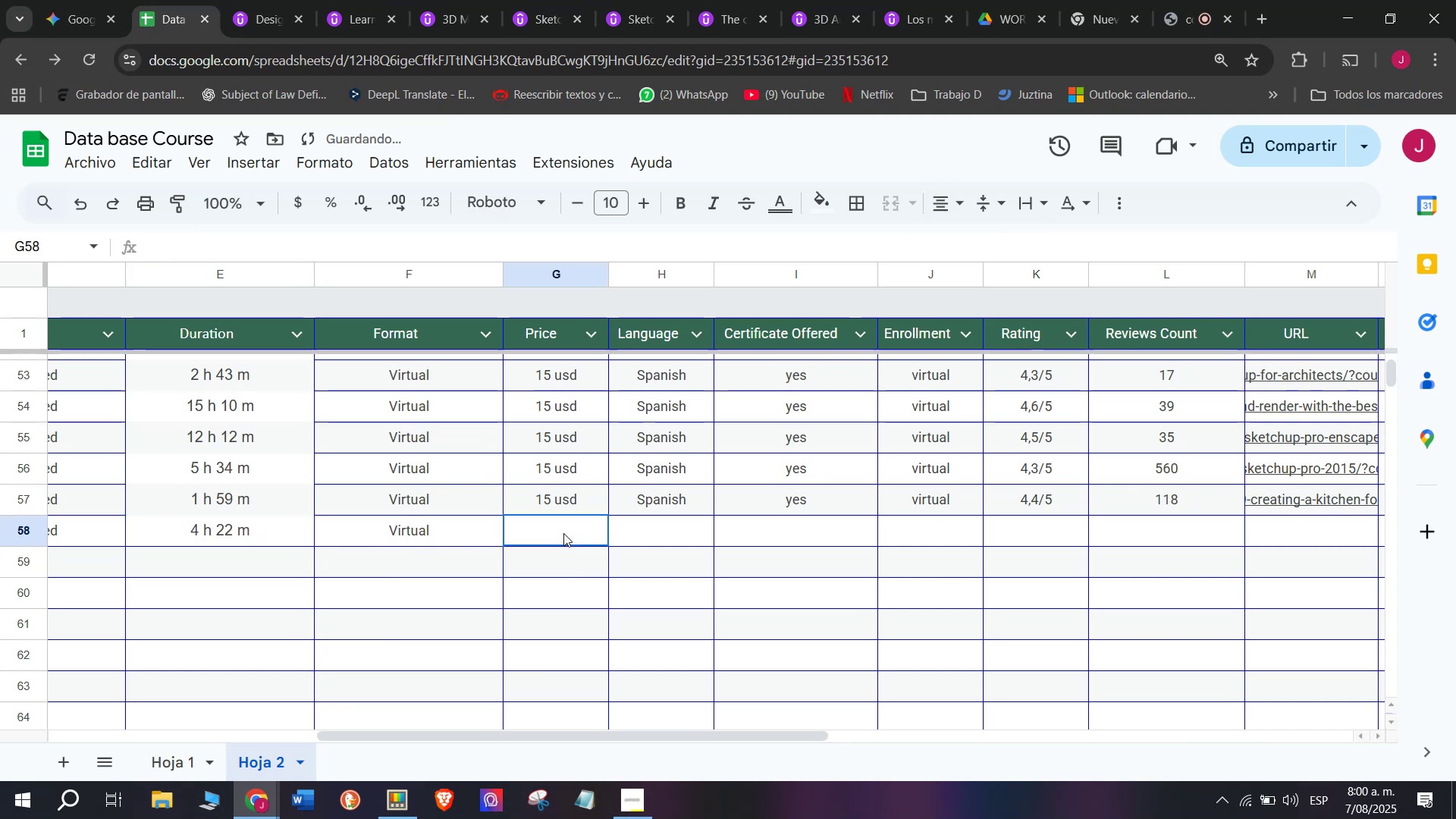 
key(Control+ControlLeft)
 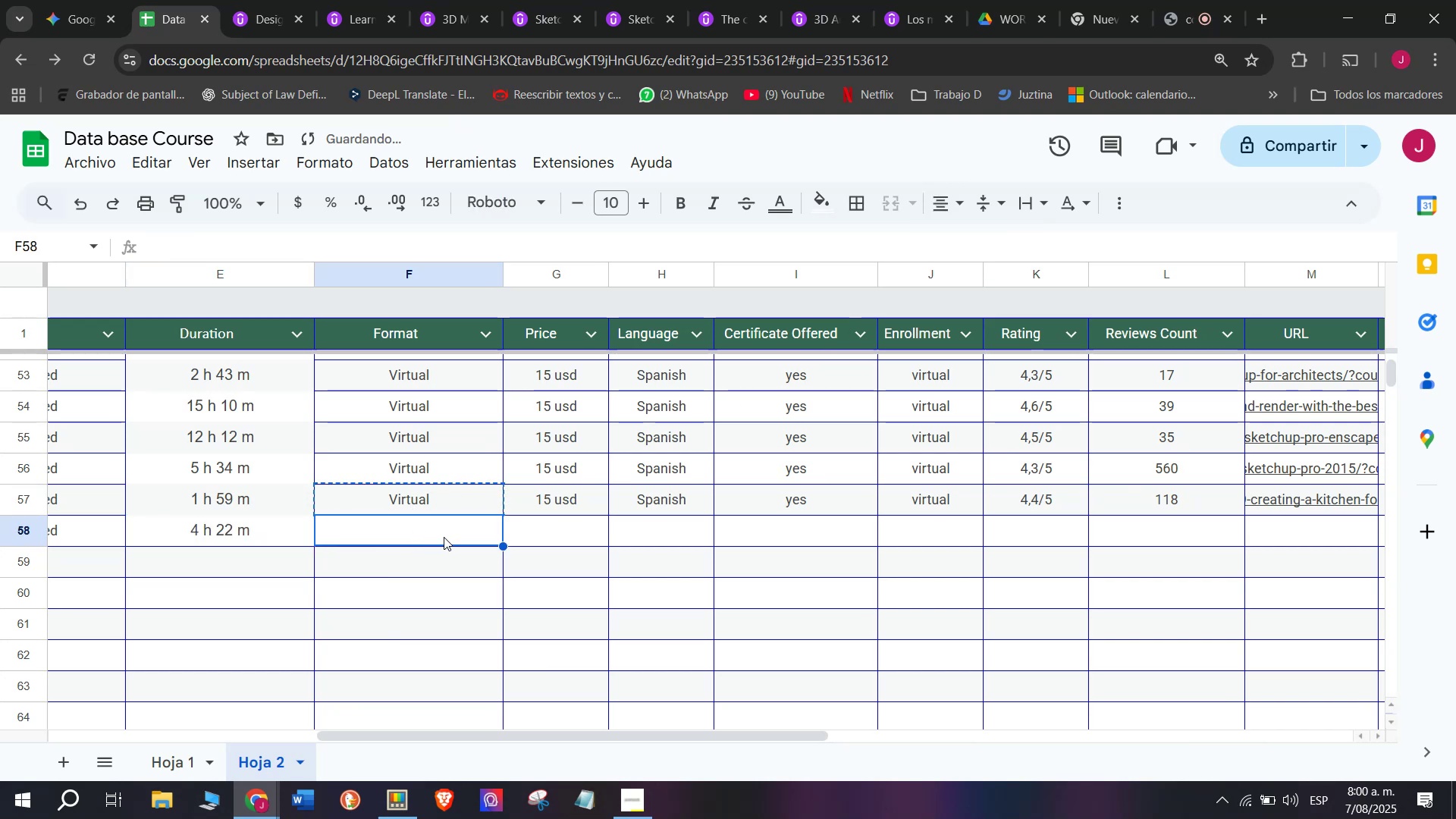 
key(Control+V)
 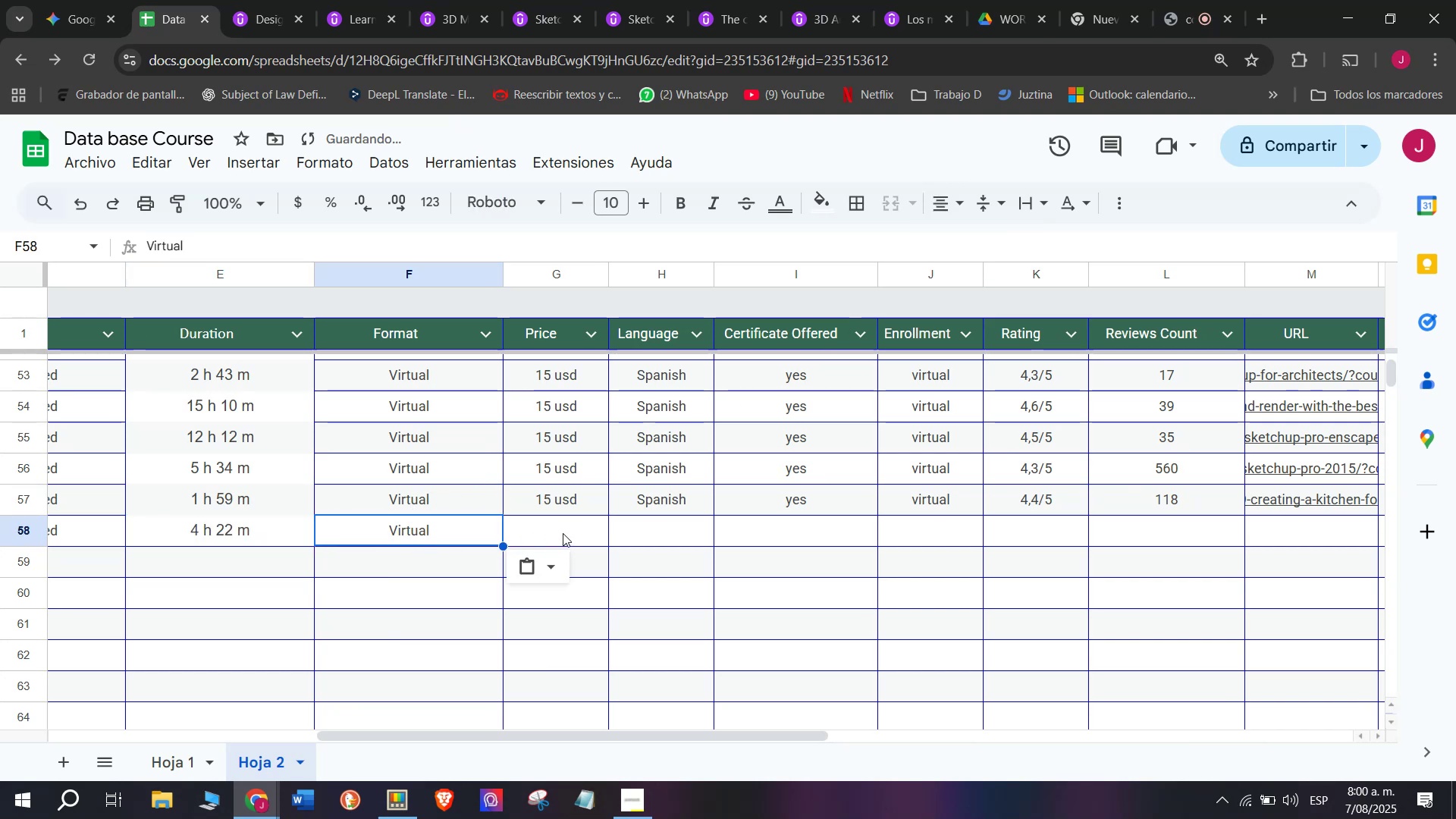 
left_click([563, 533])
 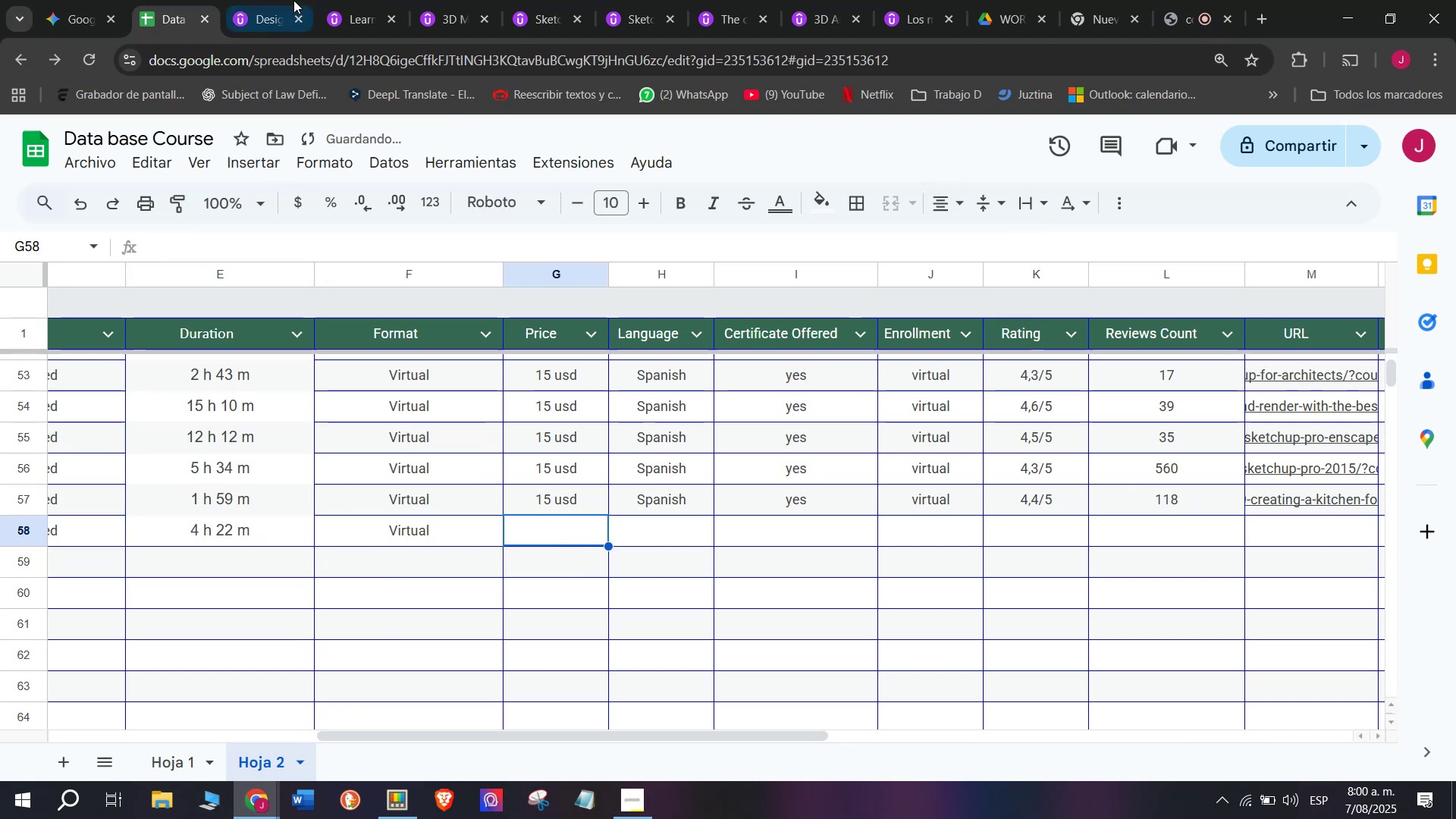 
left_click([293, 0])
 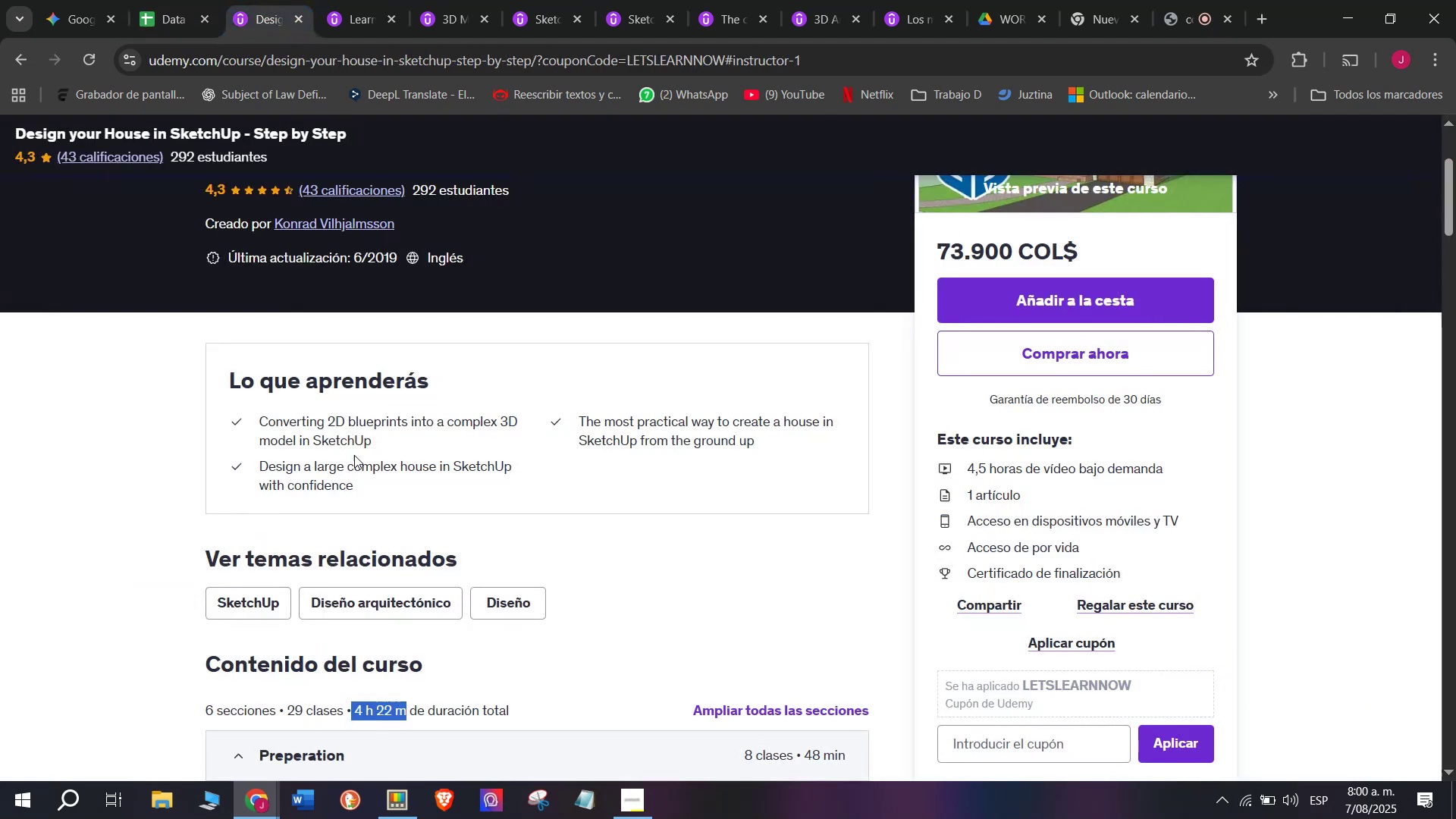 
scroll: coordinate [357, 473], scroll_direction: up, amount: 1.0
 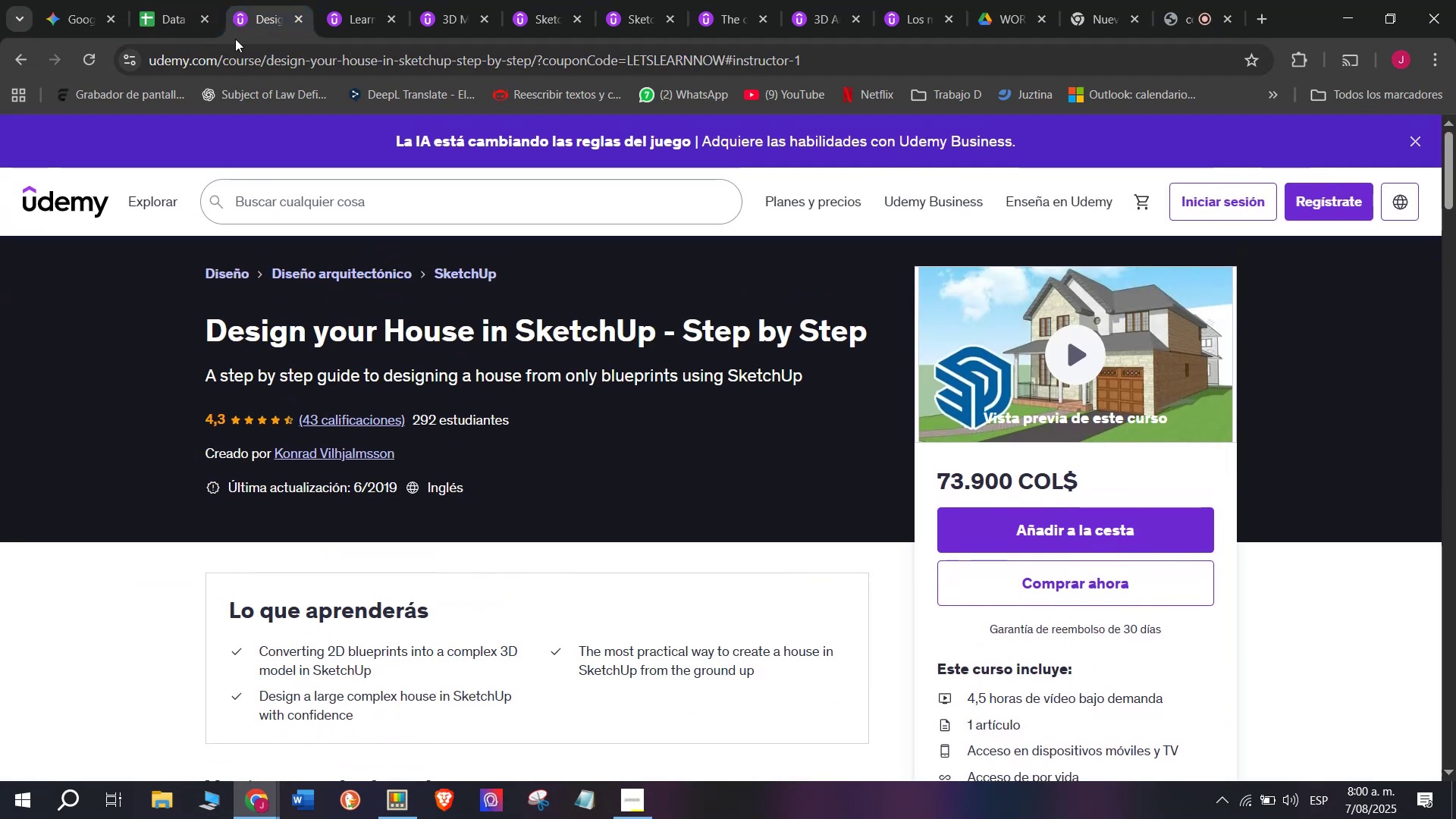 
left_click([178, 0])
 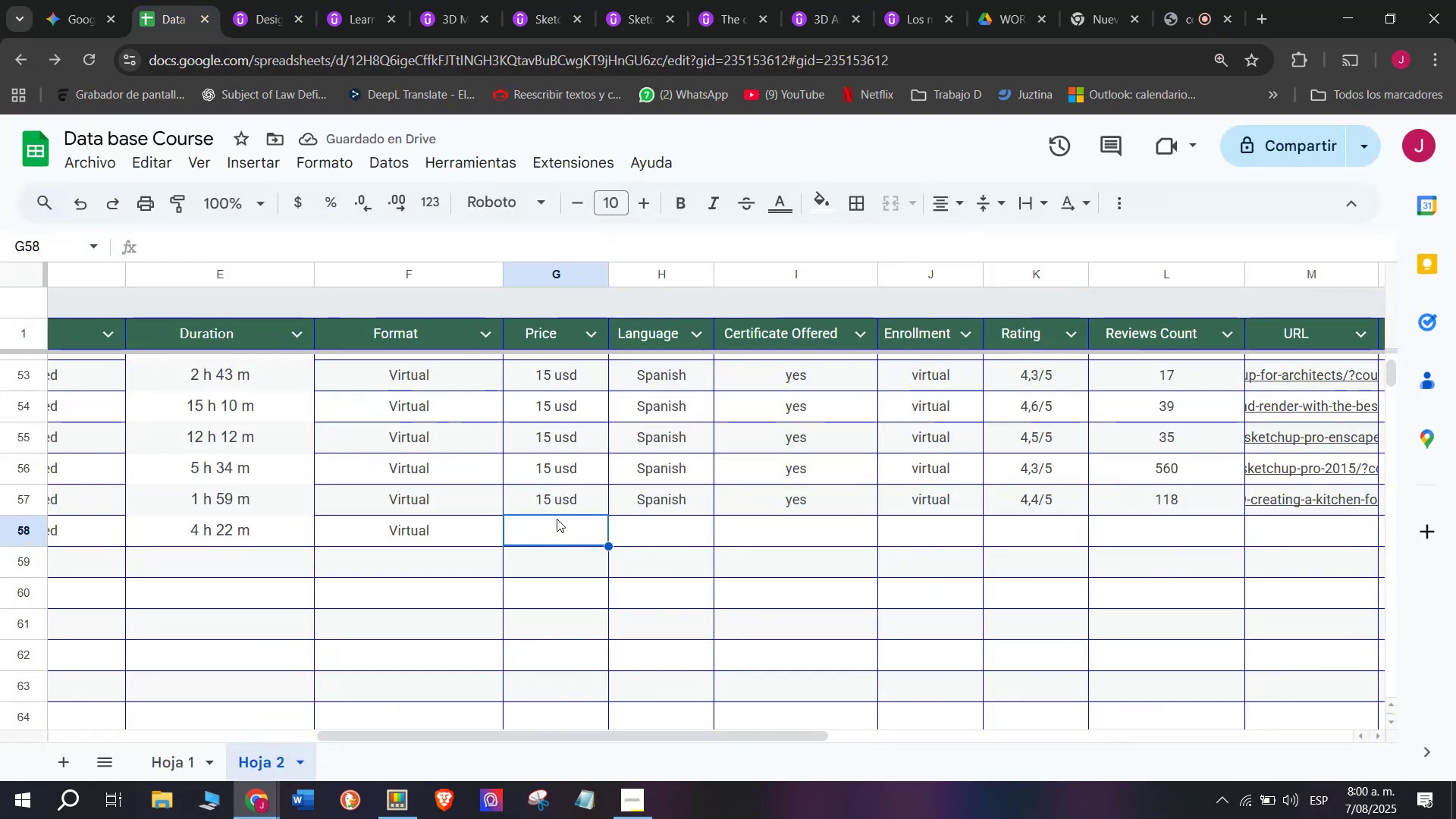 
left_click([557, 505])
 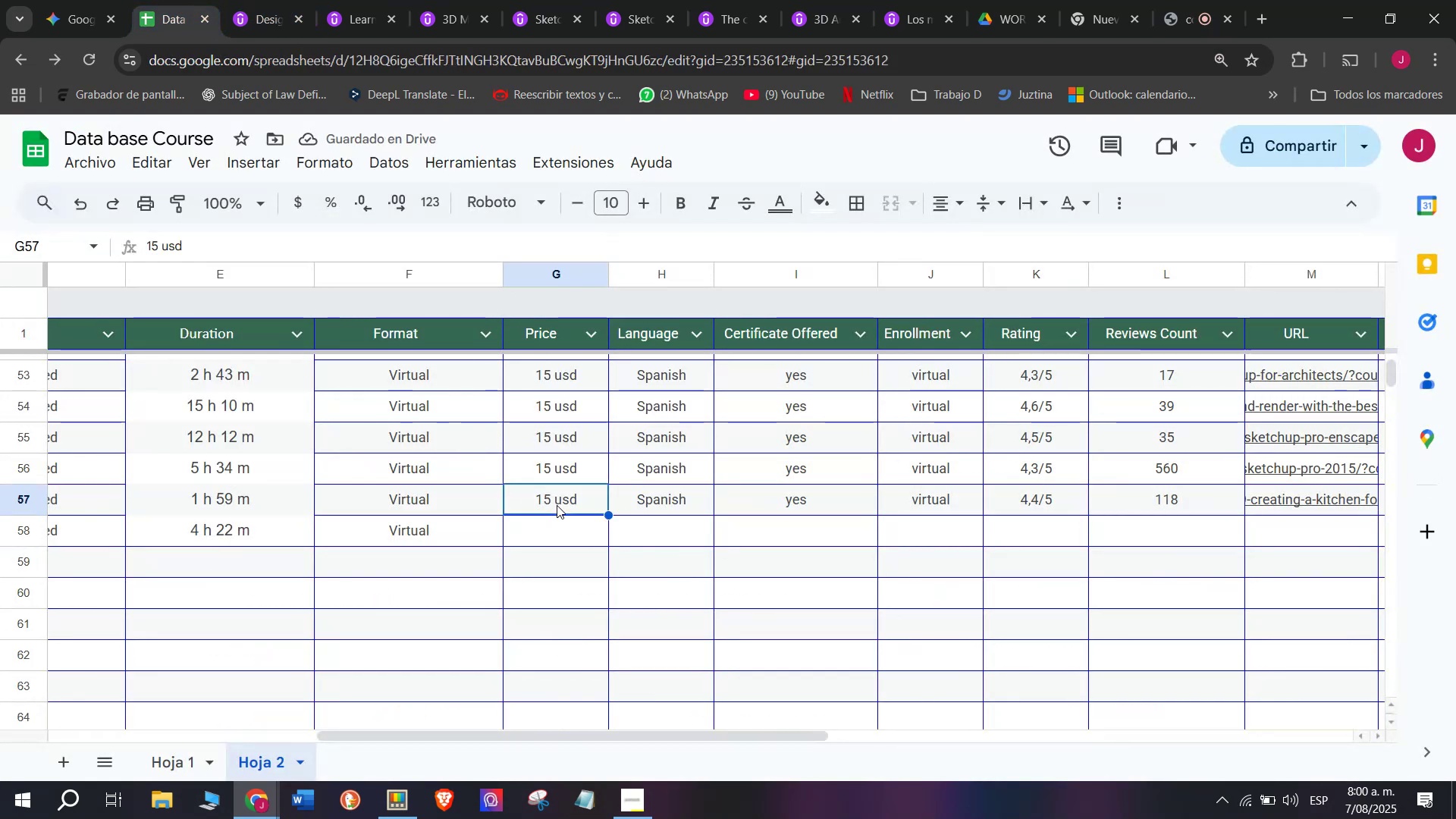 
key(Control+ControlLeft)
 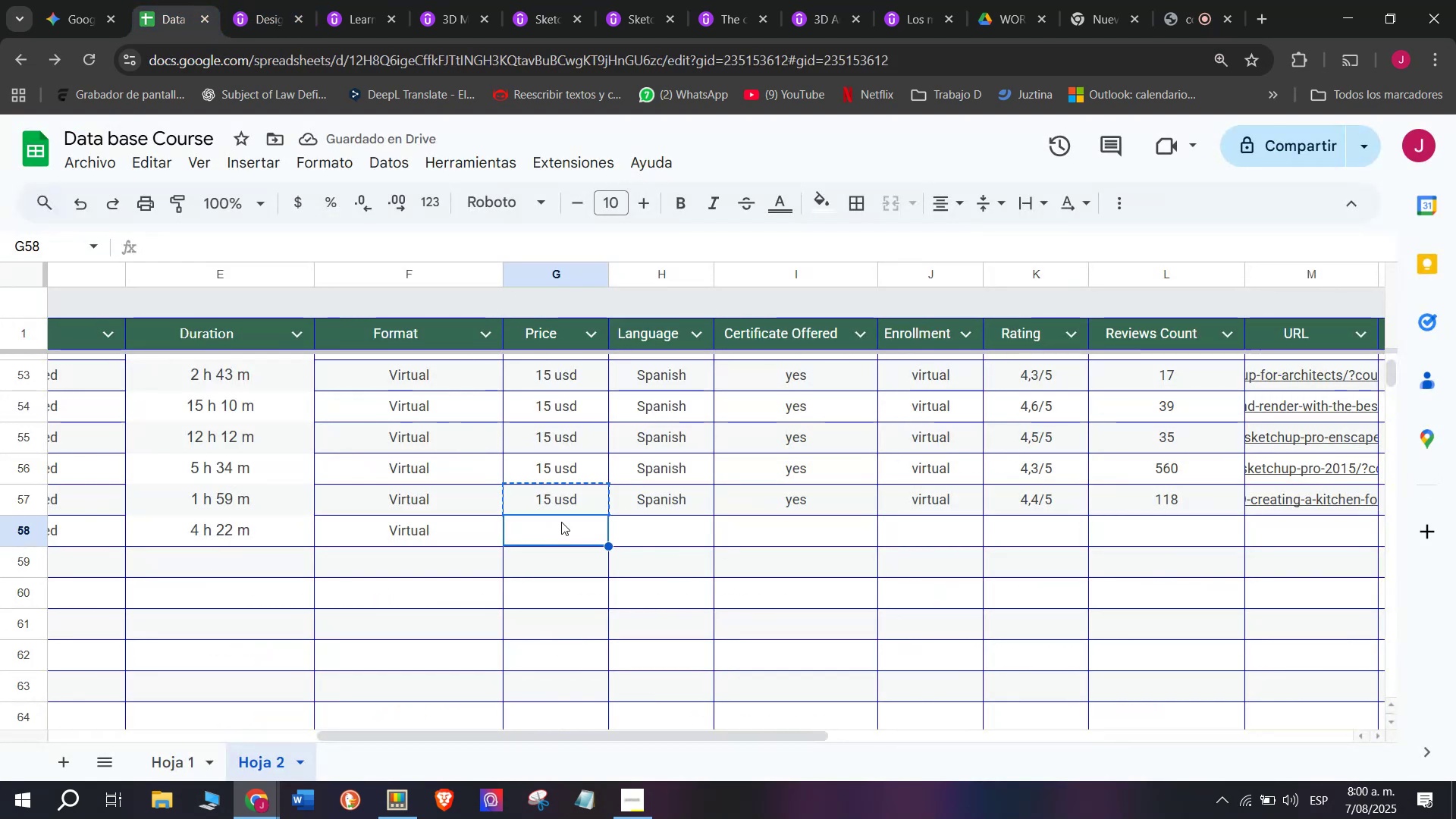 
key(Break)
 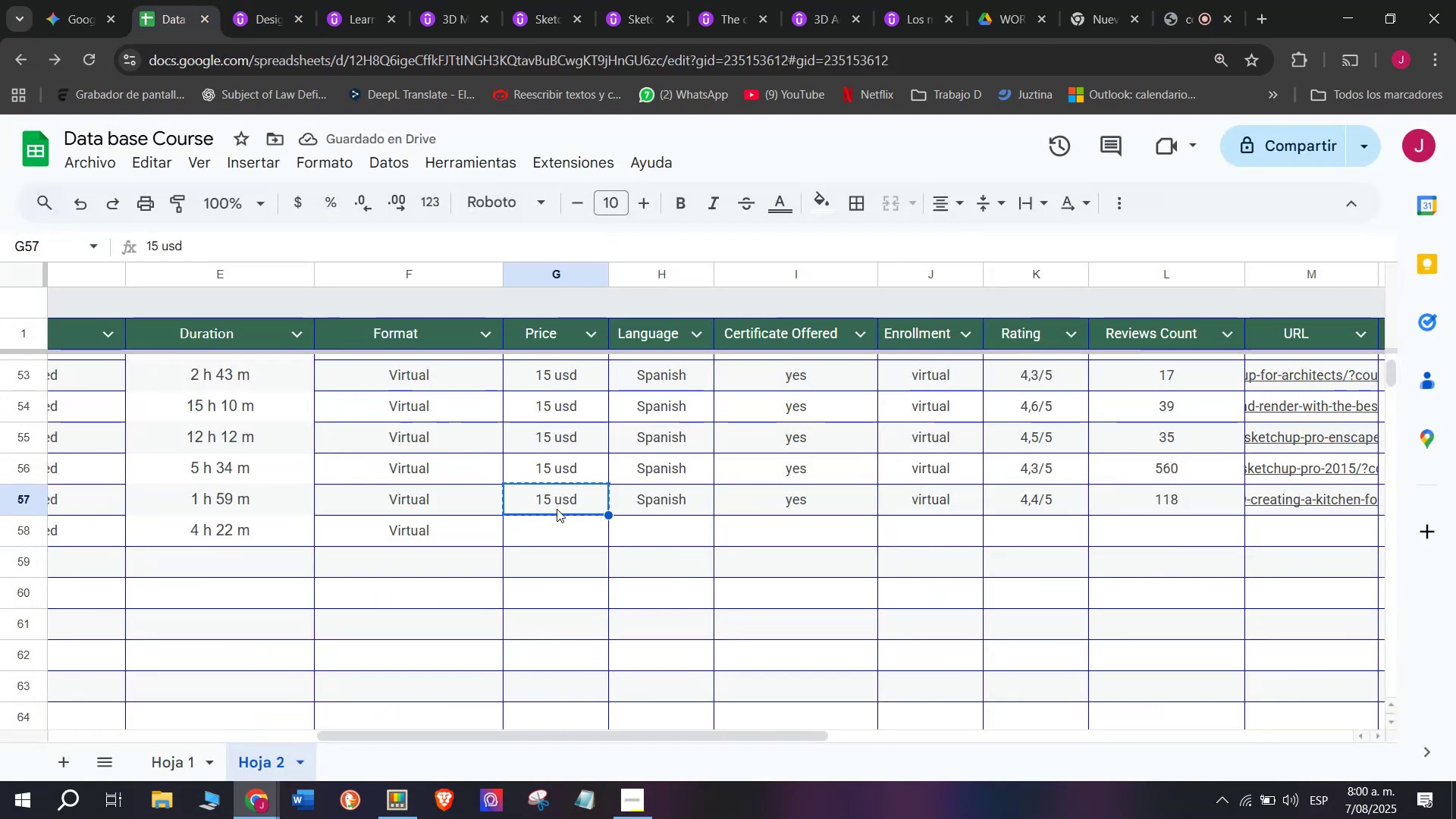 
key(Control+C)
 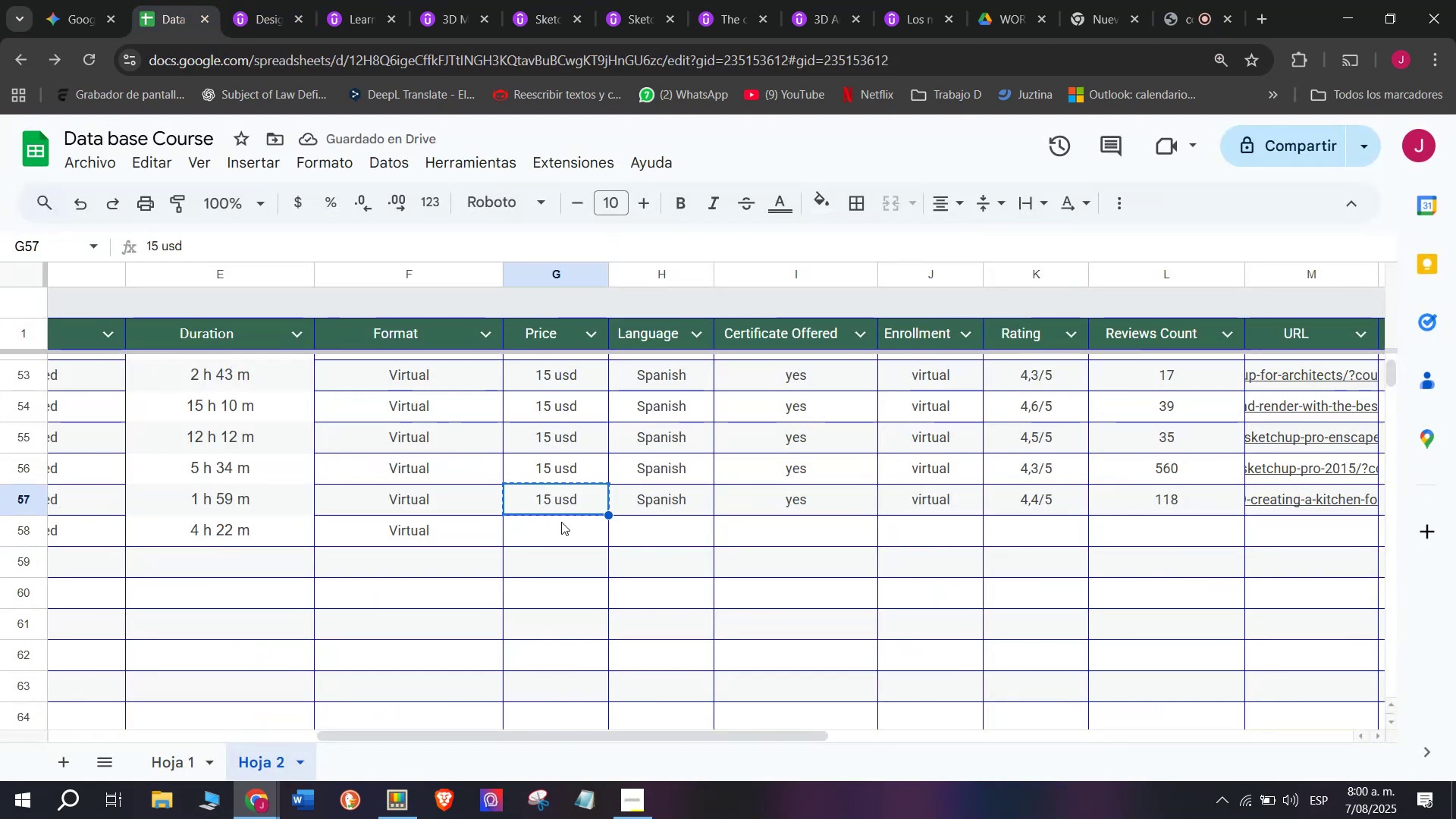 
double_click([561, 522])
 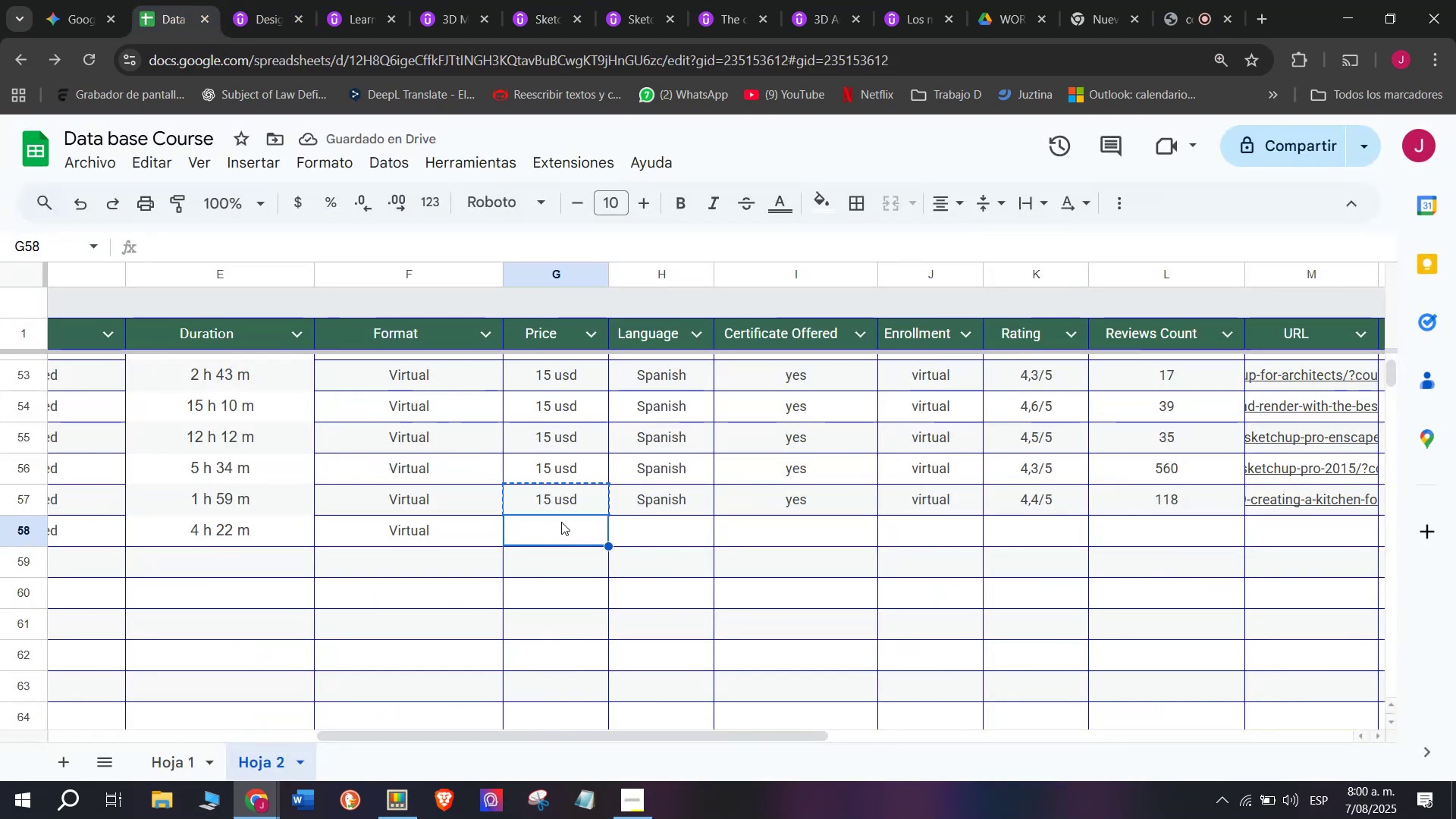 
key(Z)
 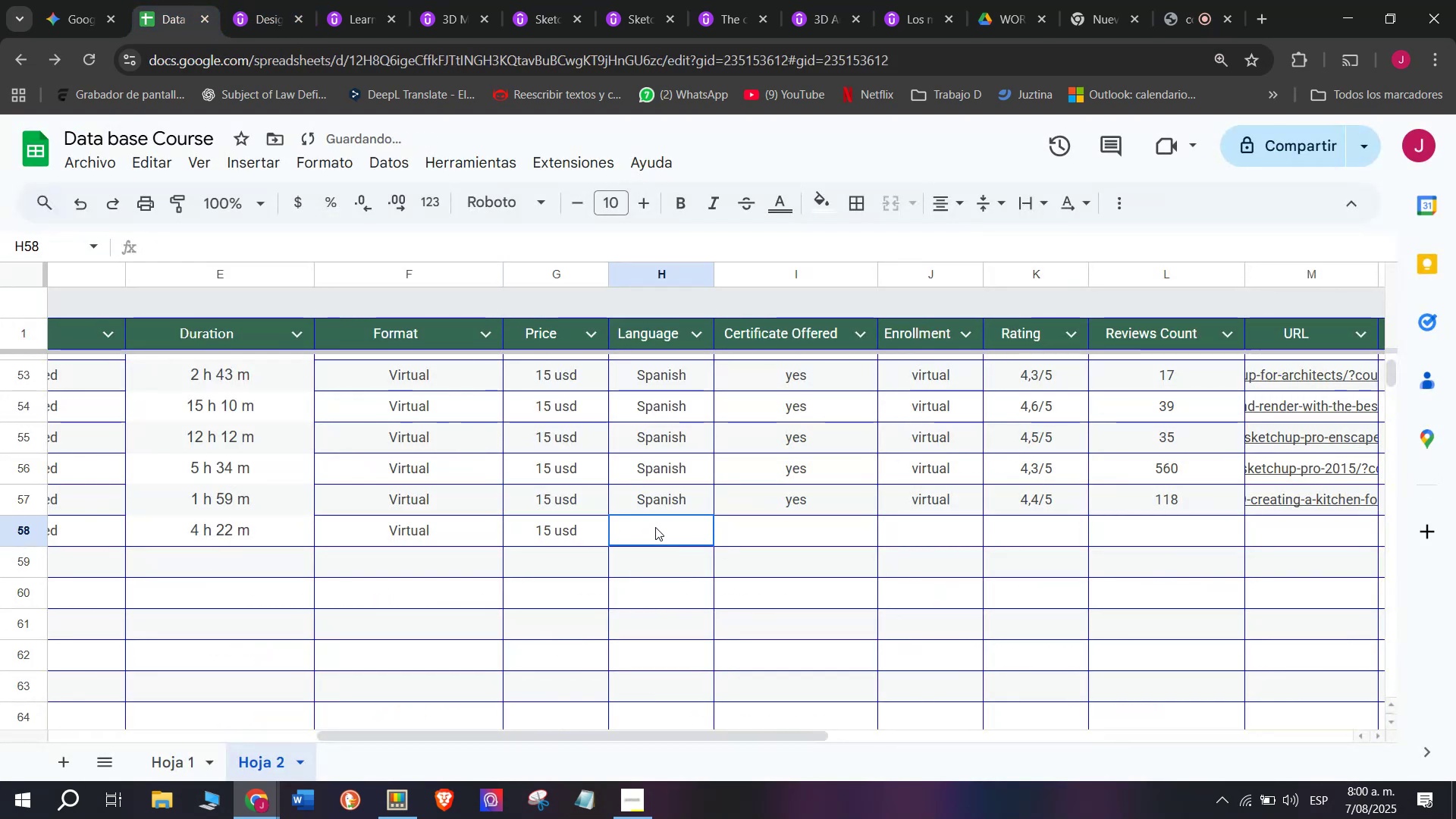 
key(Control+ControlLeft)
 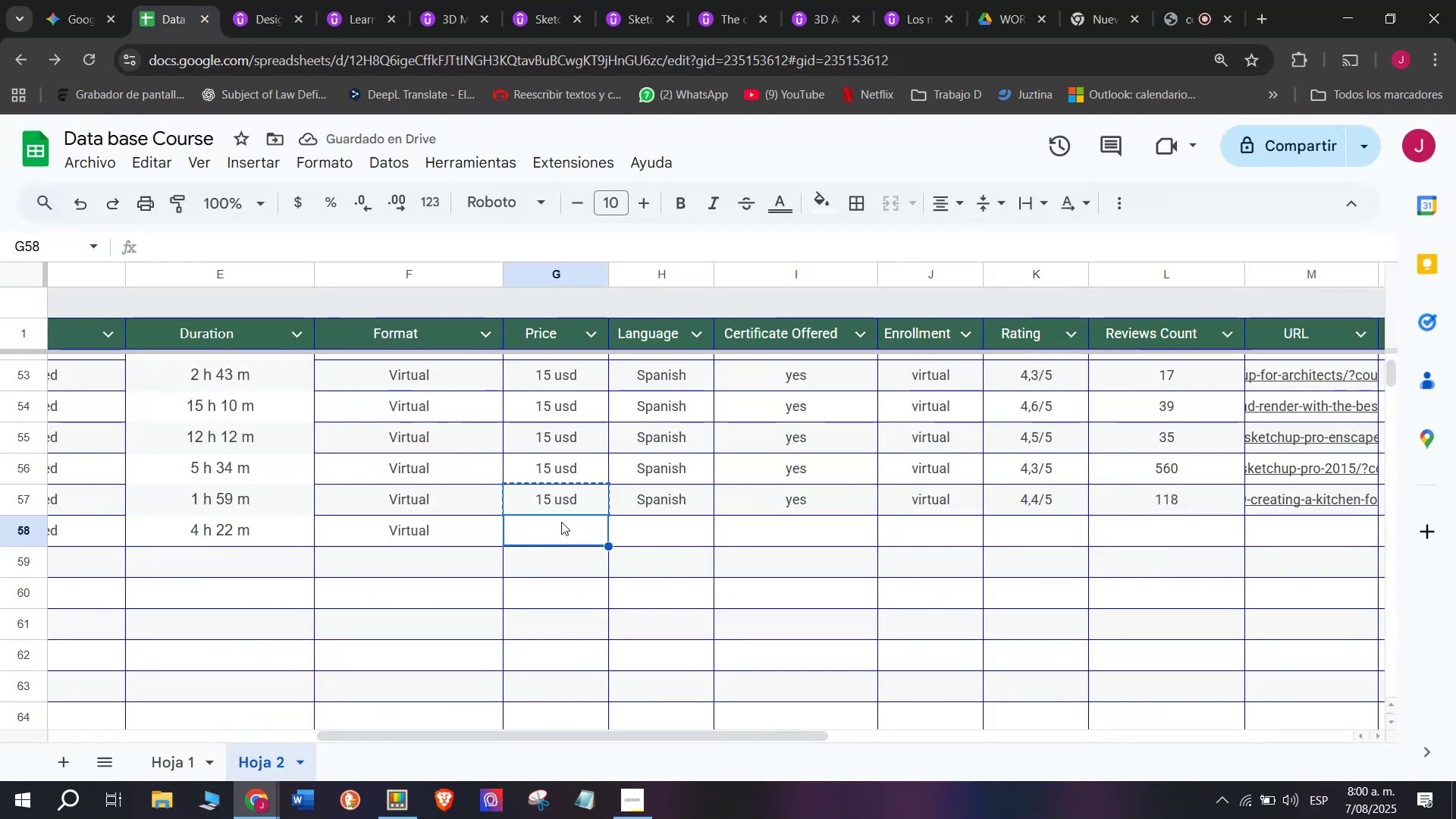 
key(Control+V)
 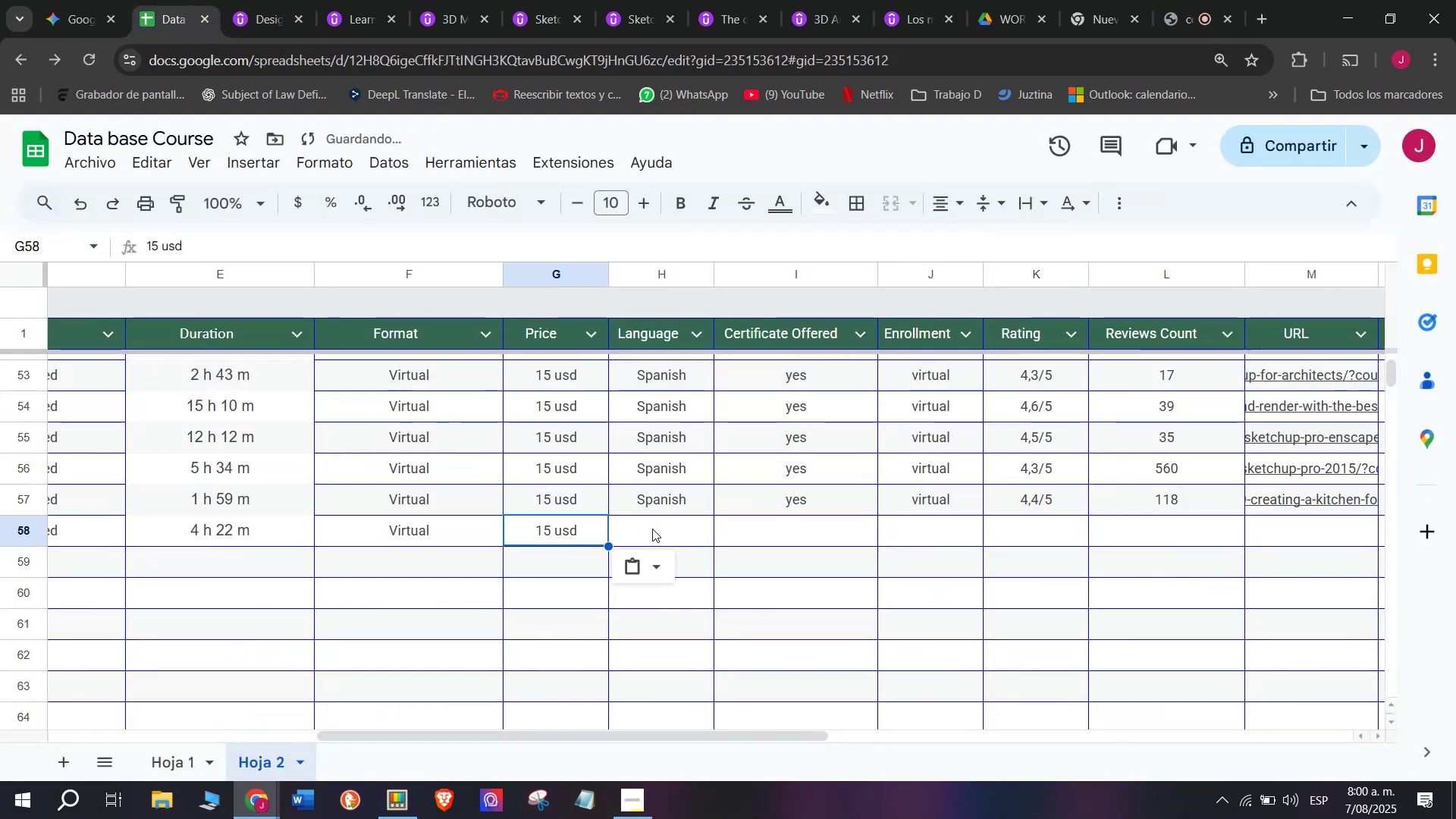 
left_click([655, 527])
 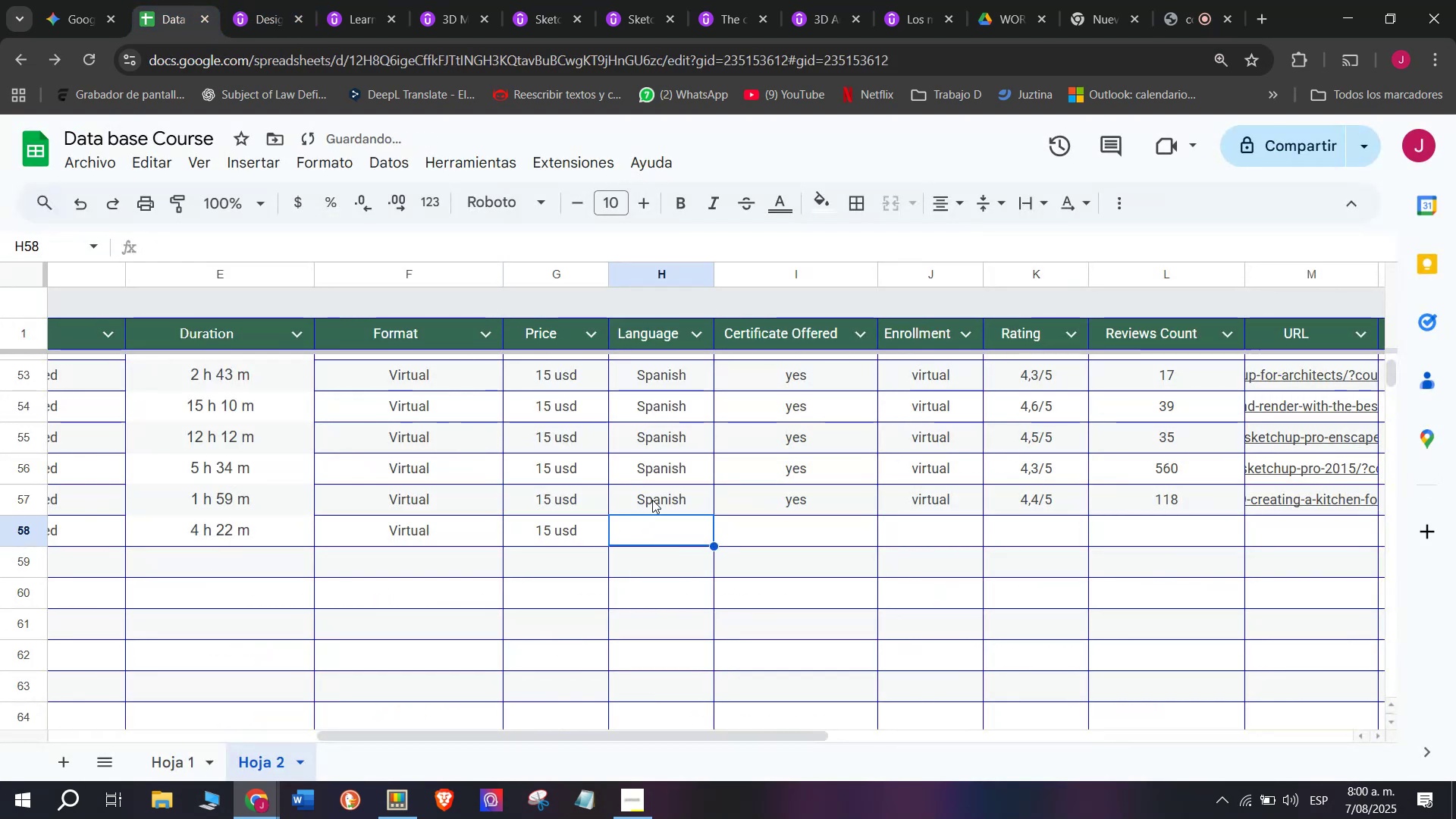 
left_click([652, 500])
 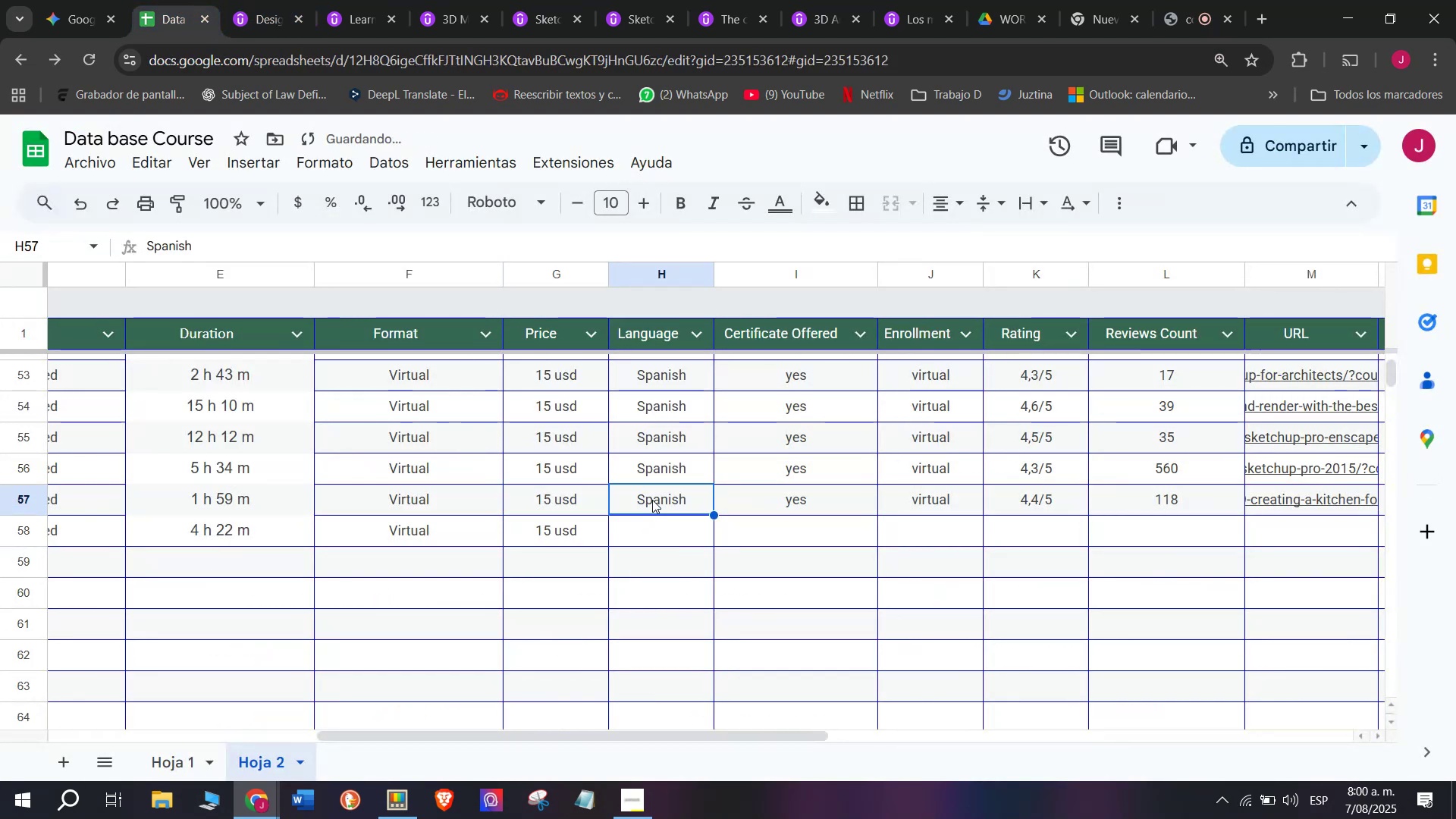 
key(Break)
 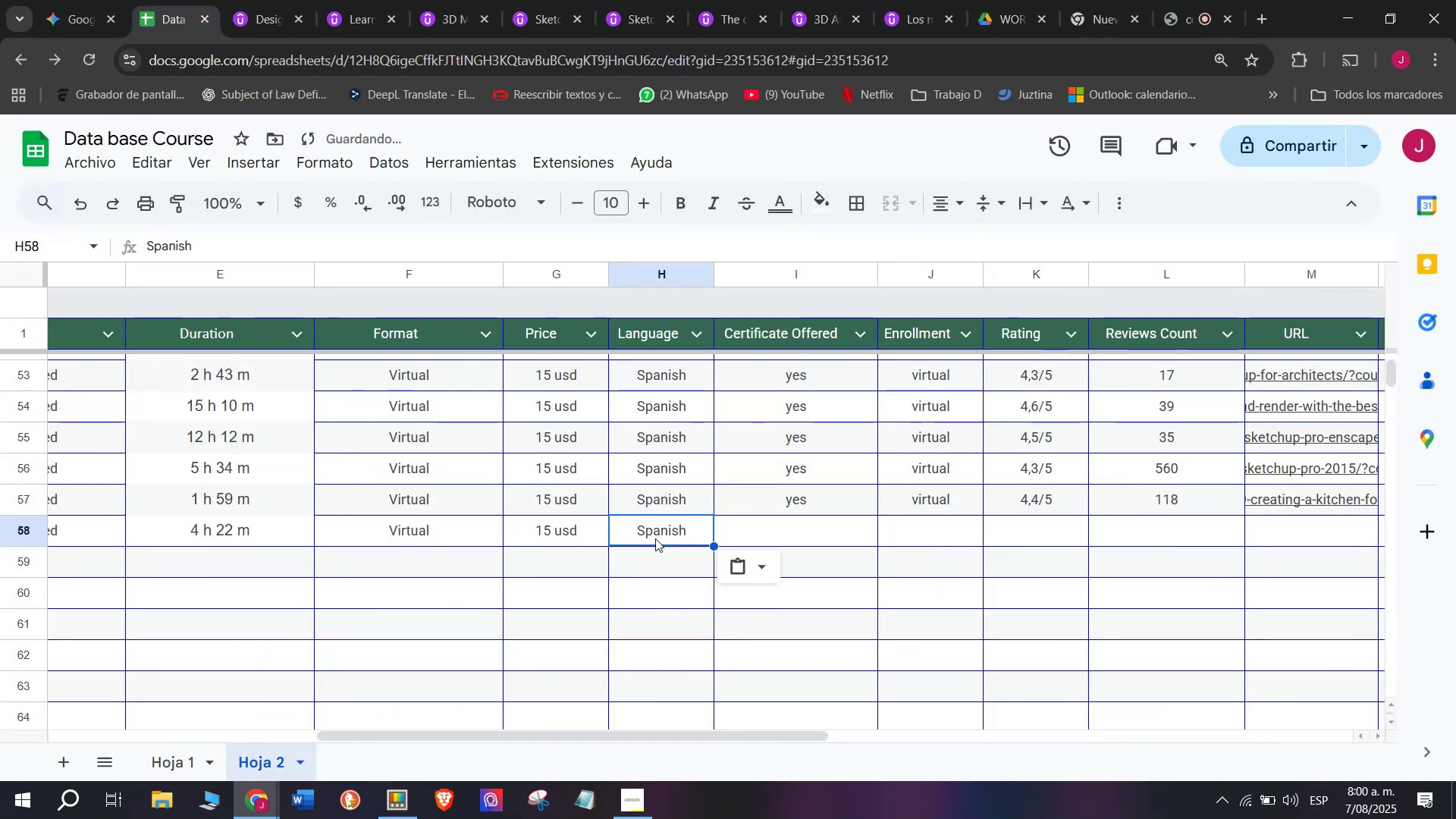 
key(Control+ControlLeft)
 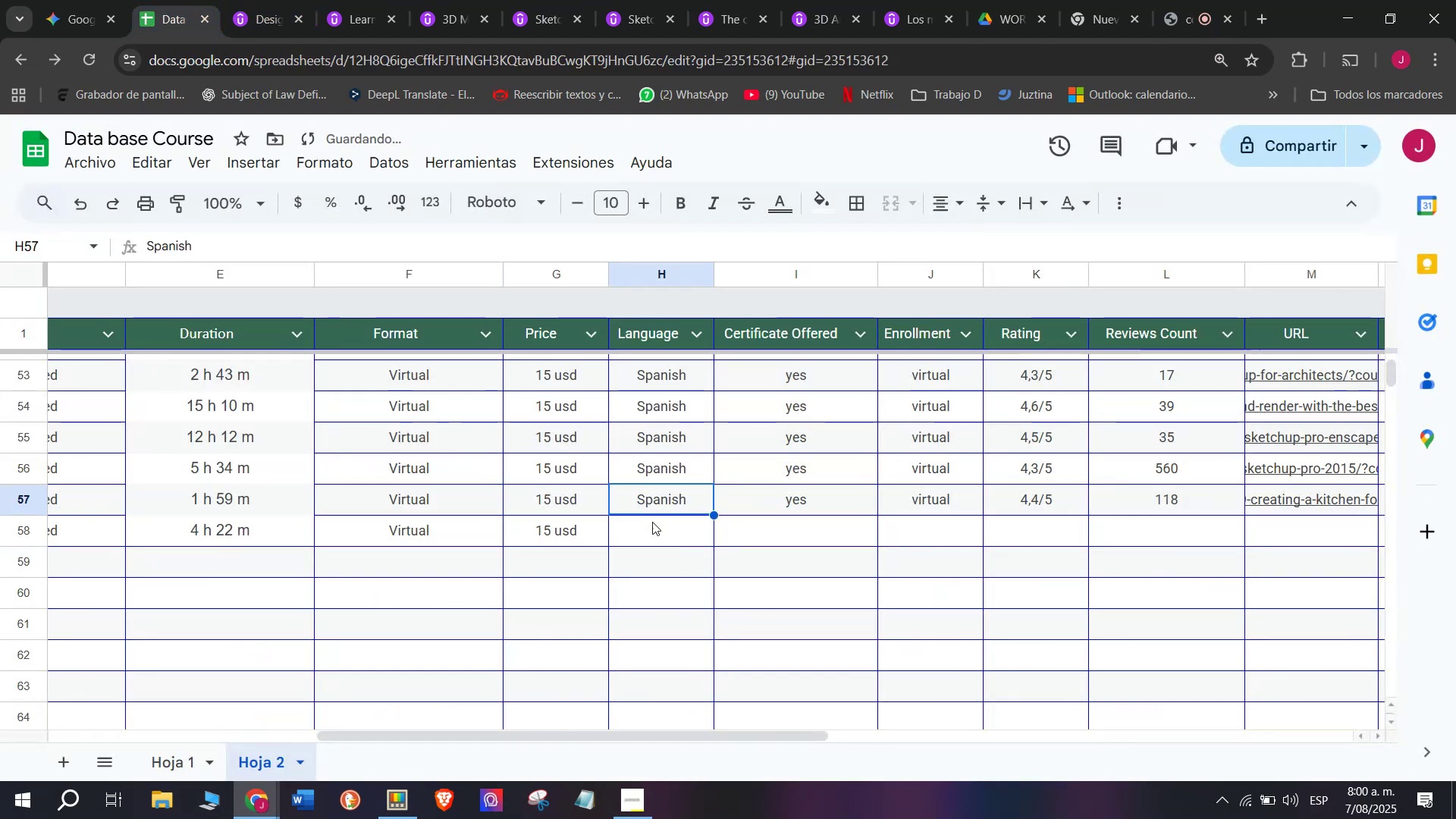 
key(Control+C)
 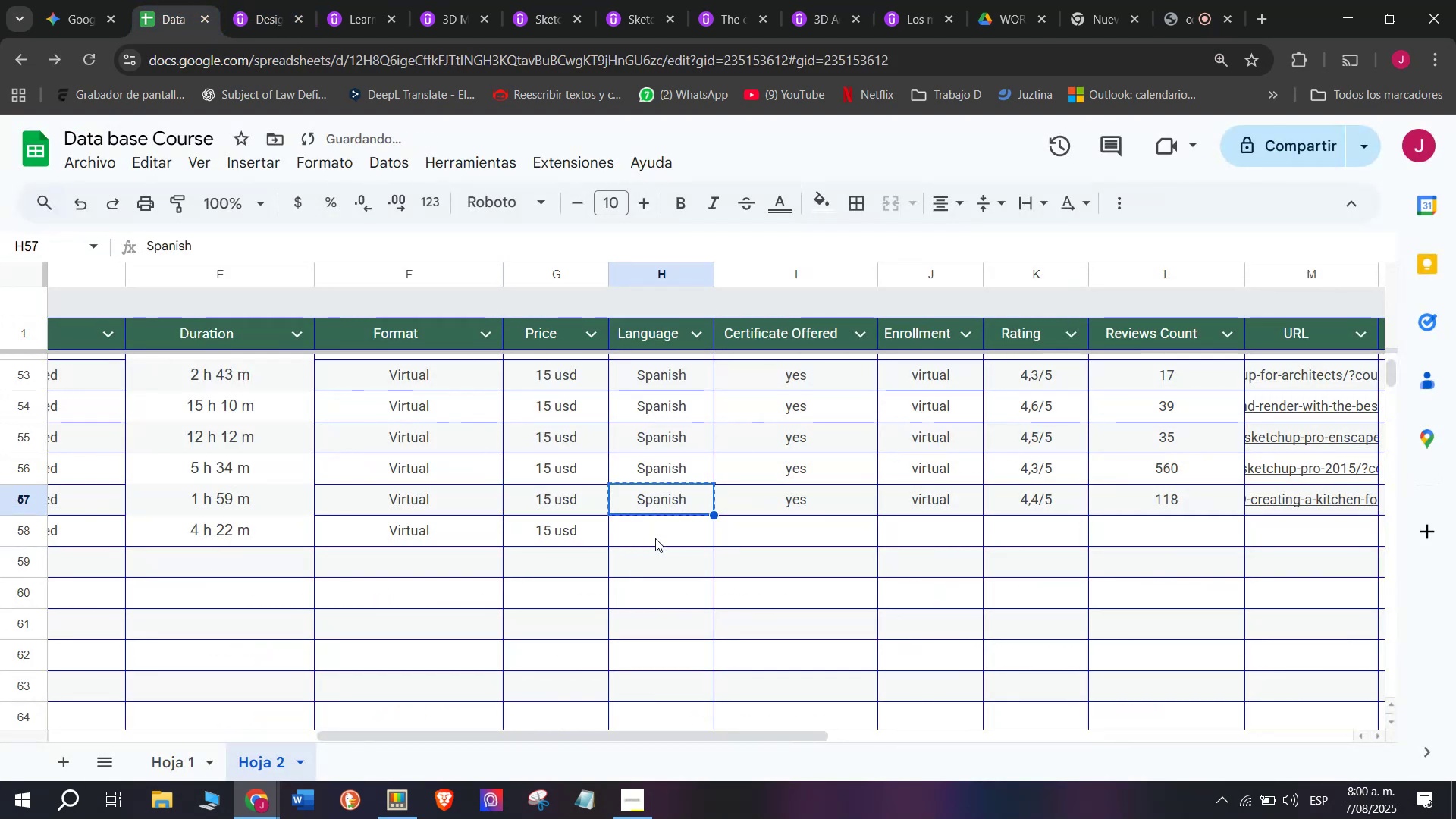 
double_click([655, 538])
 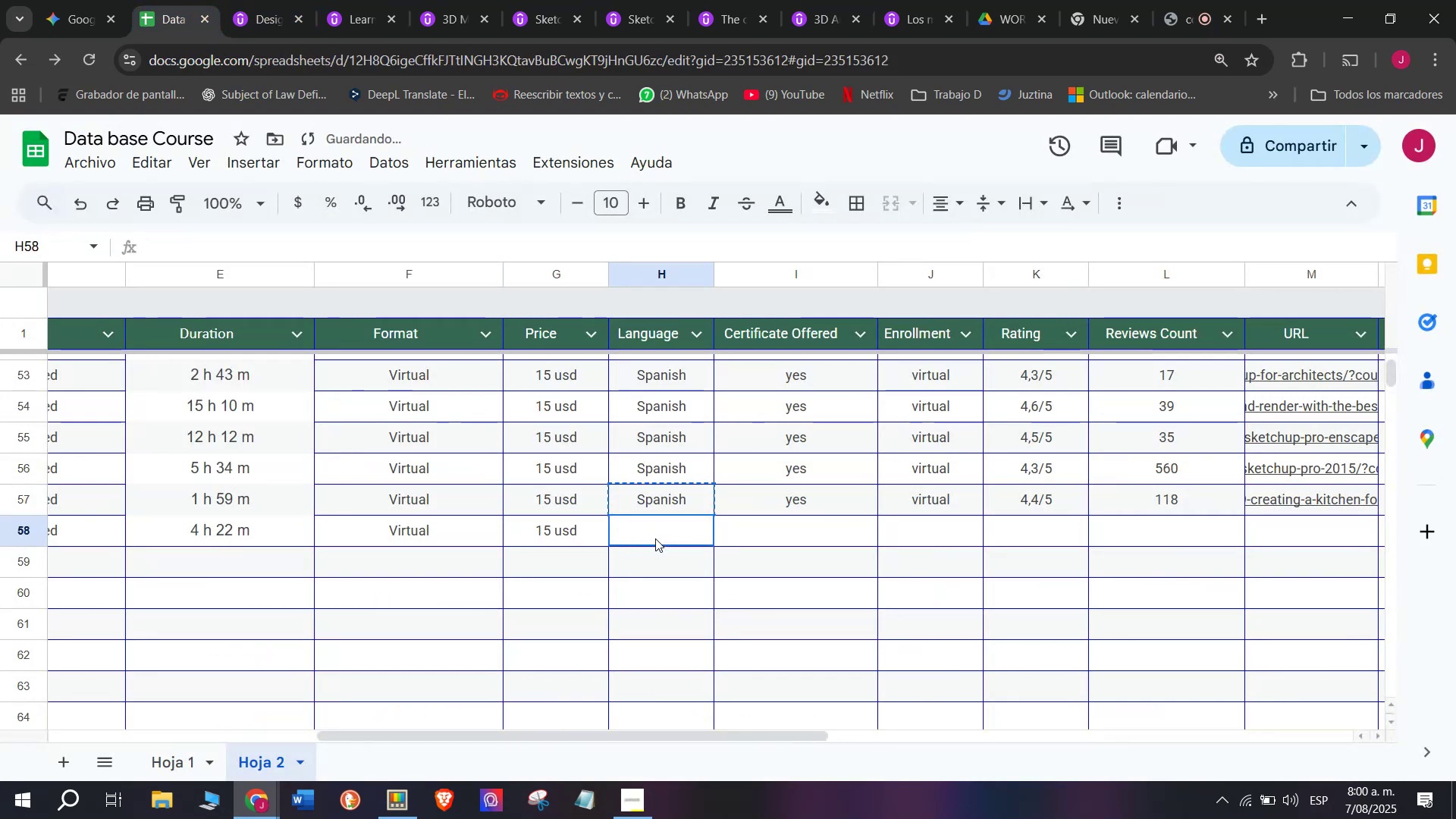 
key(Control+ControlLeft)
 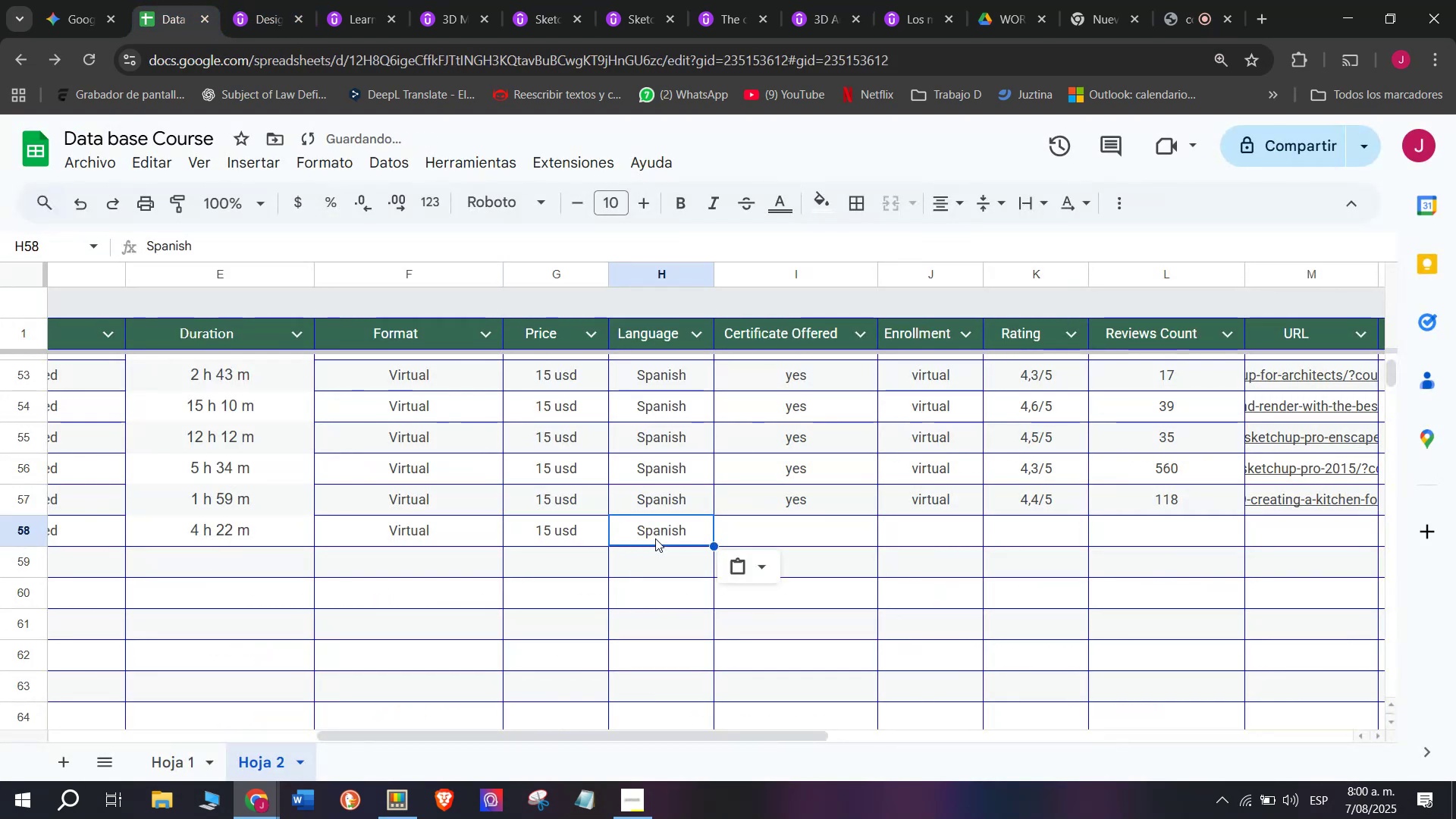 
key(Z)
 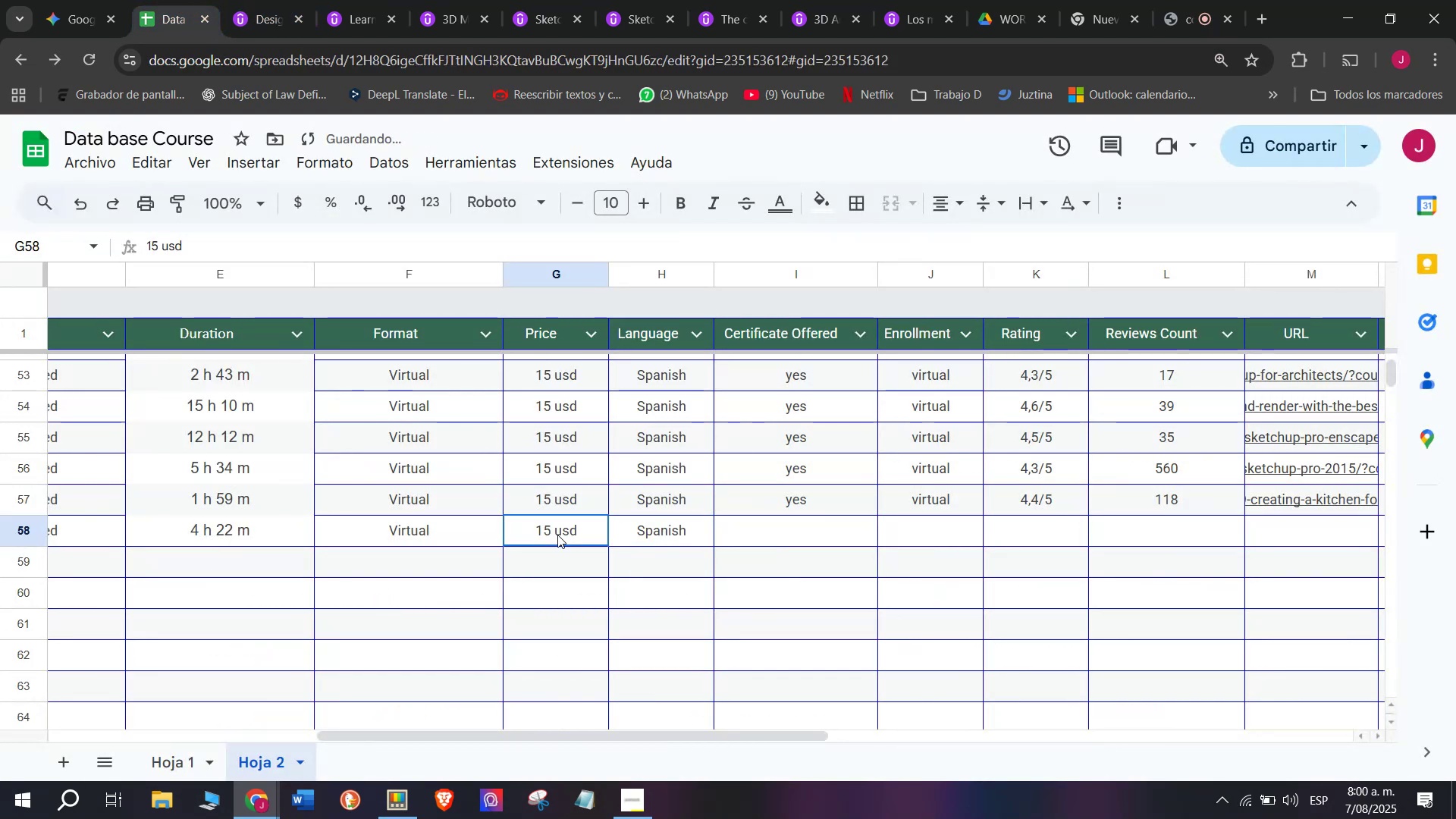 
key(Control+V)
 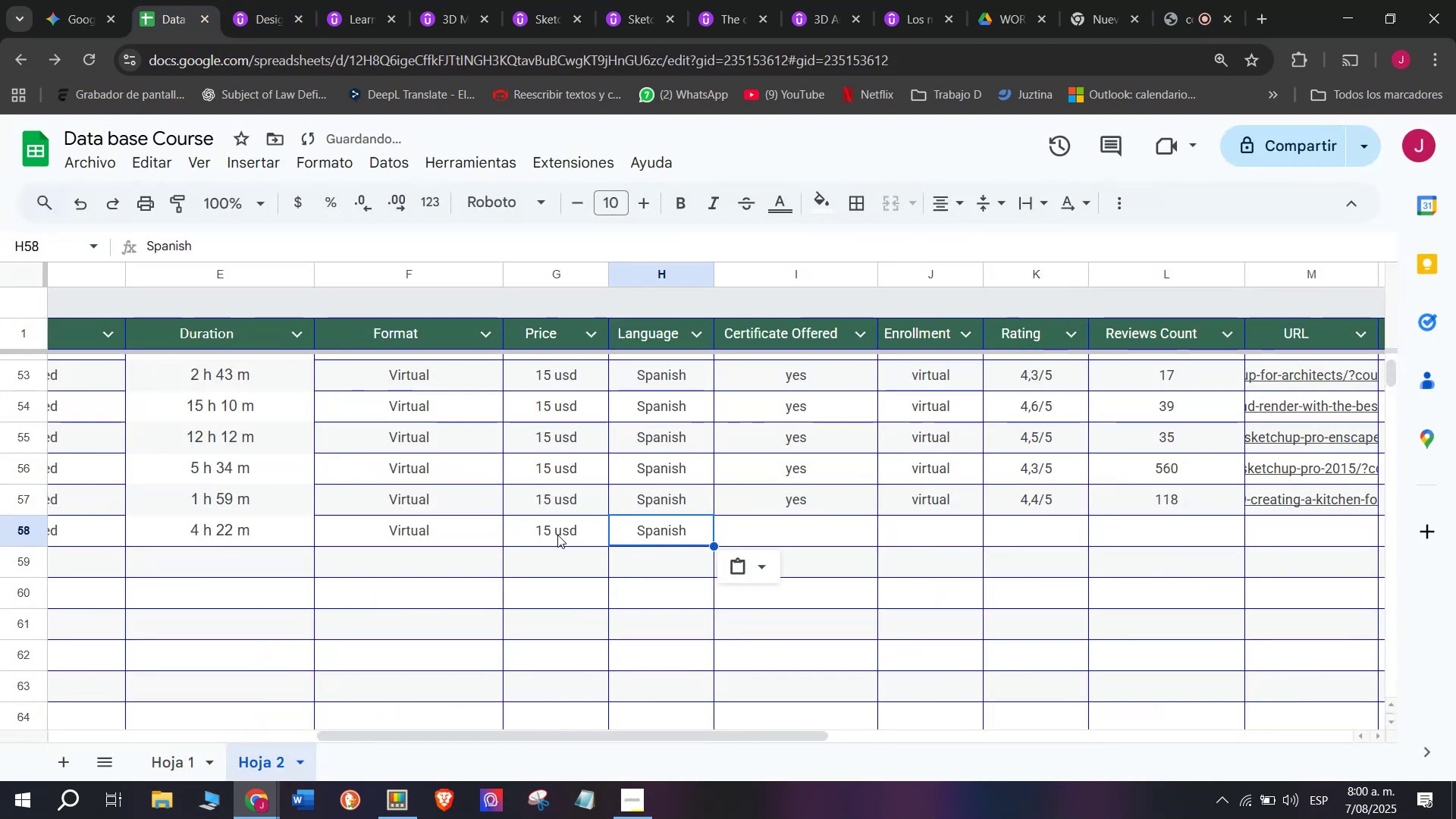 
triple_click([557, 535])
 